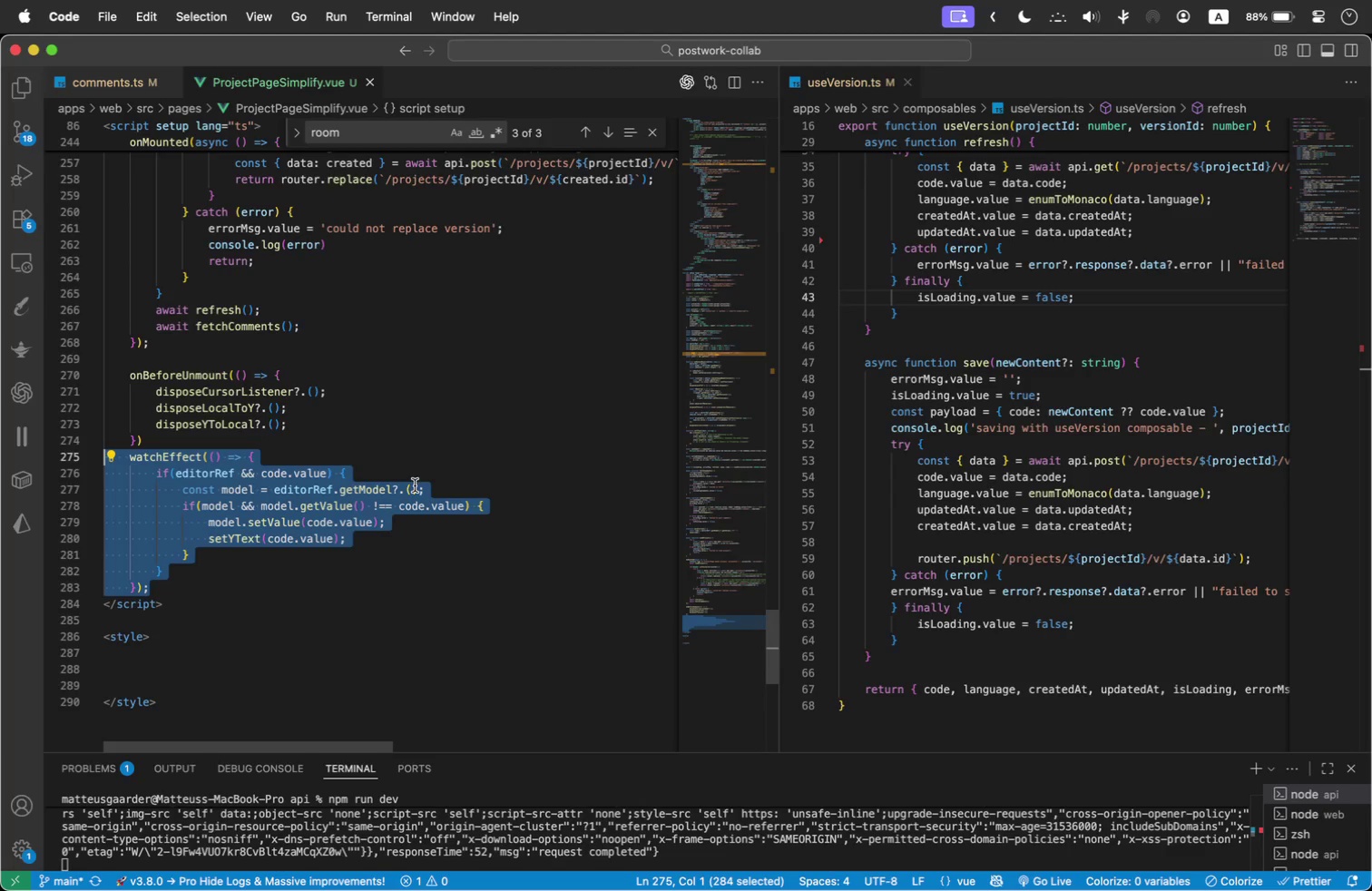 
left_click([235, 436])
 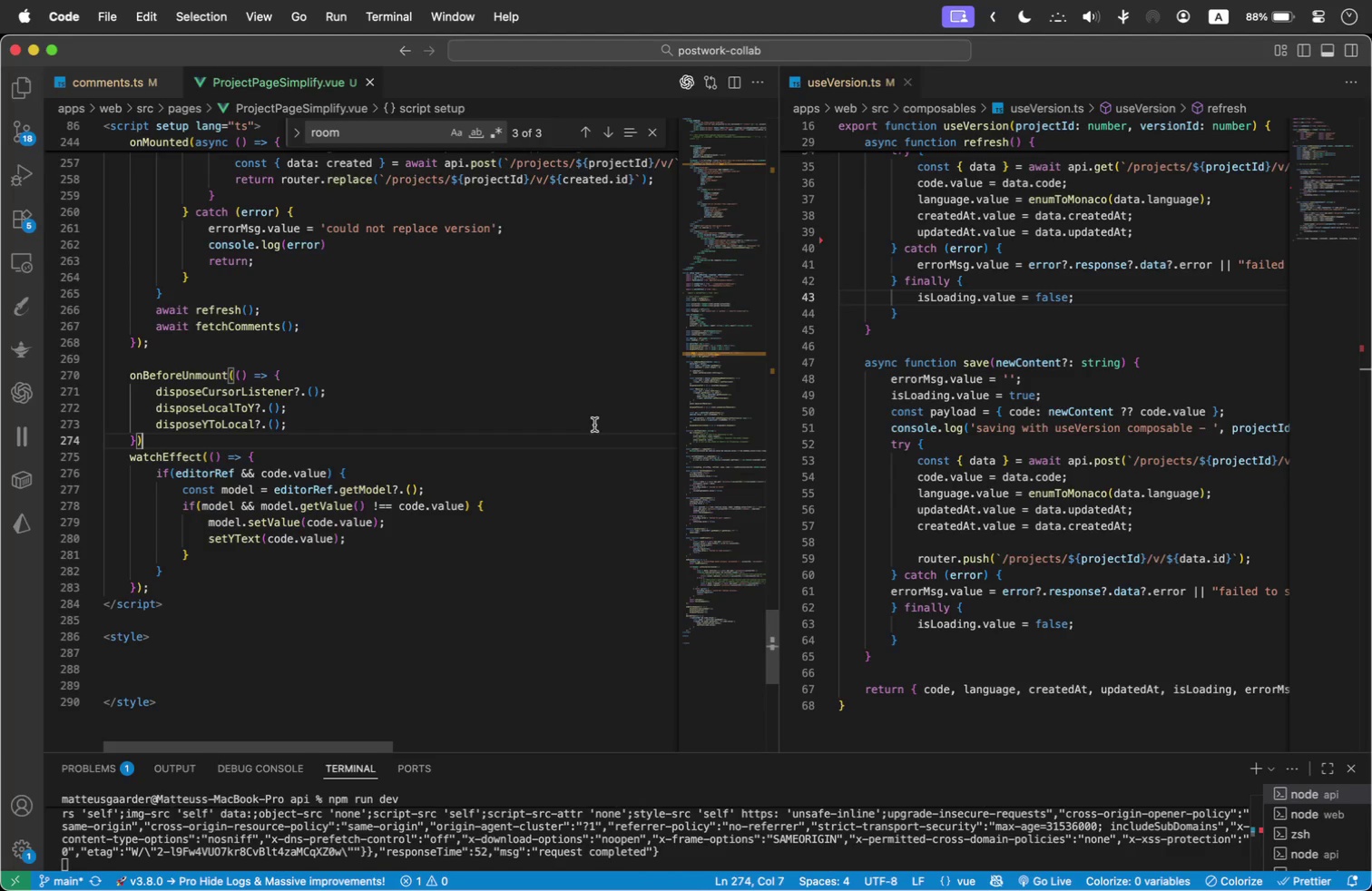 
key(Semicolon)
 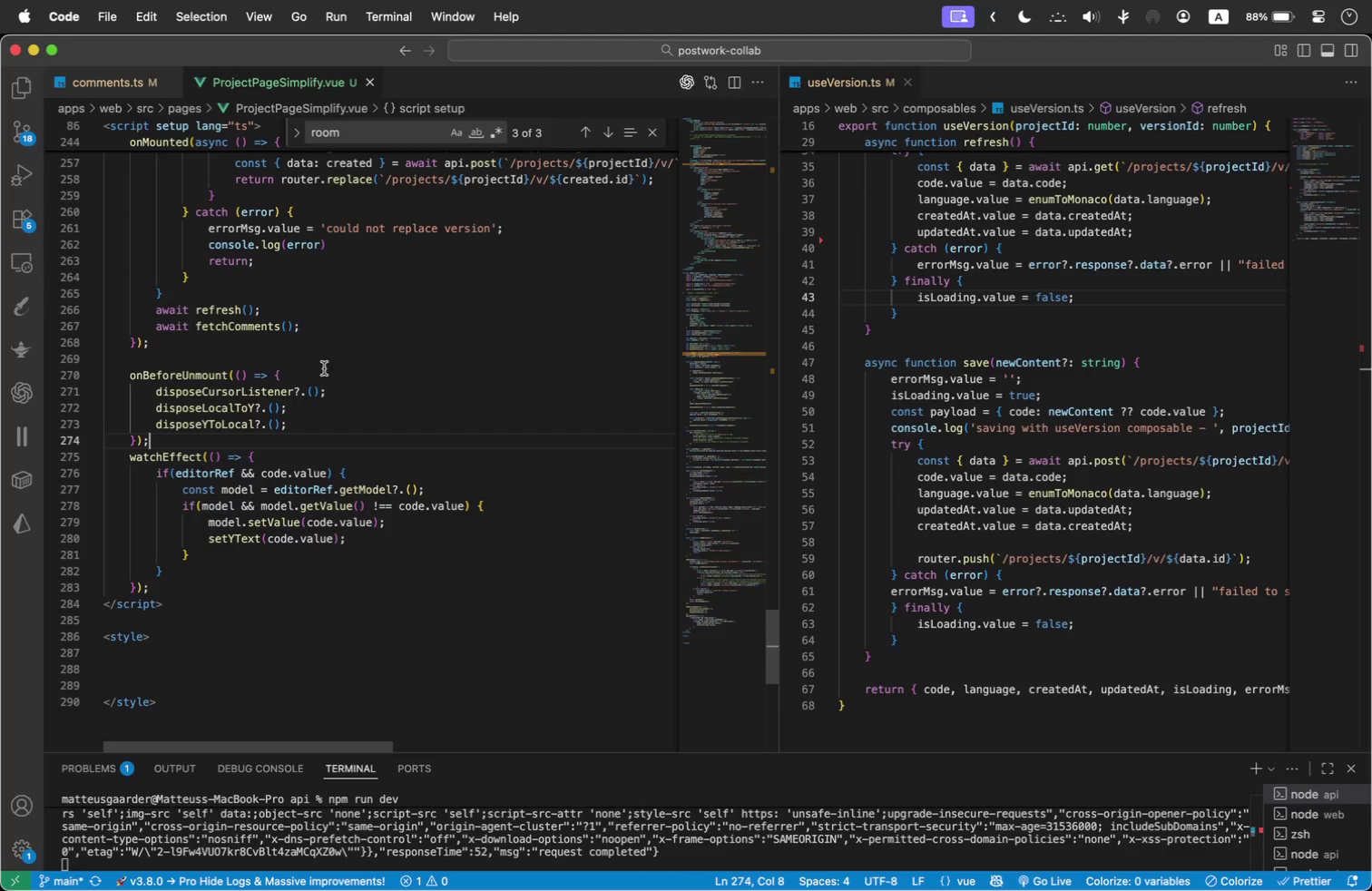 
wait(5.34)
 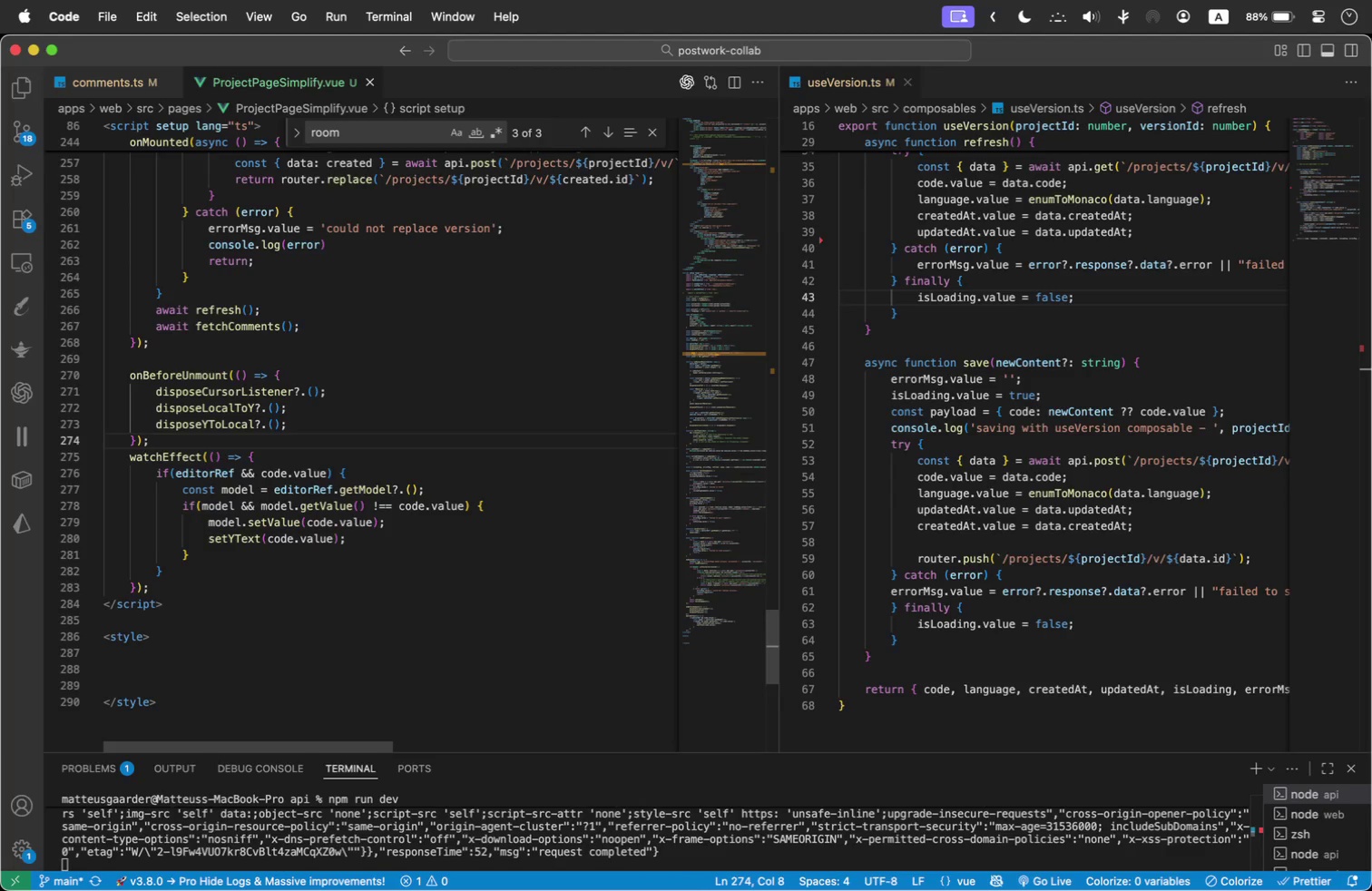 
mouse_move([220, 408])
 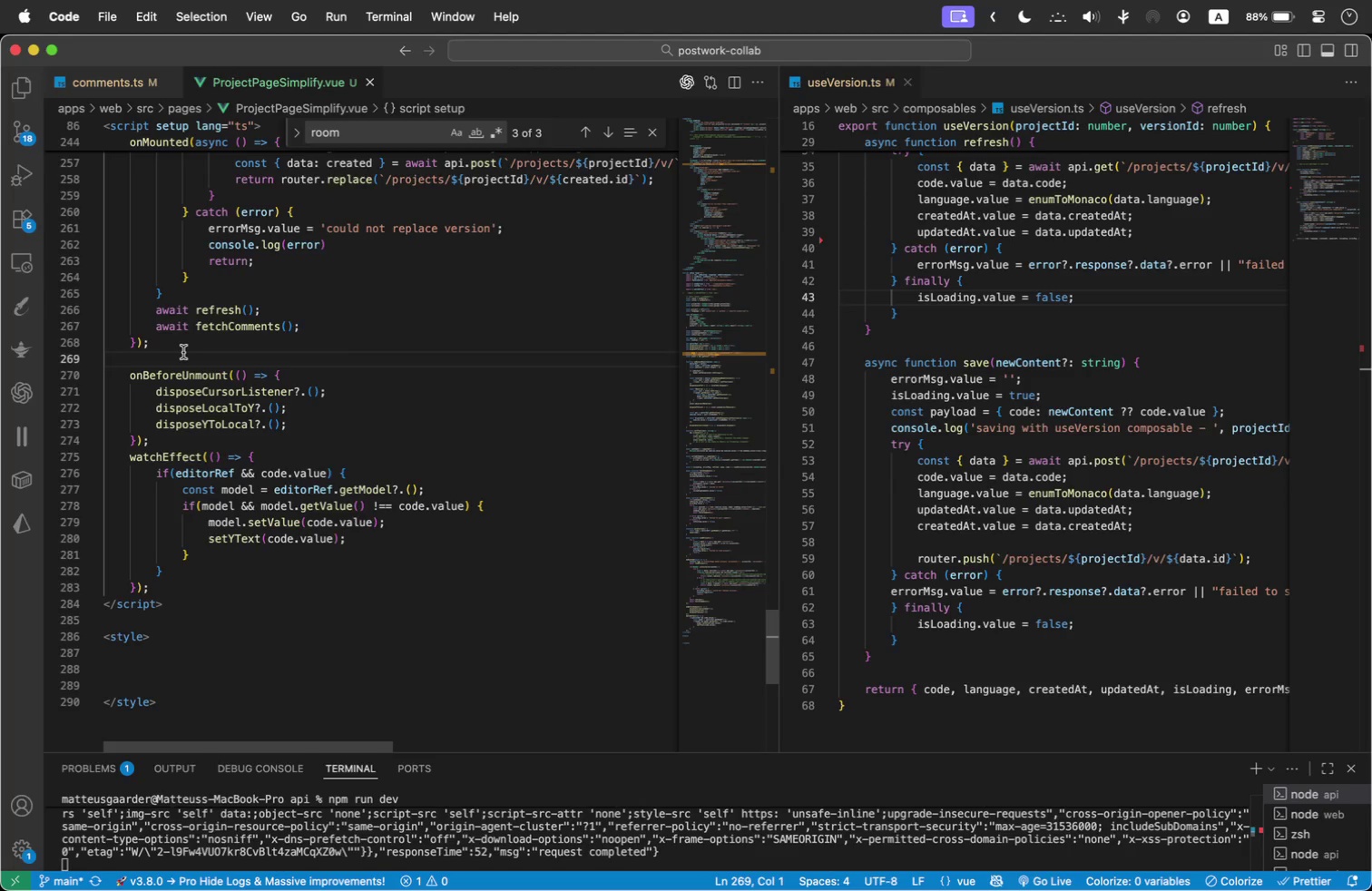 
scroll: coordinate [355, 468], scroll_direction: up, amount: 4.0
 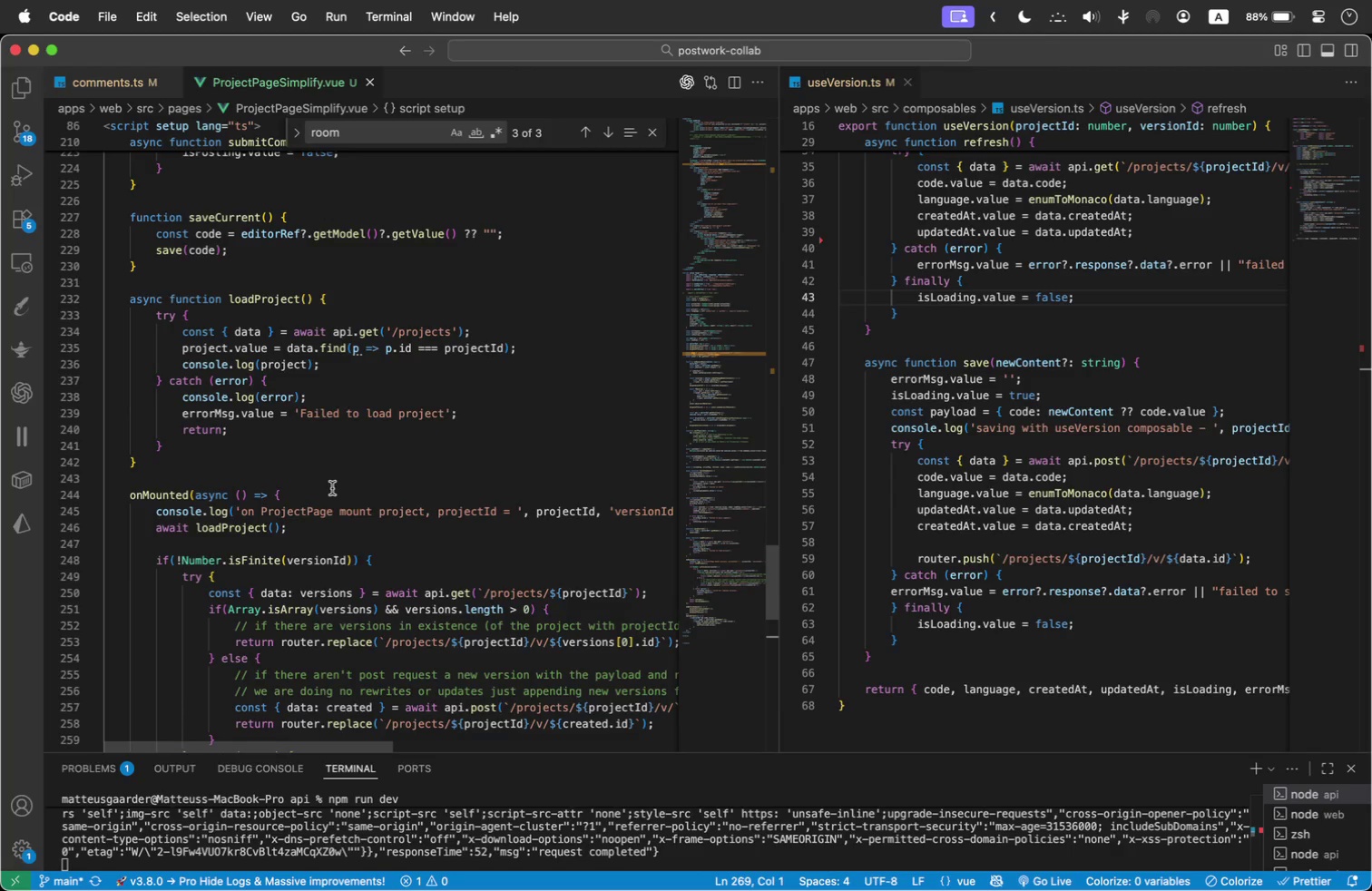 
wait(24.74)
 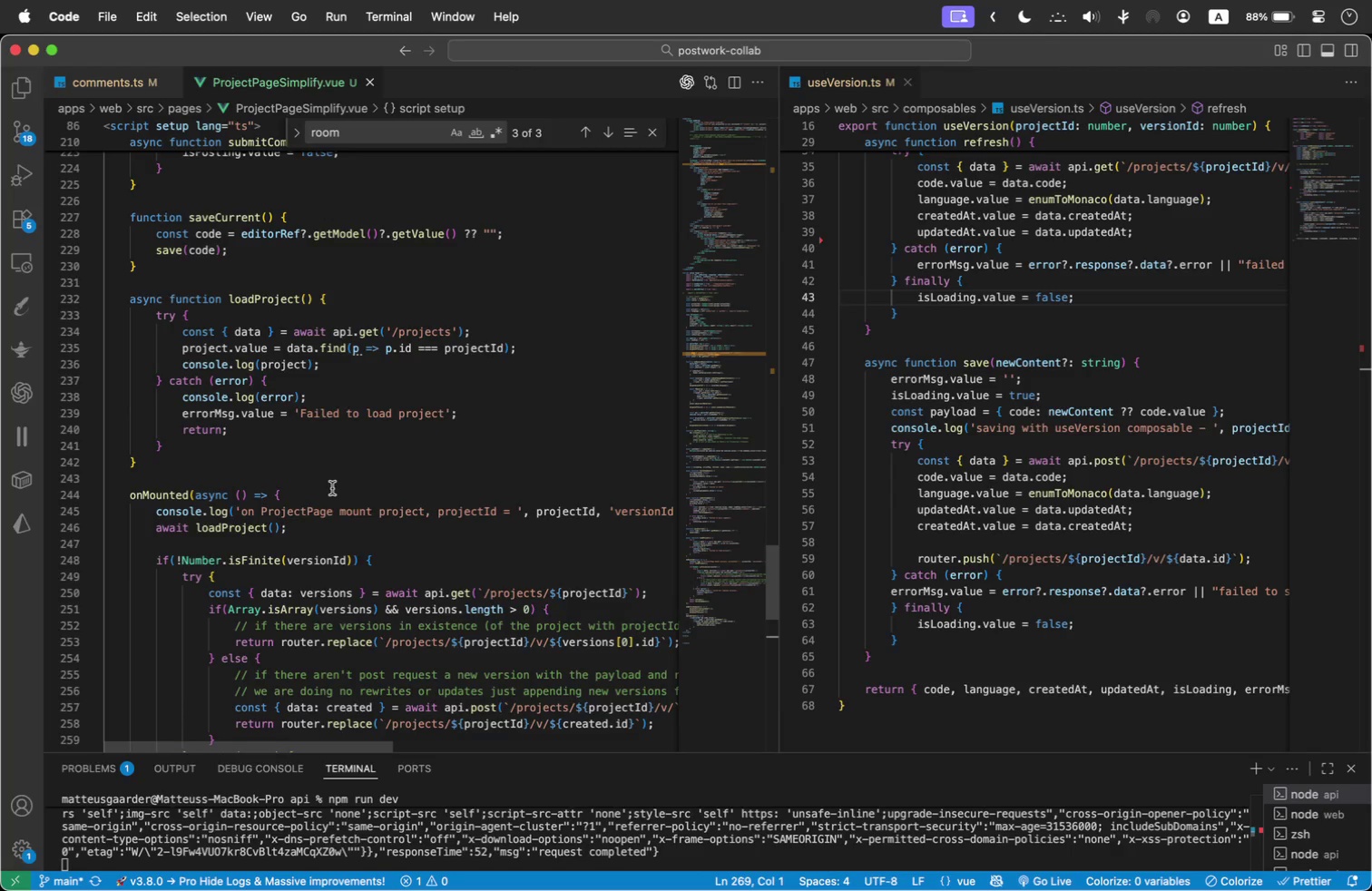 
scroll: coordinate [344, 472], scroll_direction: up, amount: 1.0
 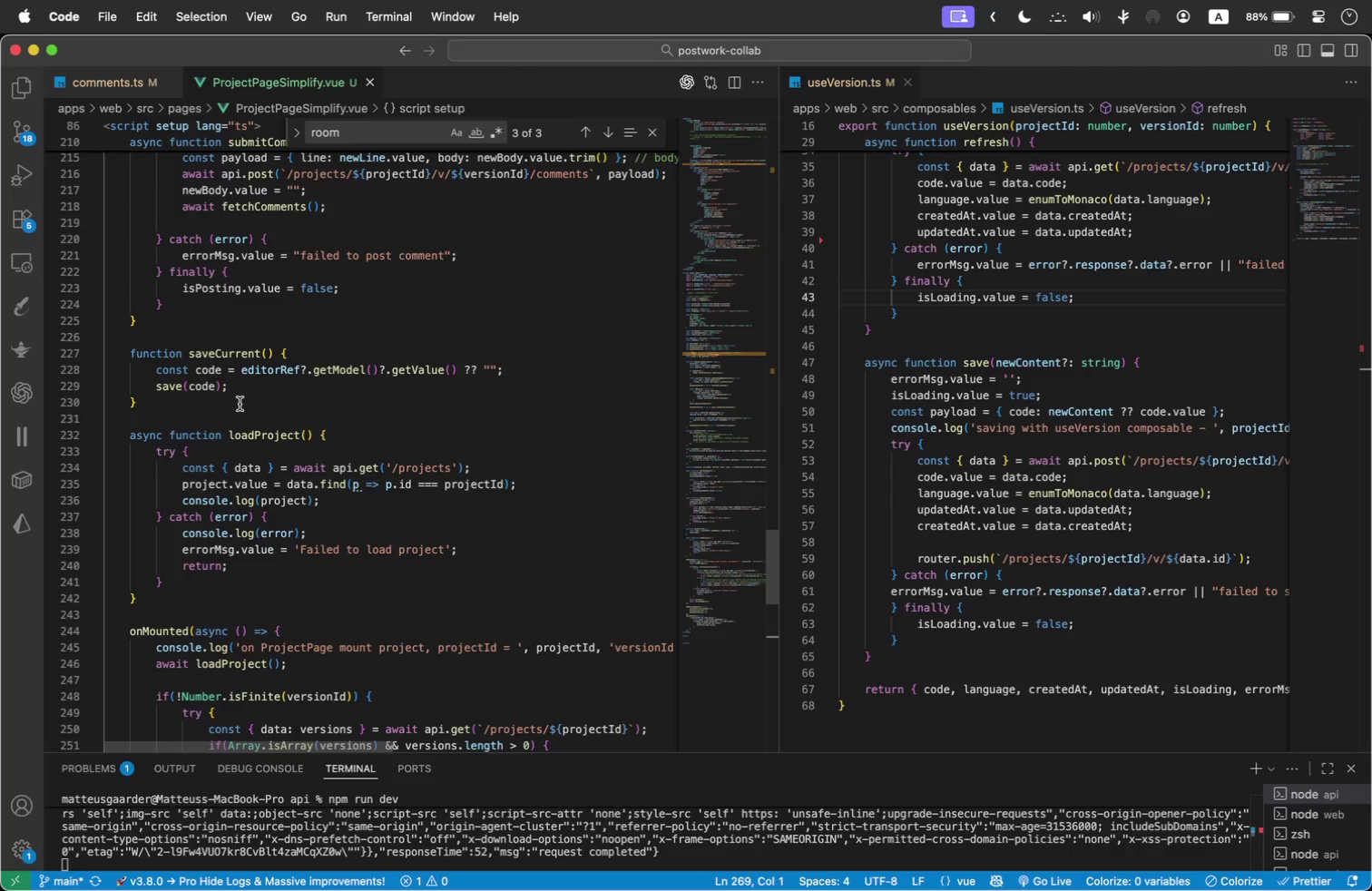 
wait(22.7)
 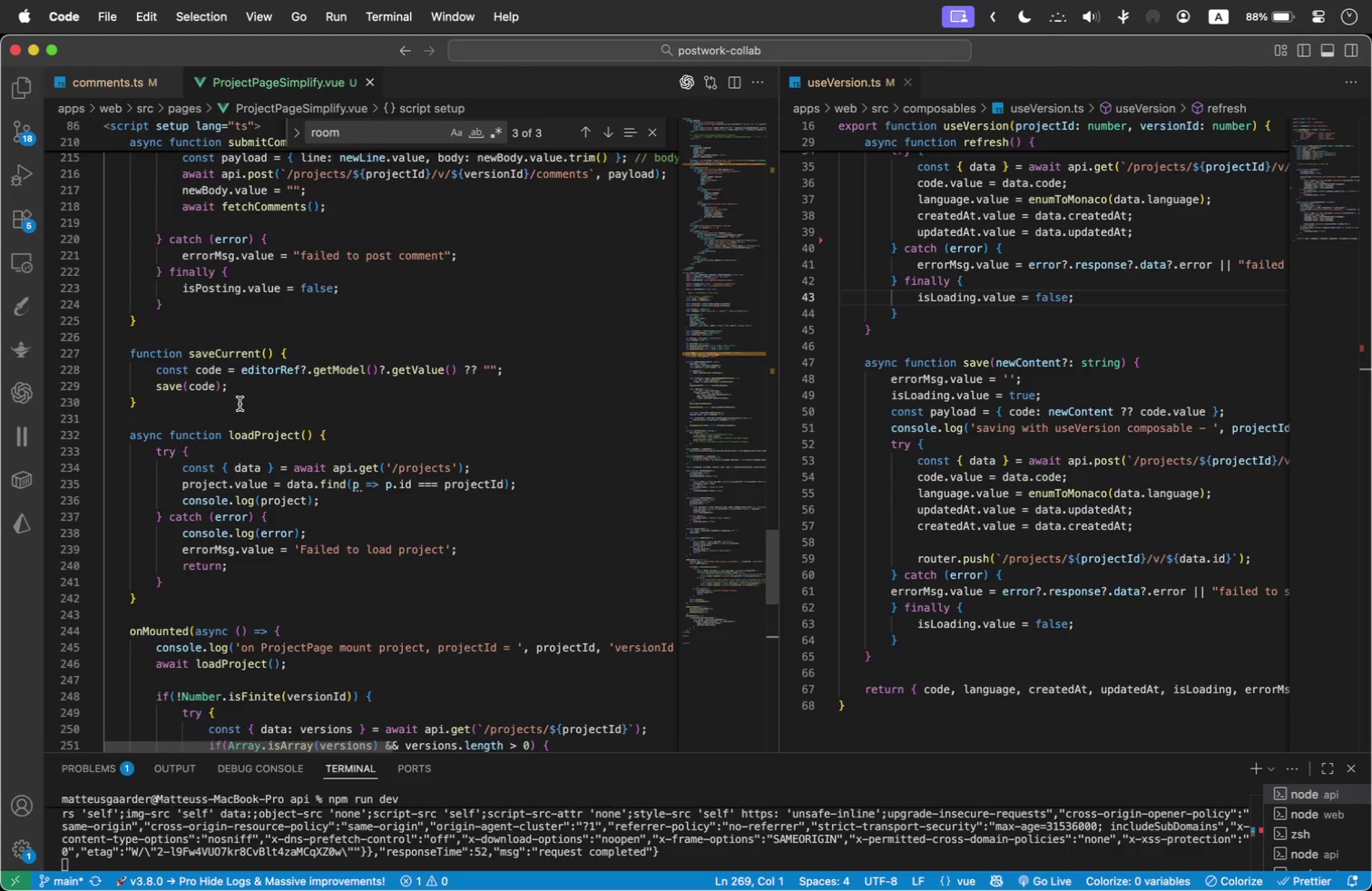 
left_click([423, 354])
 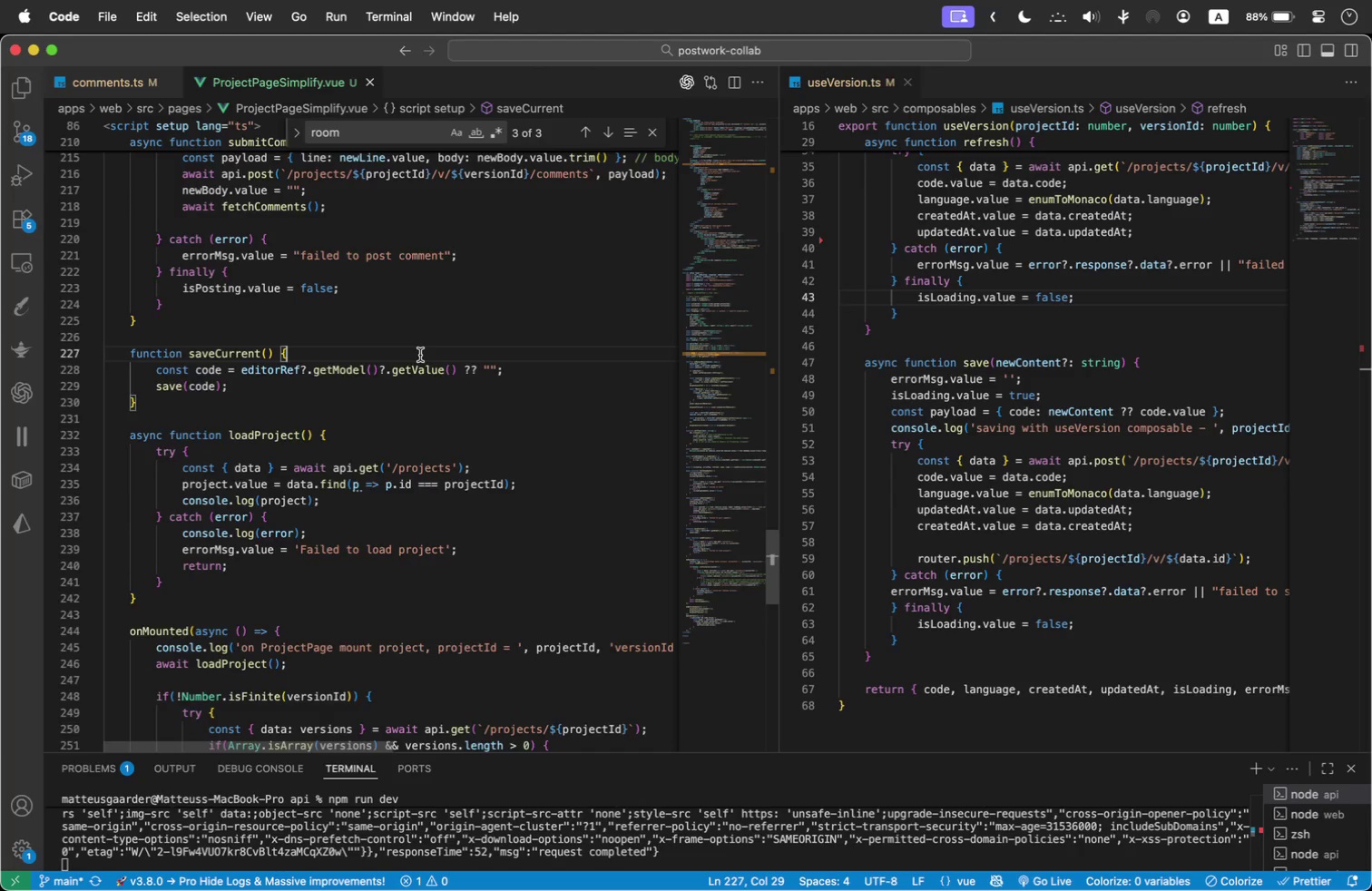 
scroll: coordinate [420, 355], scroll_direction: up, amount: 1.0
 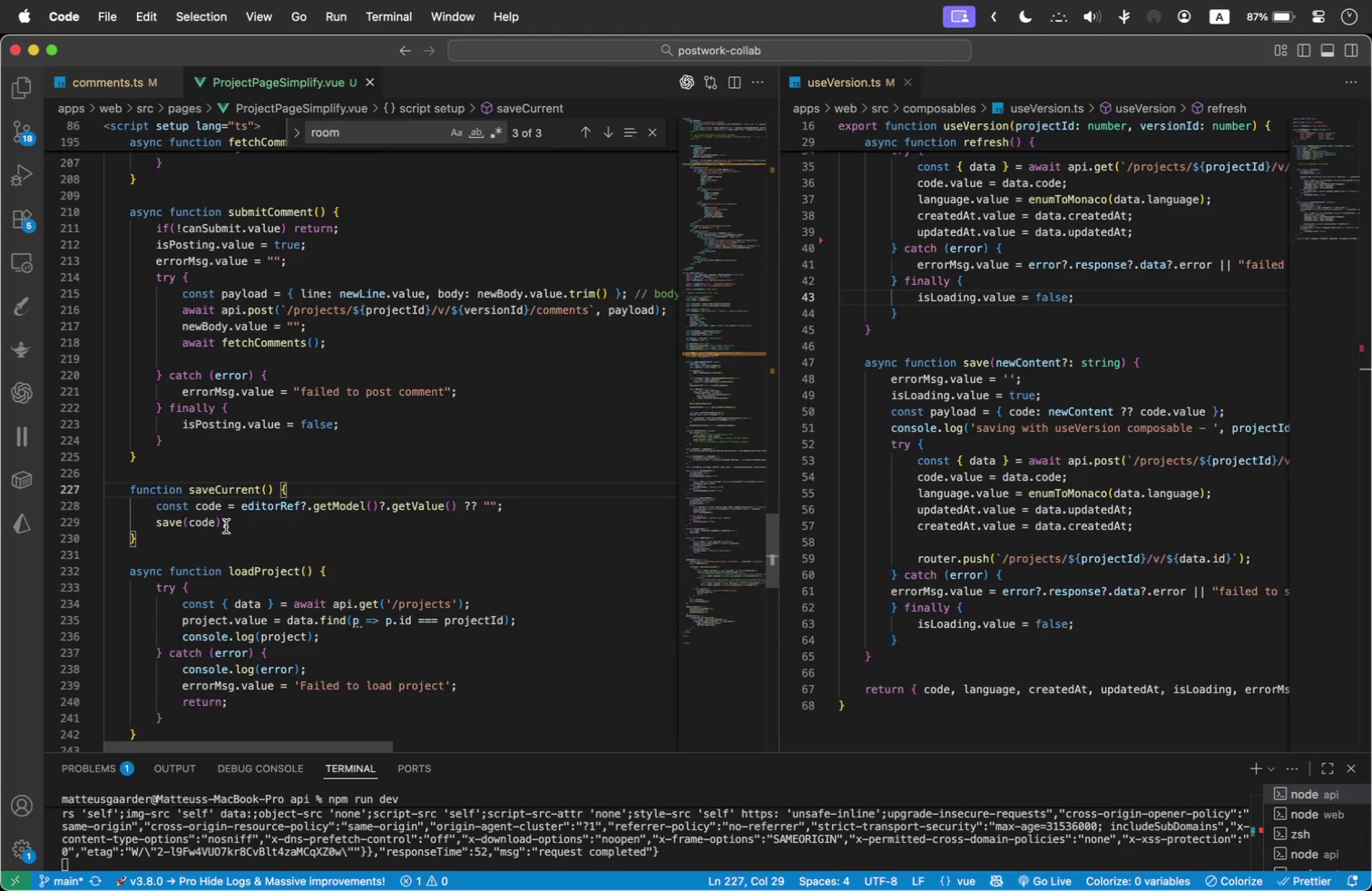 
wait(34.03)
 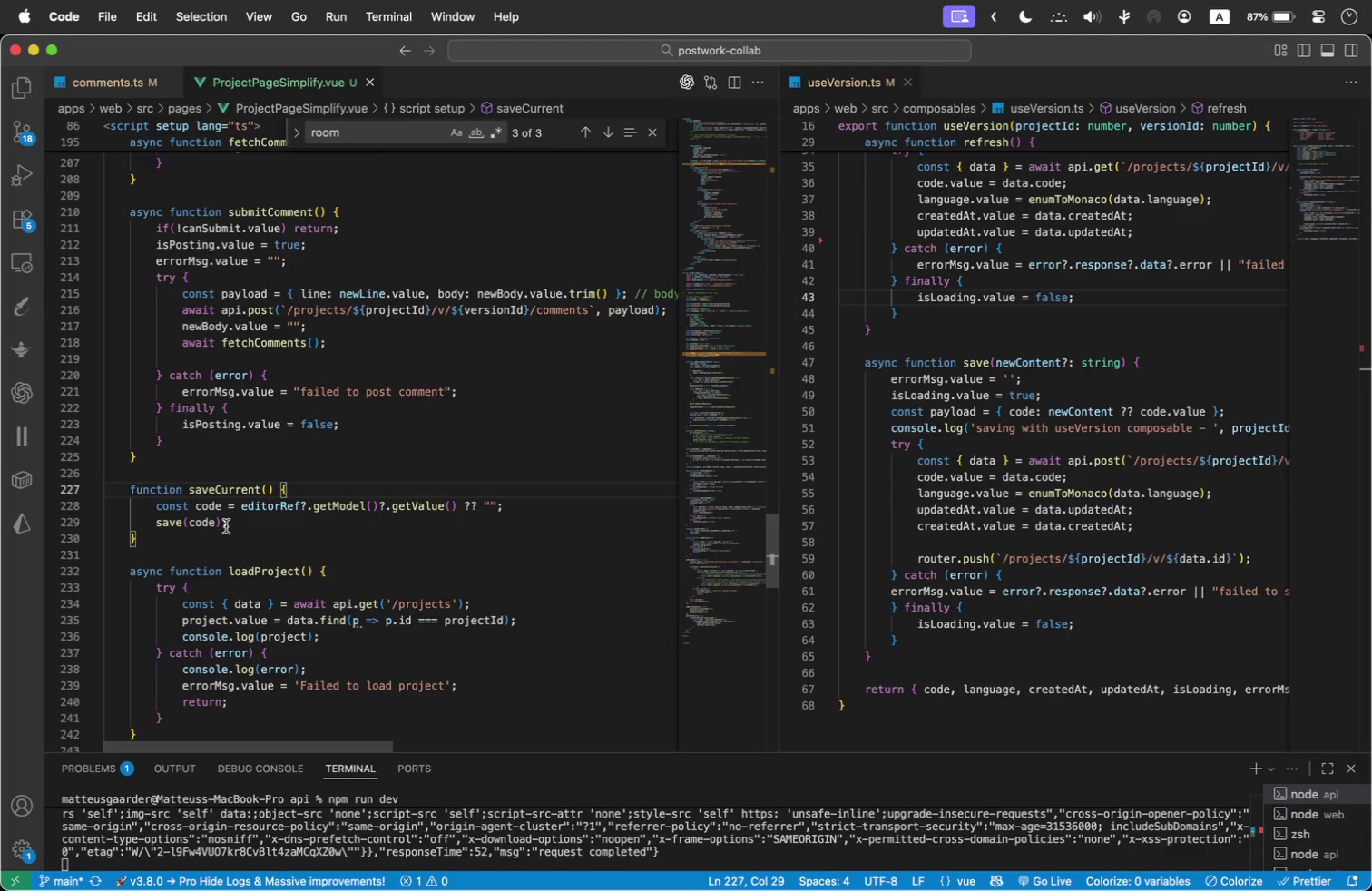 
scroll: coordinate [276, 553], scroll_direction: down, amount: 1.0
 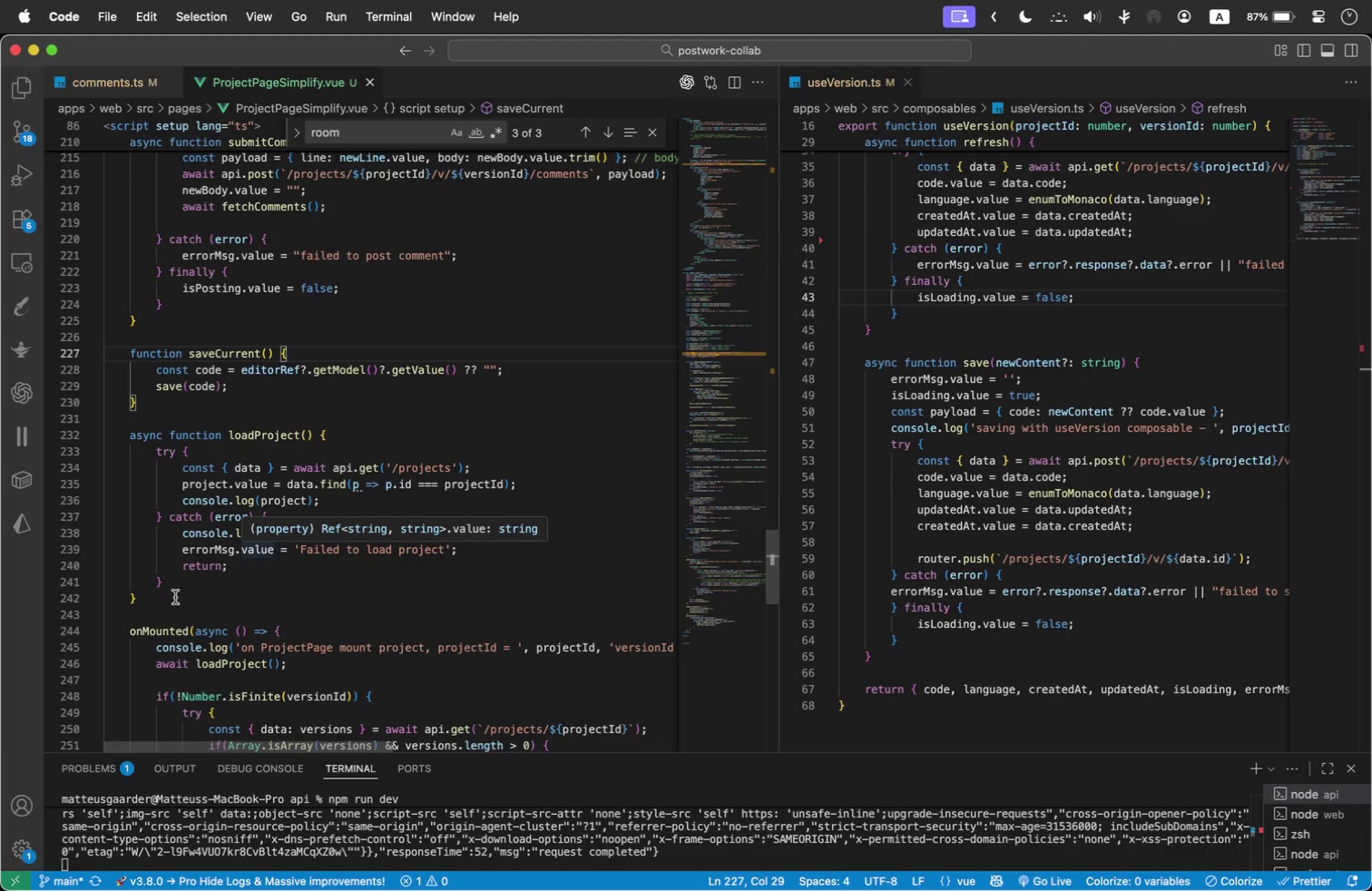 
wait(6.88)
 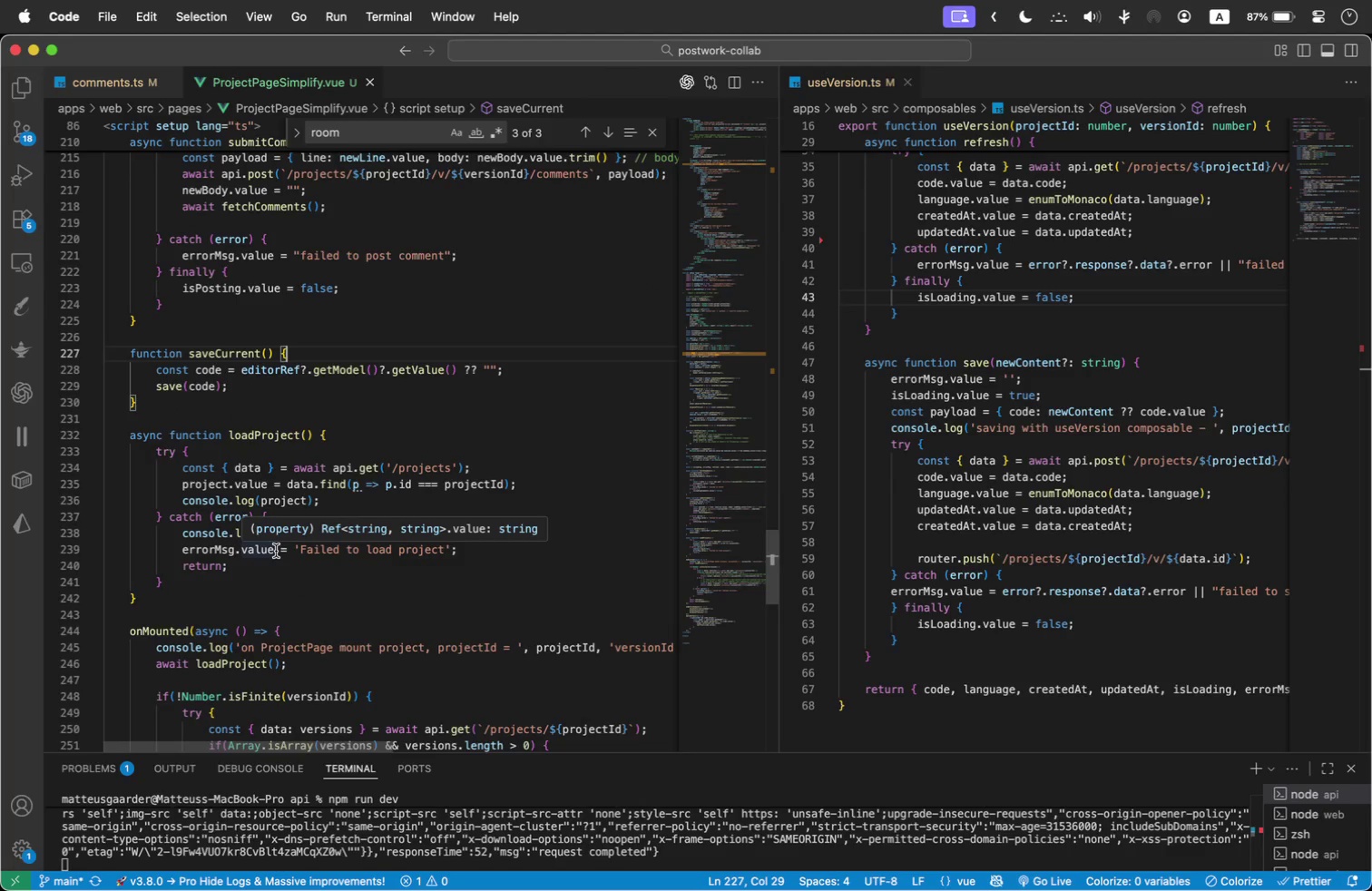 
left_click_drag(start_coordinate=[169, 597], to_coordinate=[69, 427])
 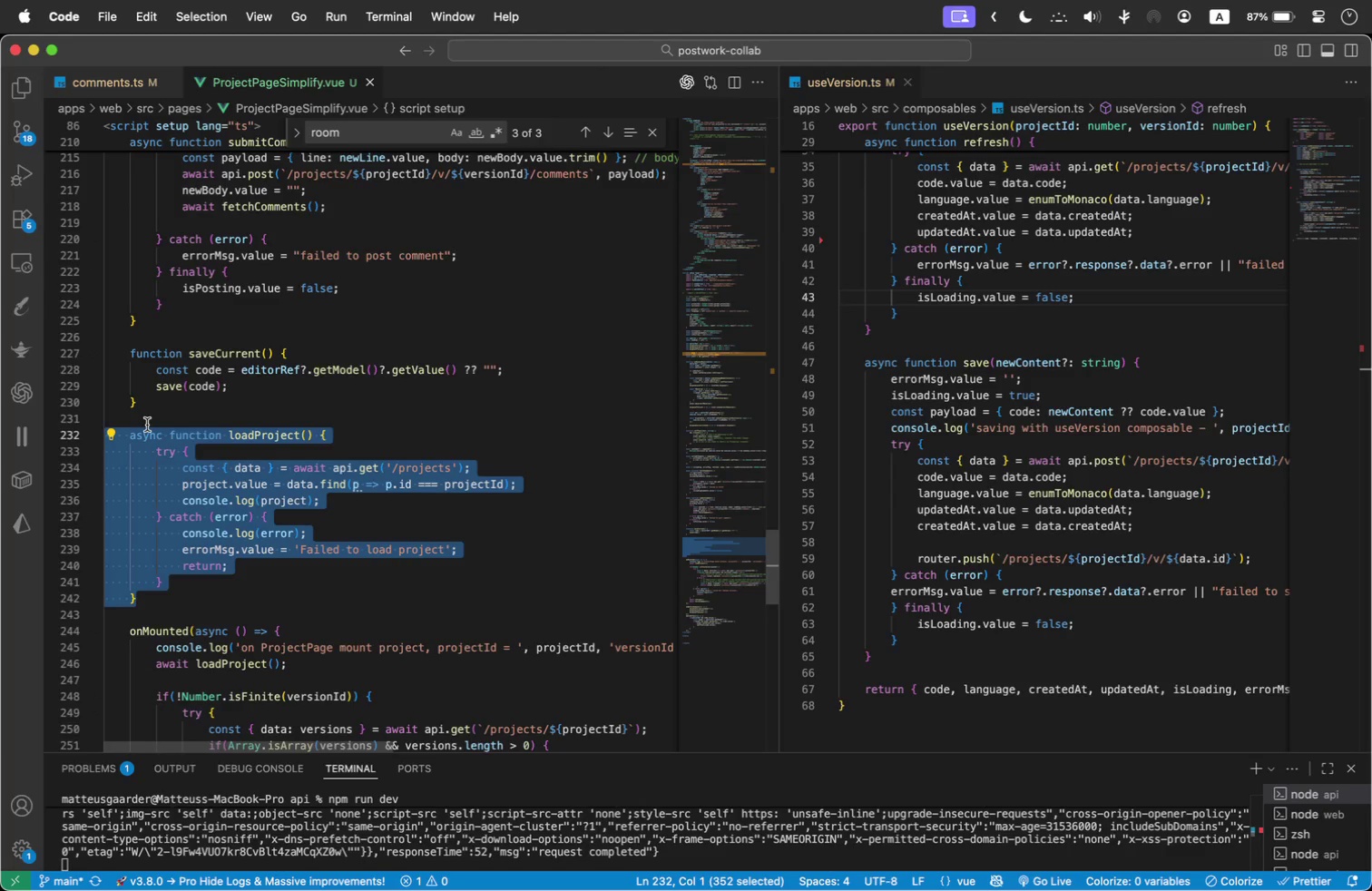 
key(Meta+Slash)
 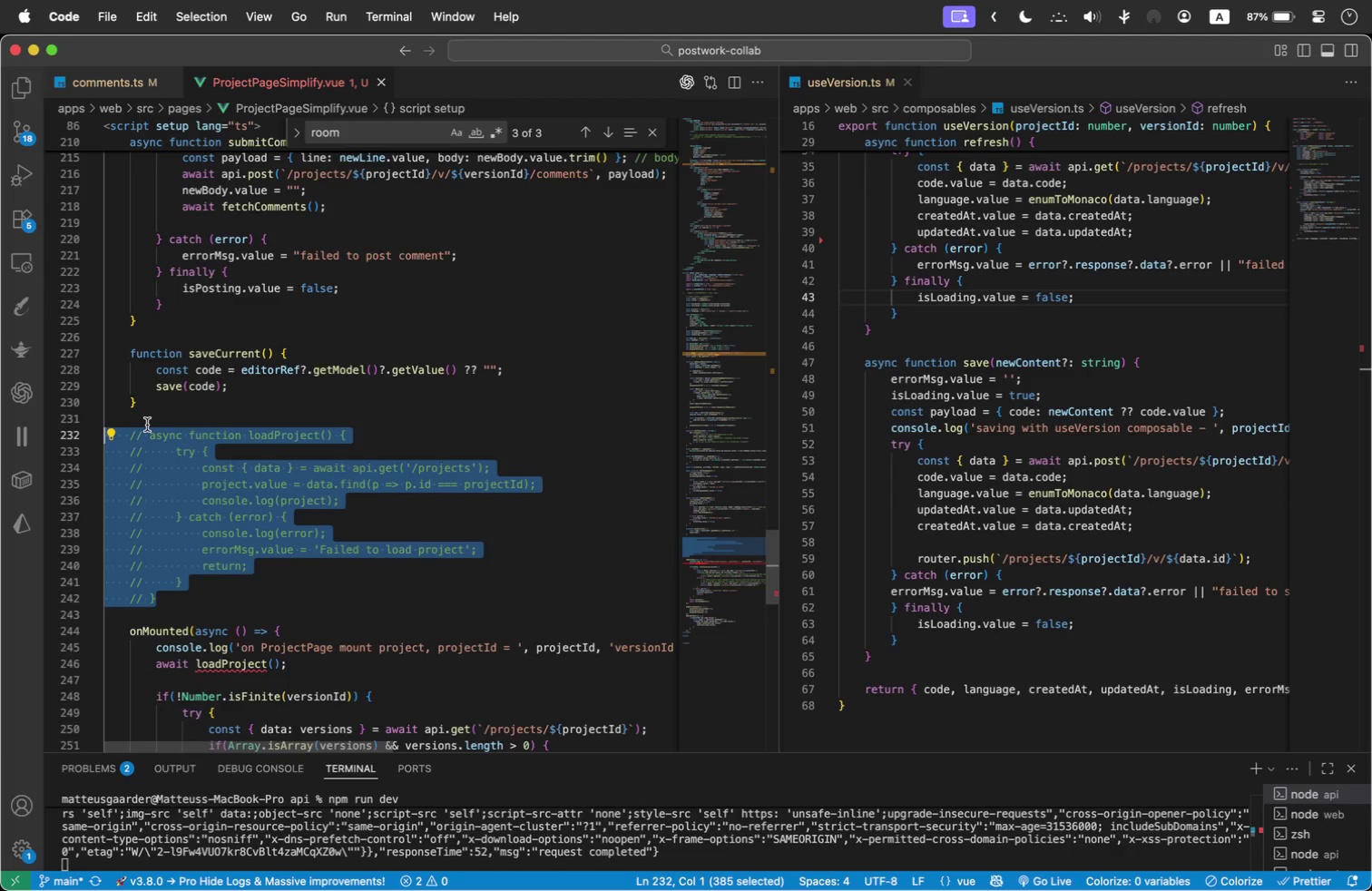 
wait(11.27)
 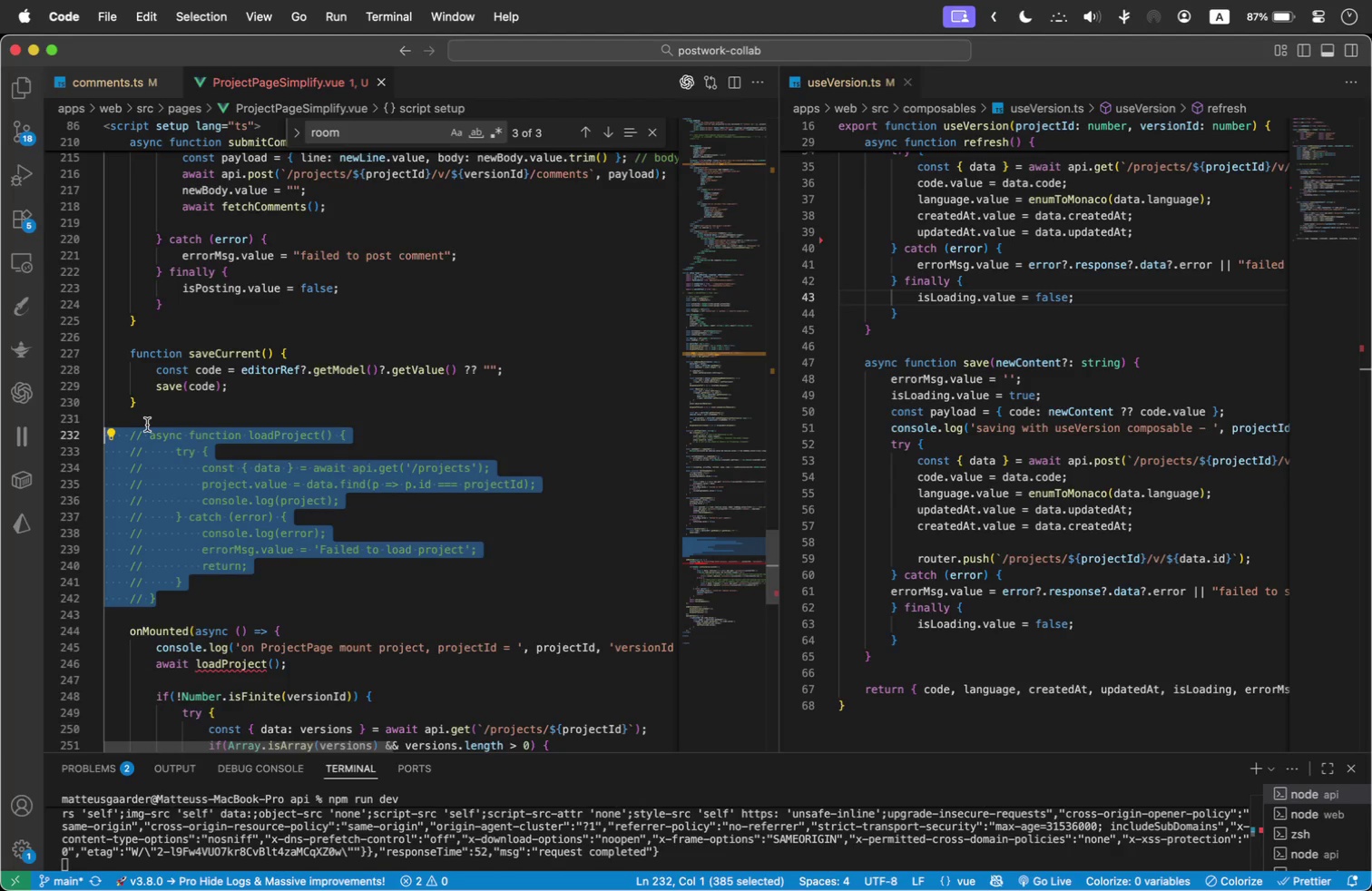 
scroll: coordinate [188, 630], scroll_direction: down, amount: 1.0
 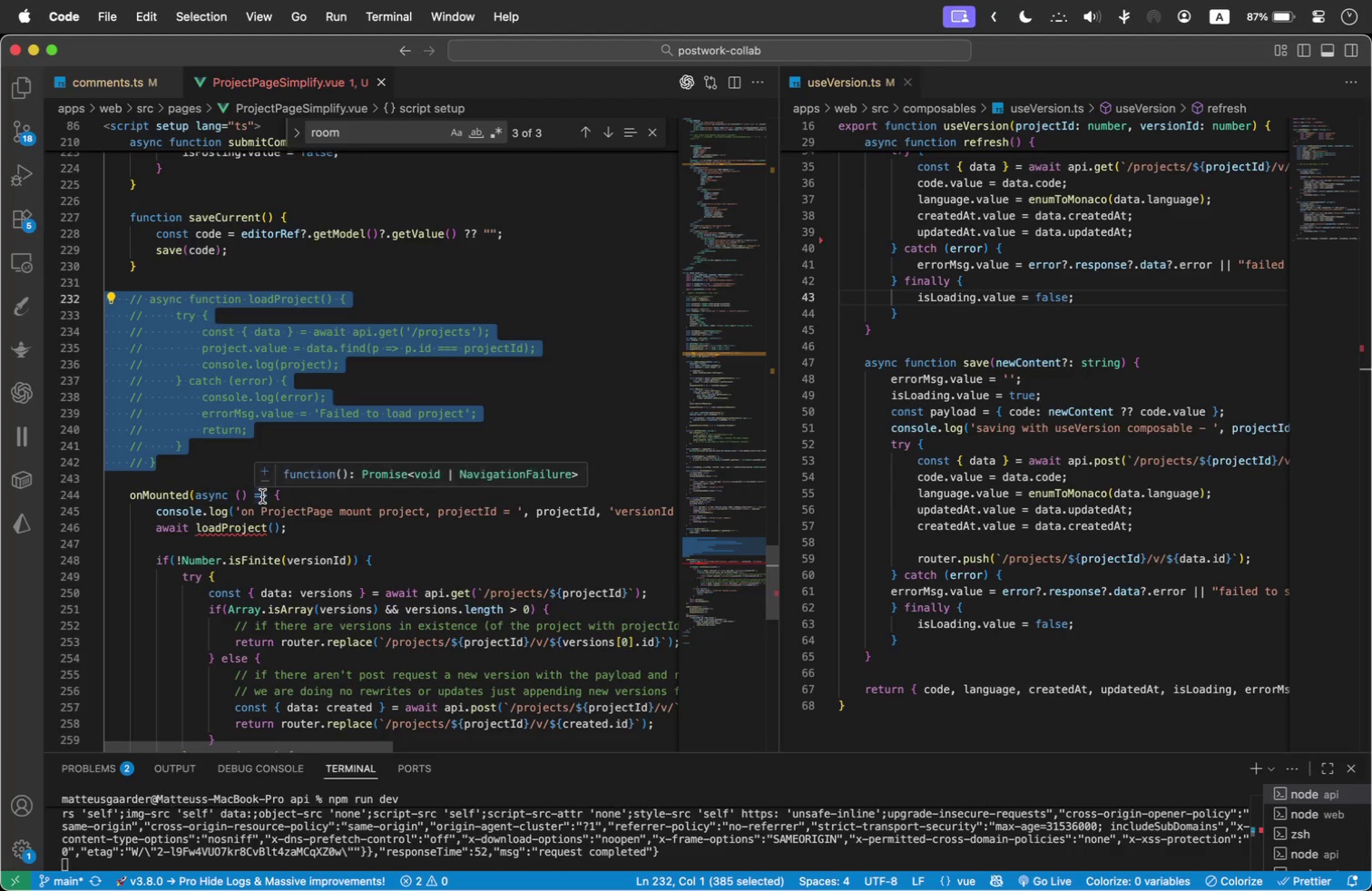 
wait(9.33)
 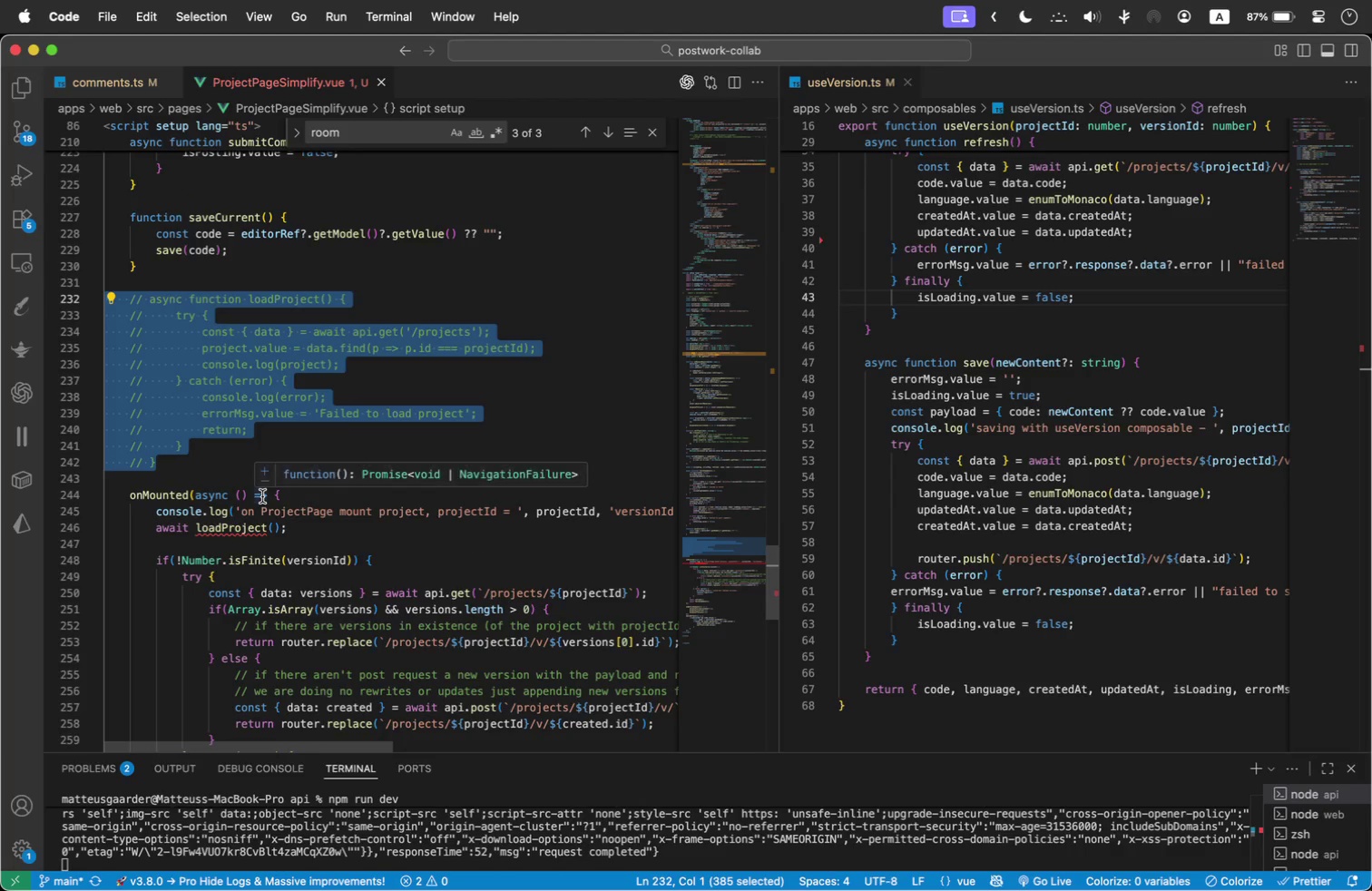 
left_click_drag(start_coordinate=[311, 526], to_coordinate=[101, 526])
 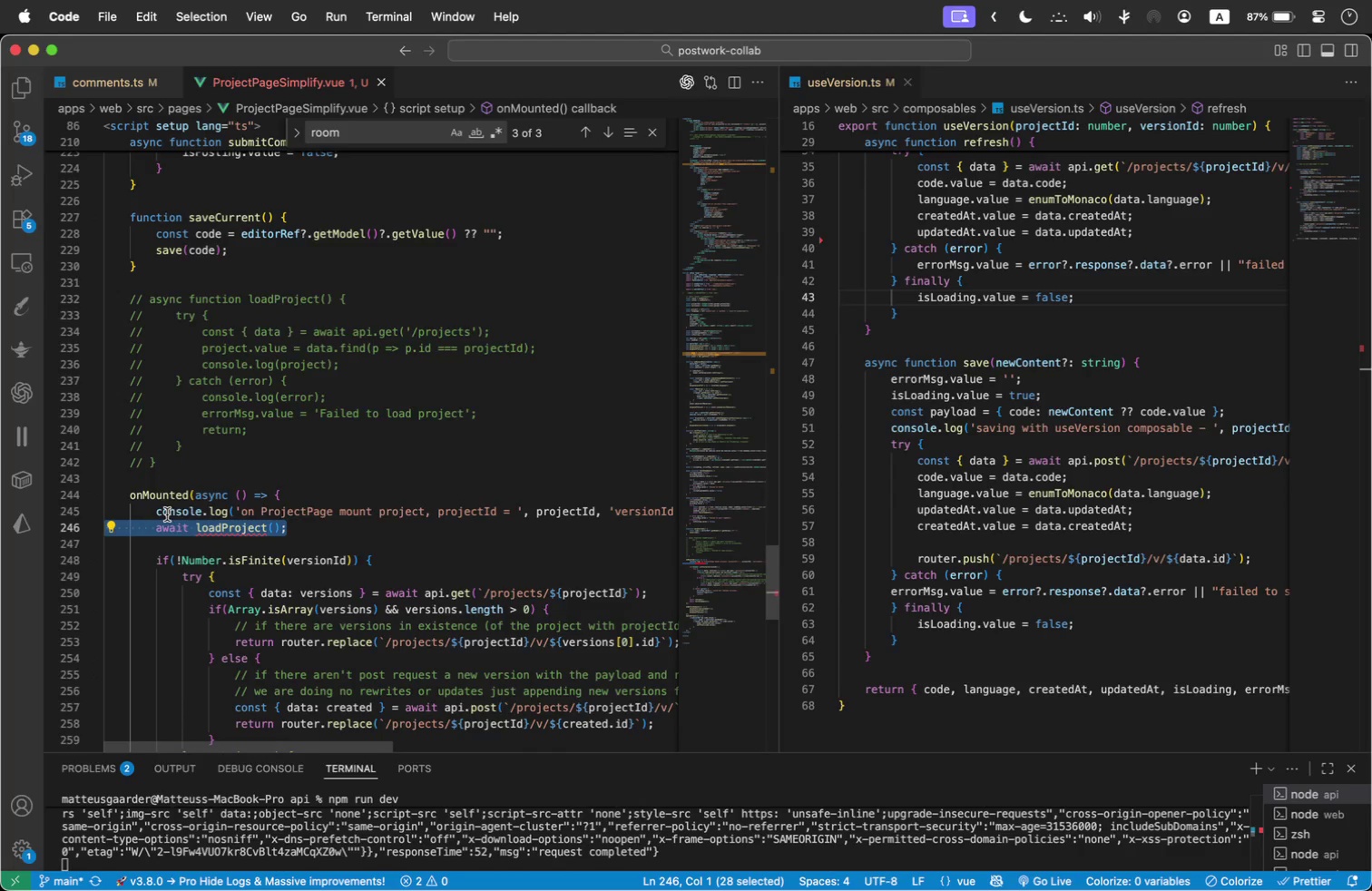 
key(Meta+Slash)
 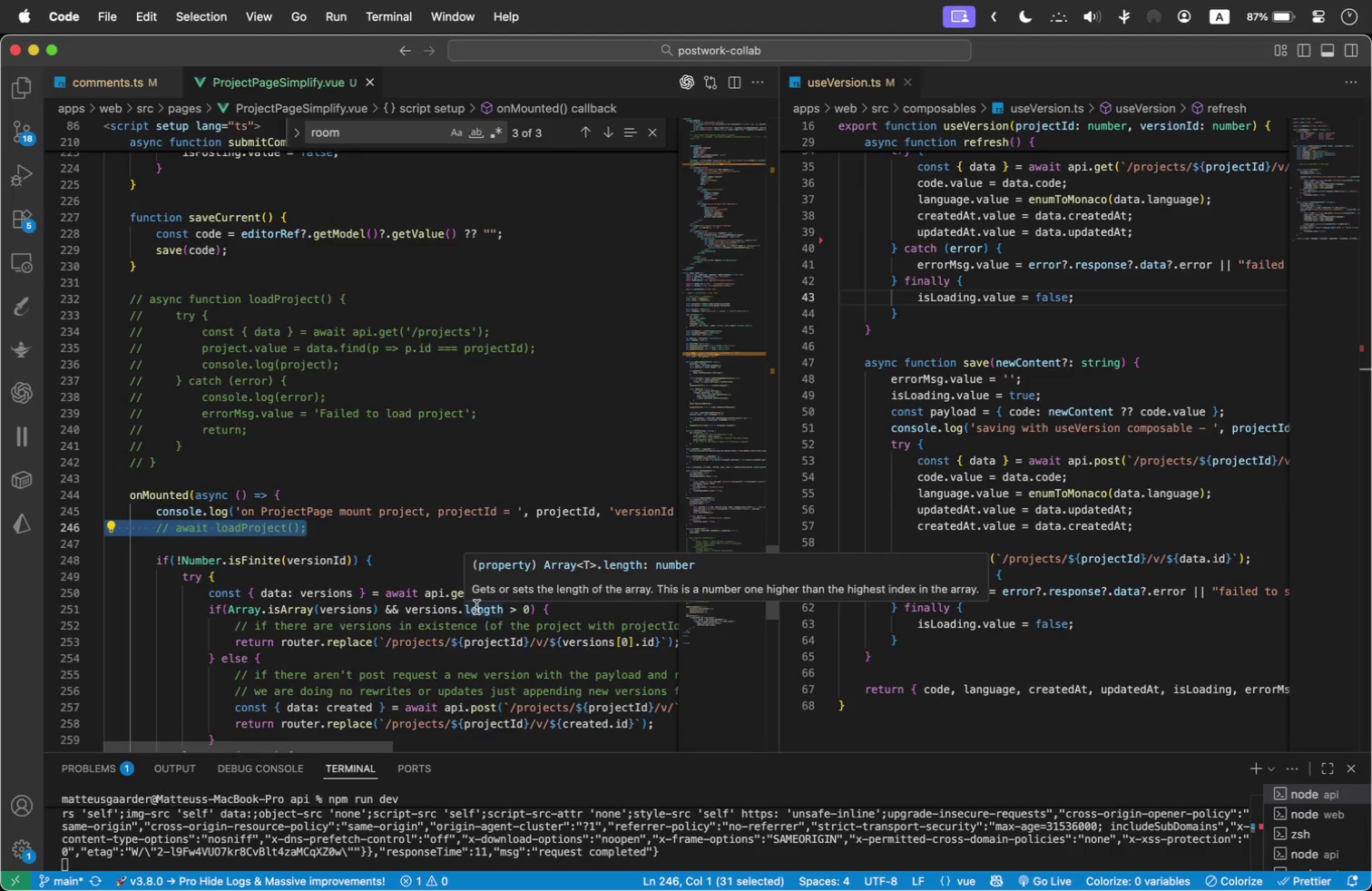 
wait(24.6)
 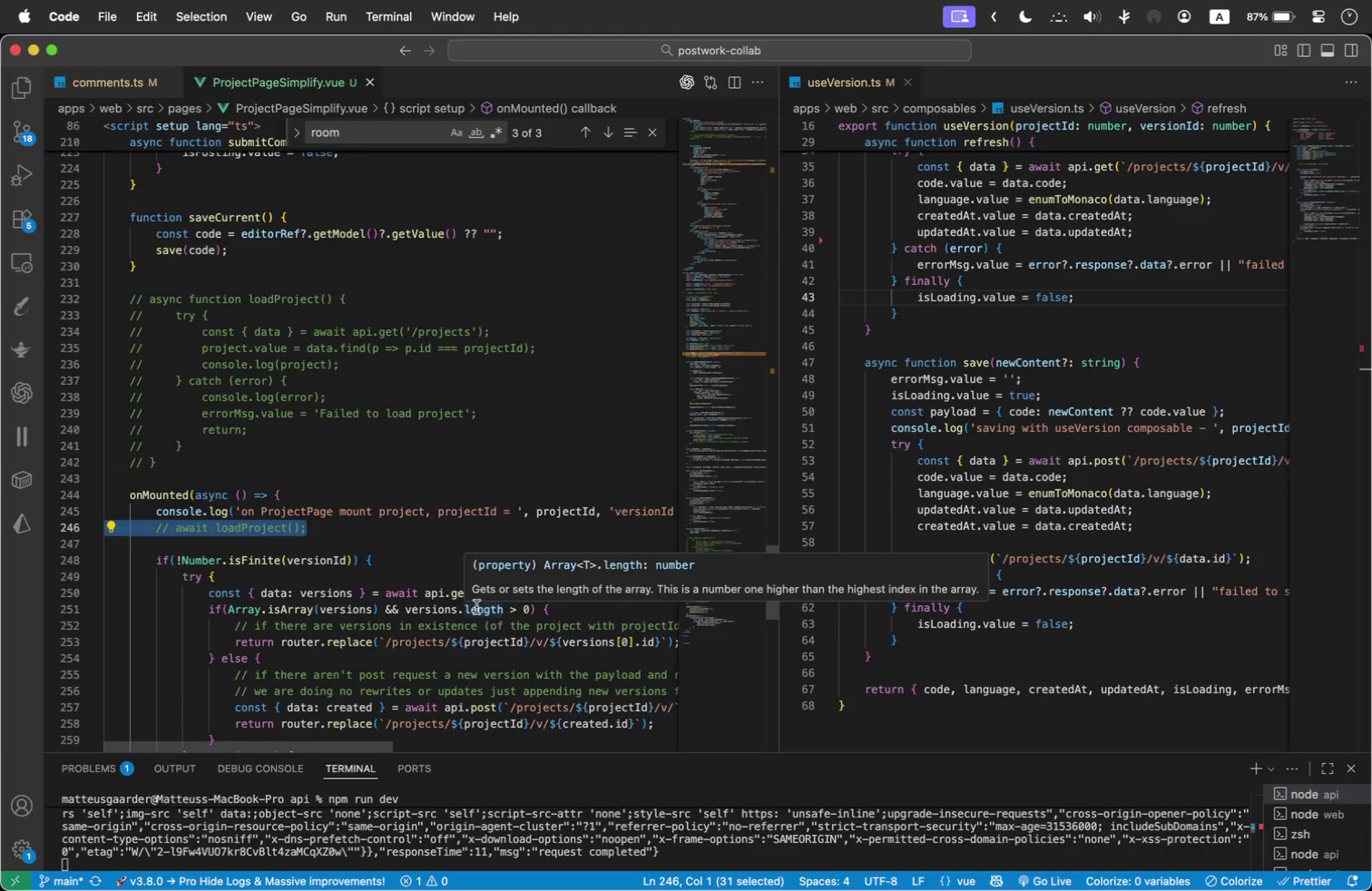 
scroll: coordinate [249, 672], scroll_direction: down, amount: 2.0
 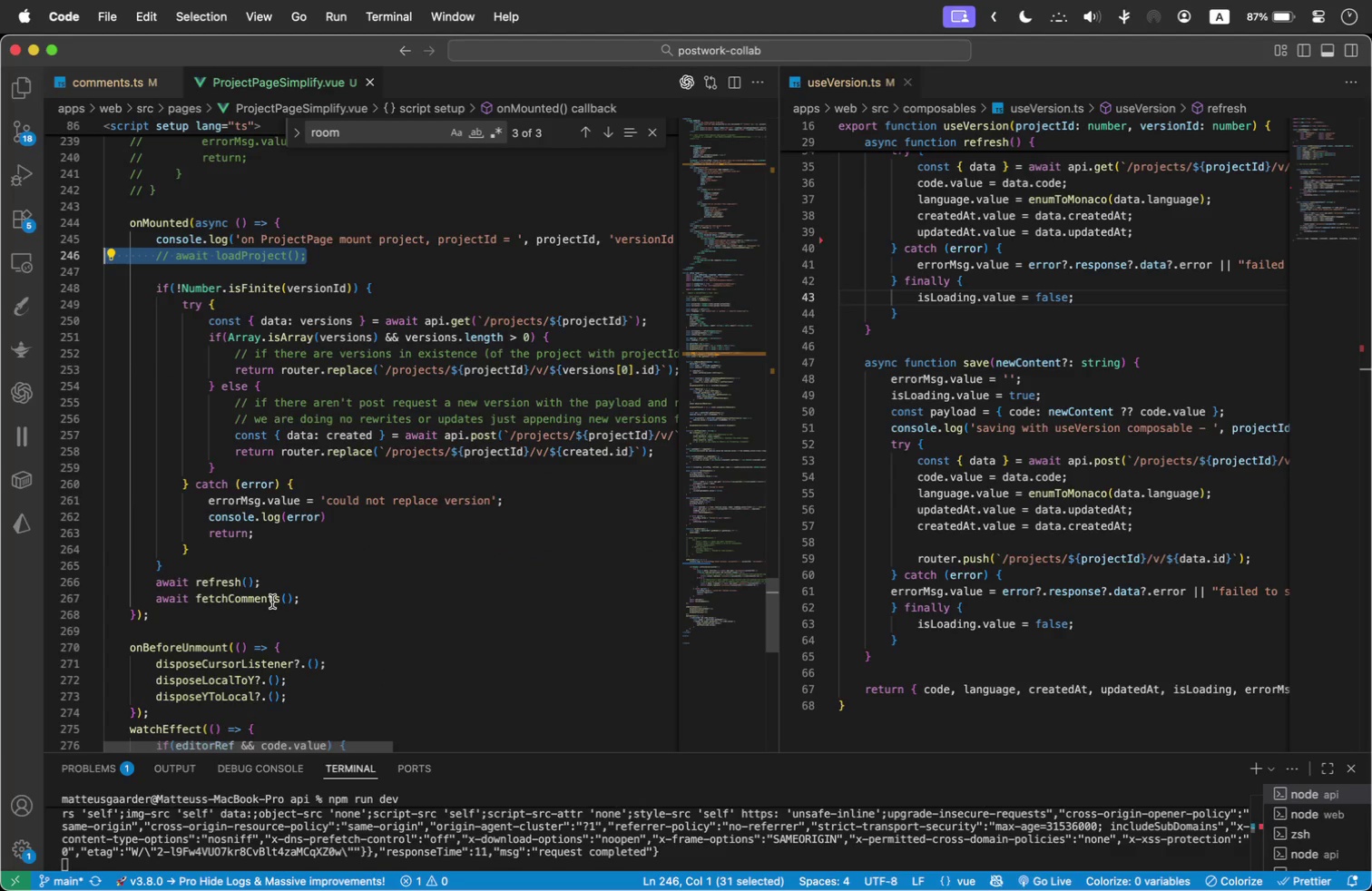 
key(Meta+Tab)
 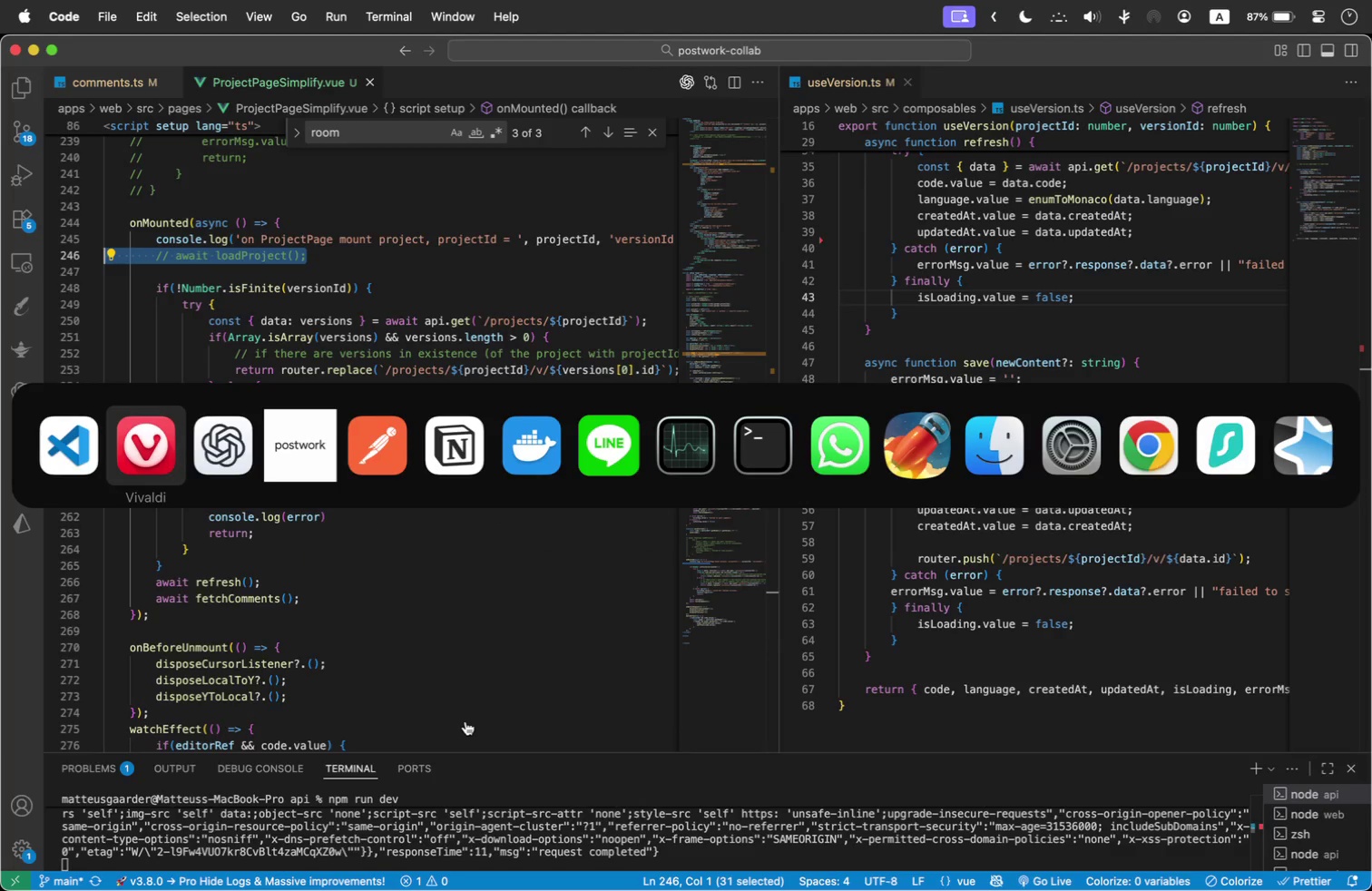 
key(Meta+Tab)
 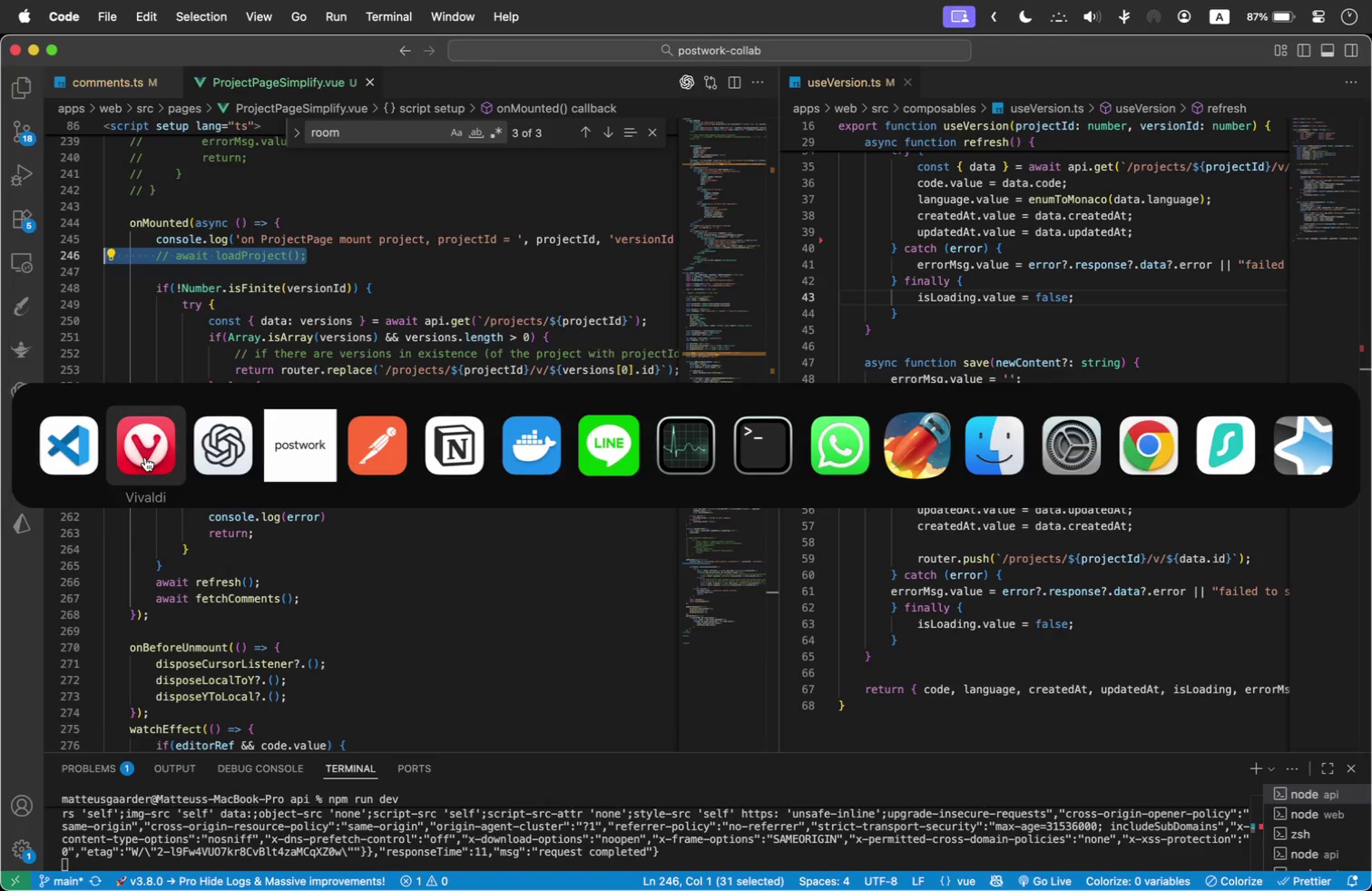 
left_click([431, 414])
 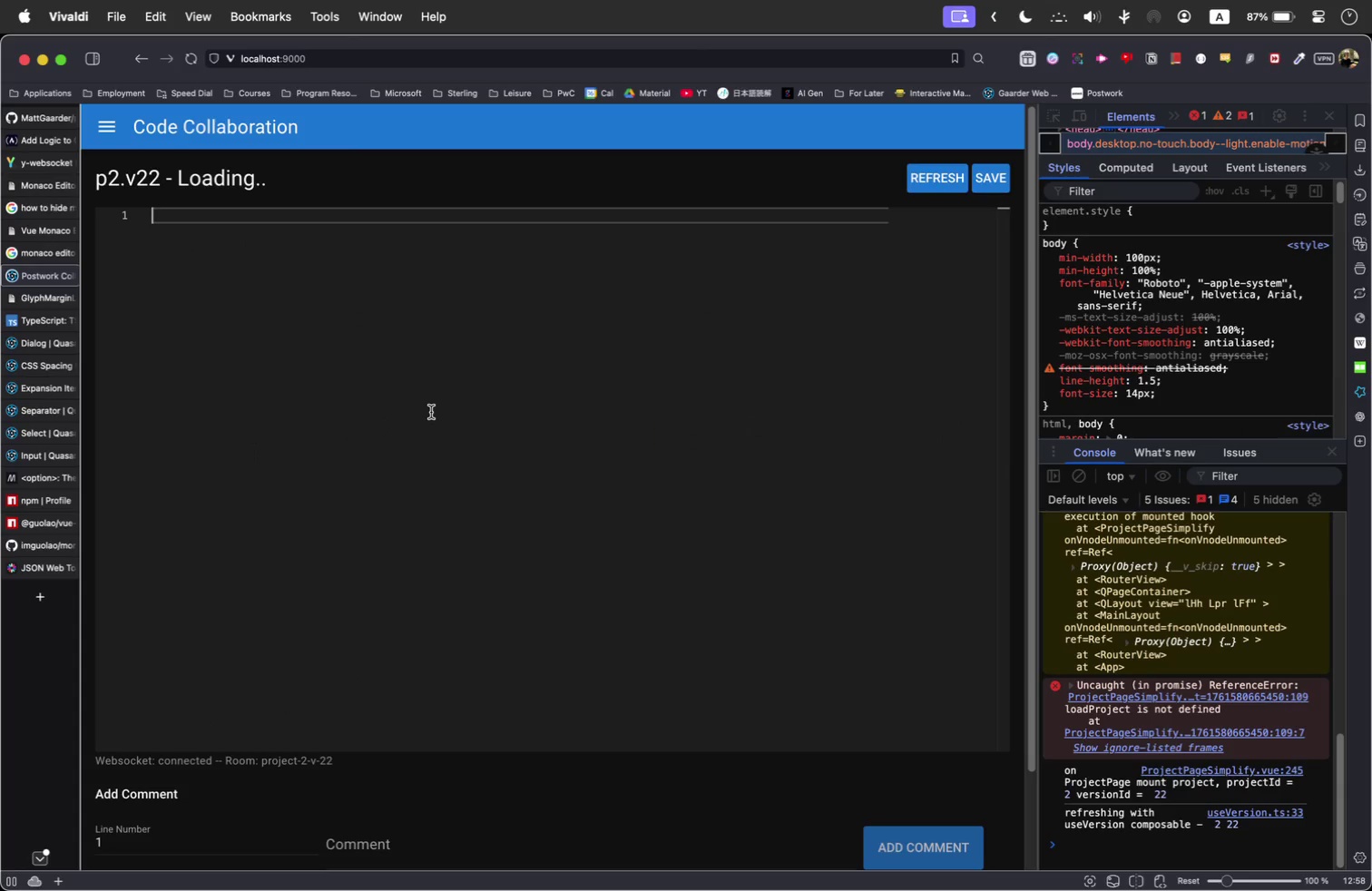 
key(Meta+V)
 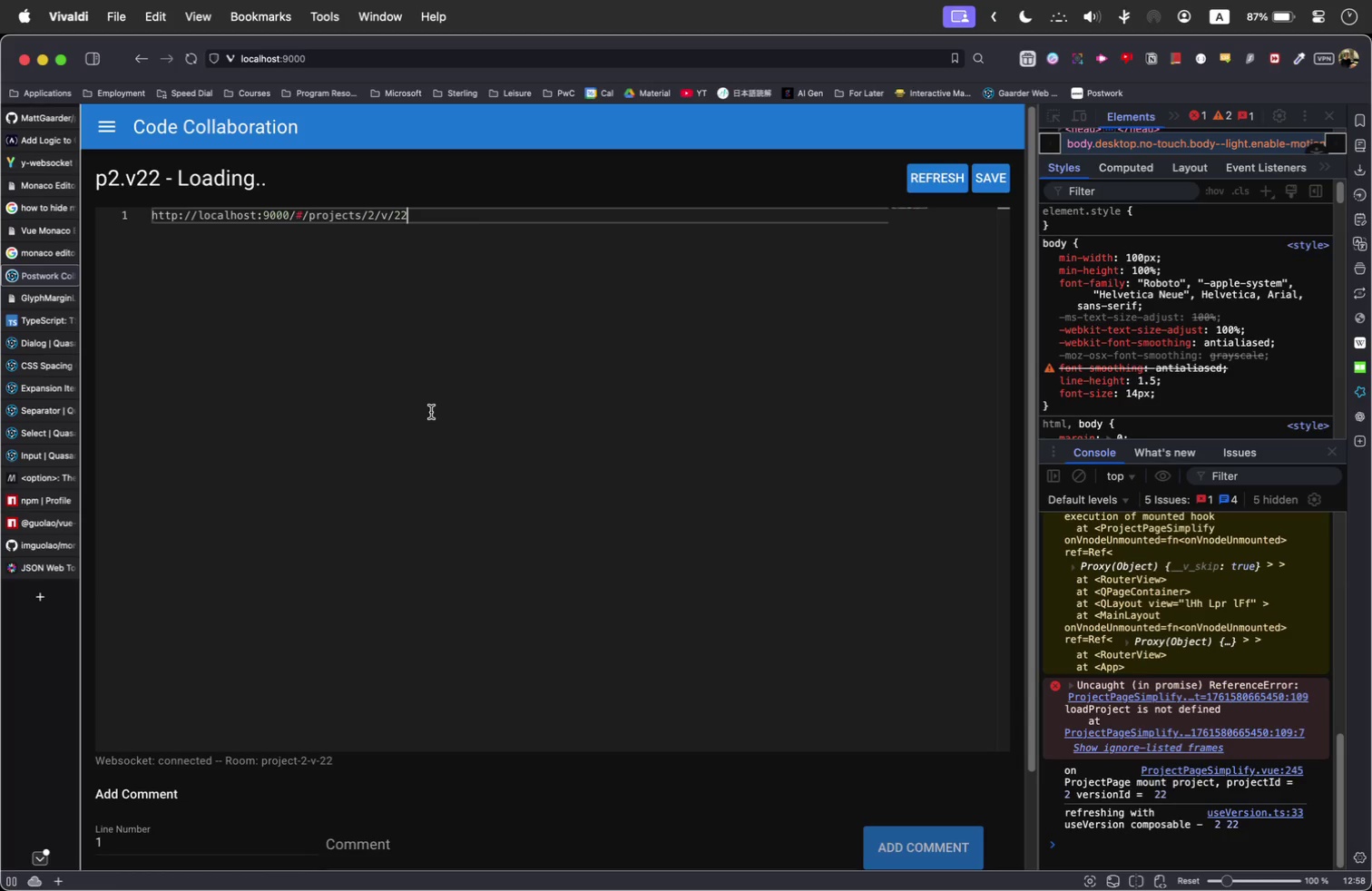 
key(Meta+V)
 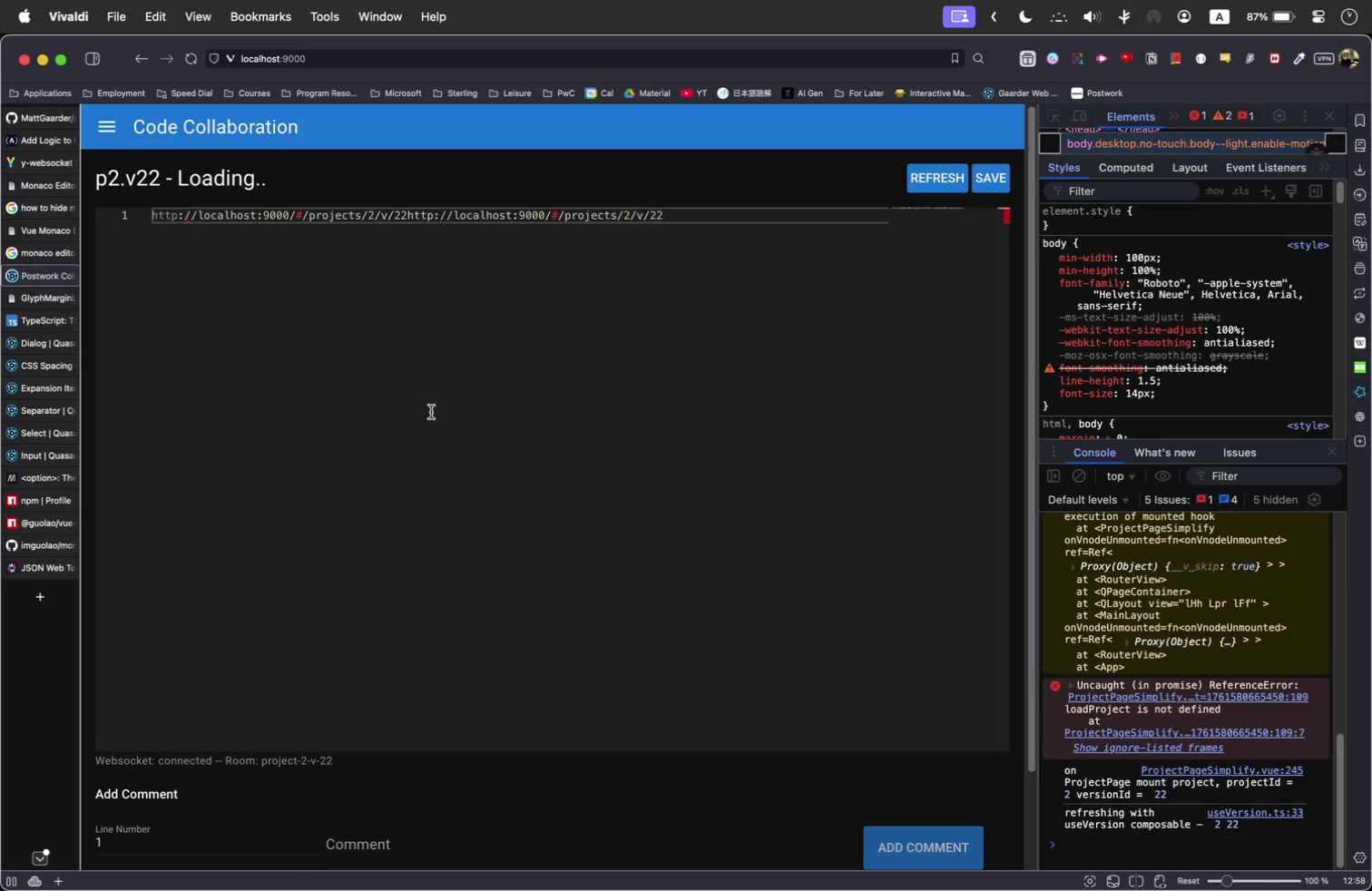 
key(Meta+Tab)
 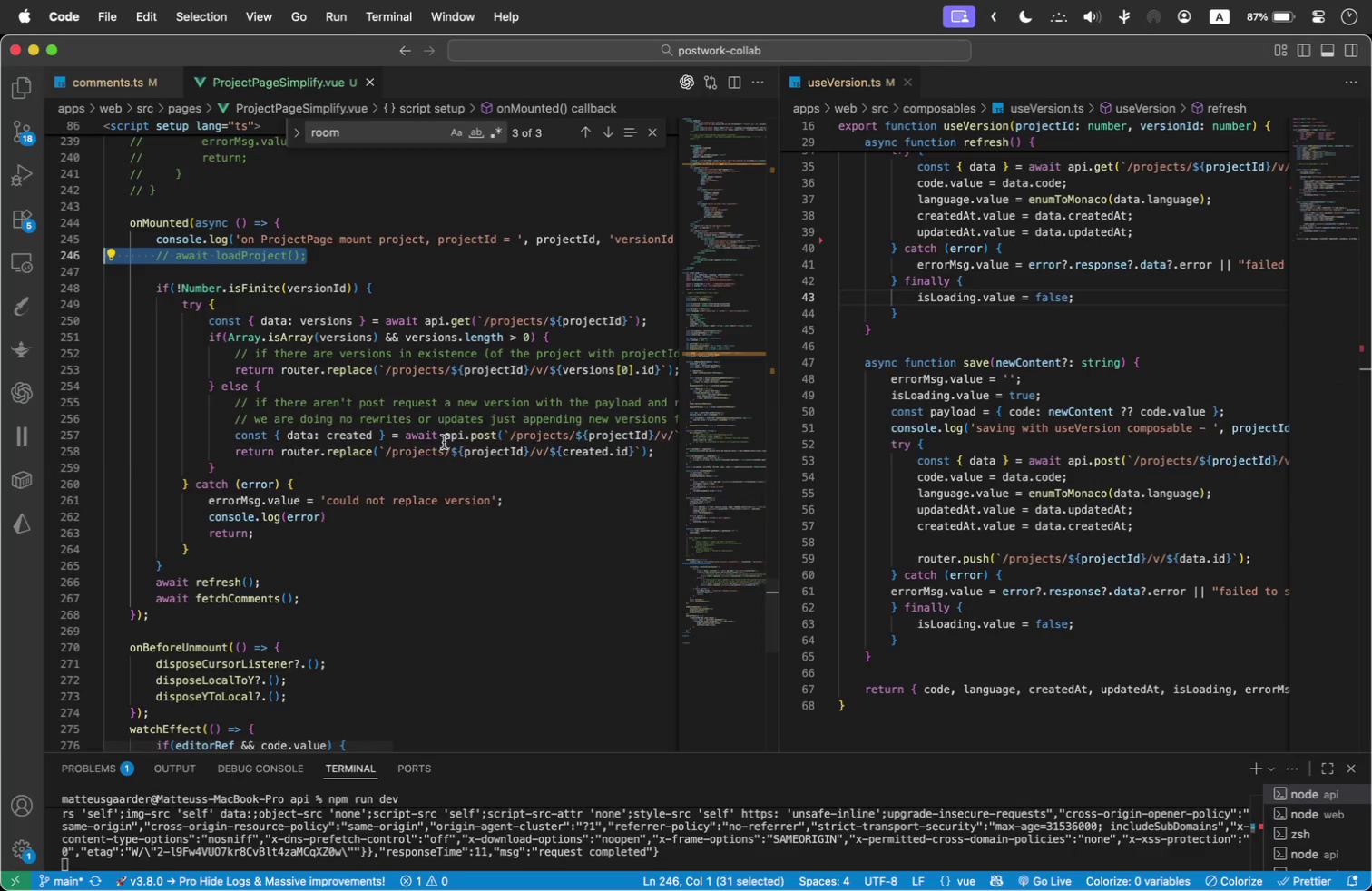 
left_click([456, 458])
 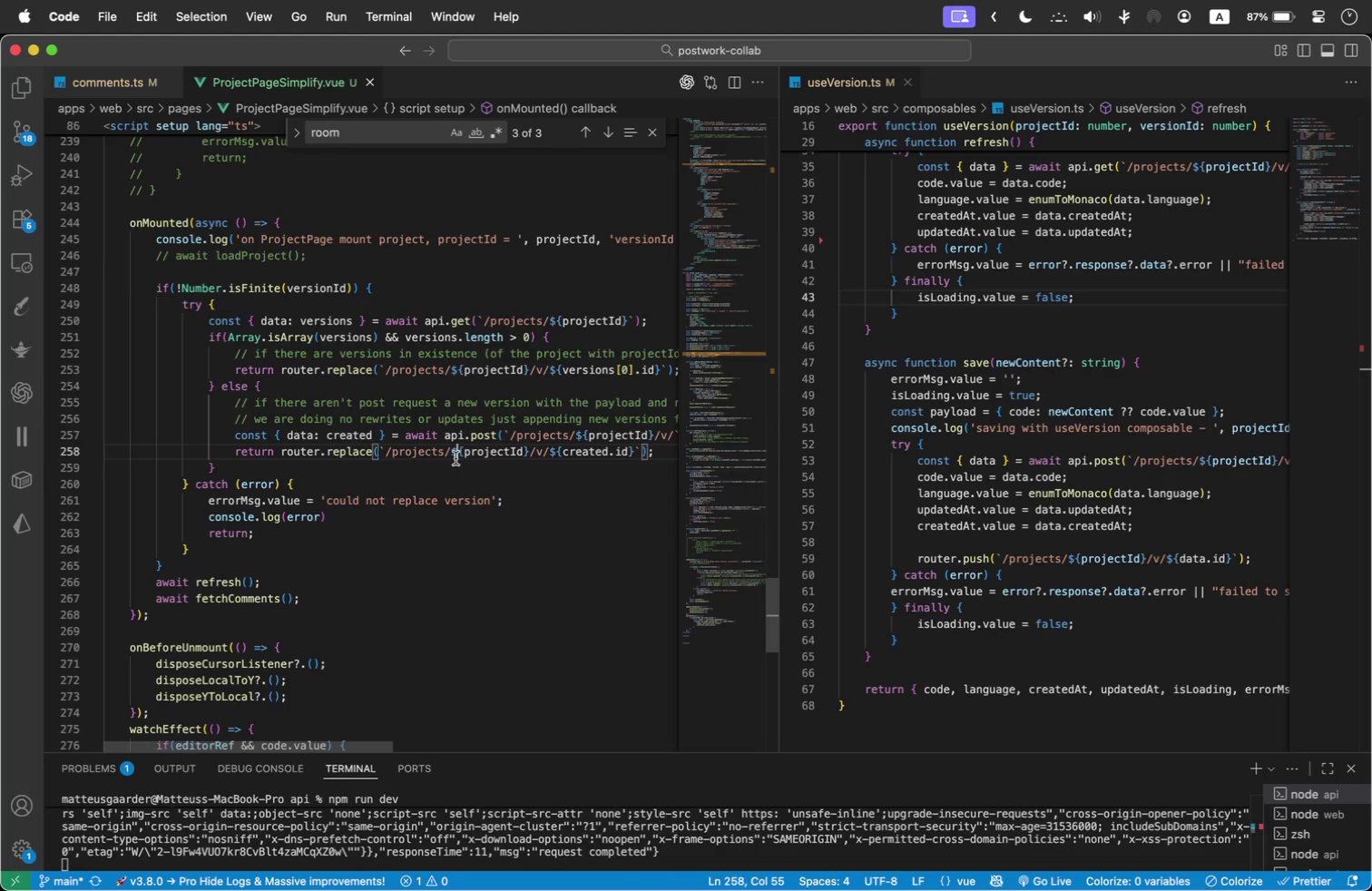 
key(Meta+A)
 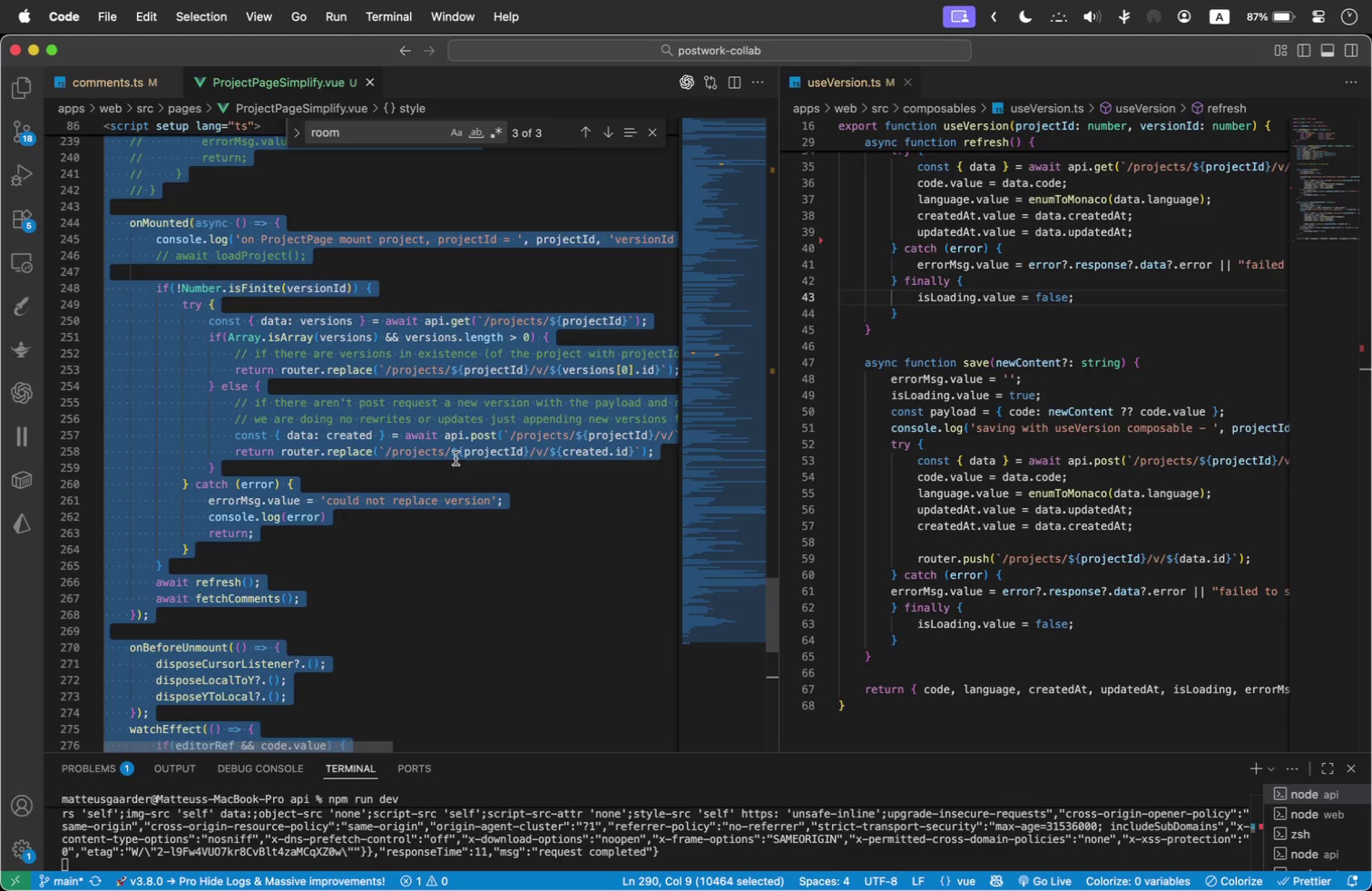 
key(Meta+C)
 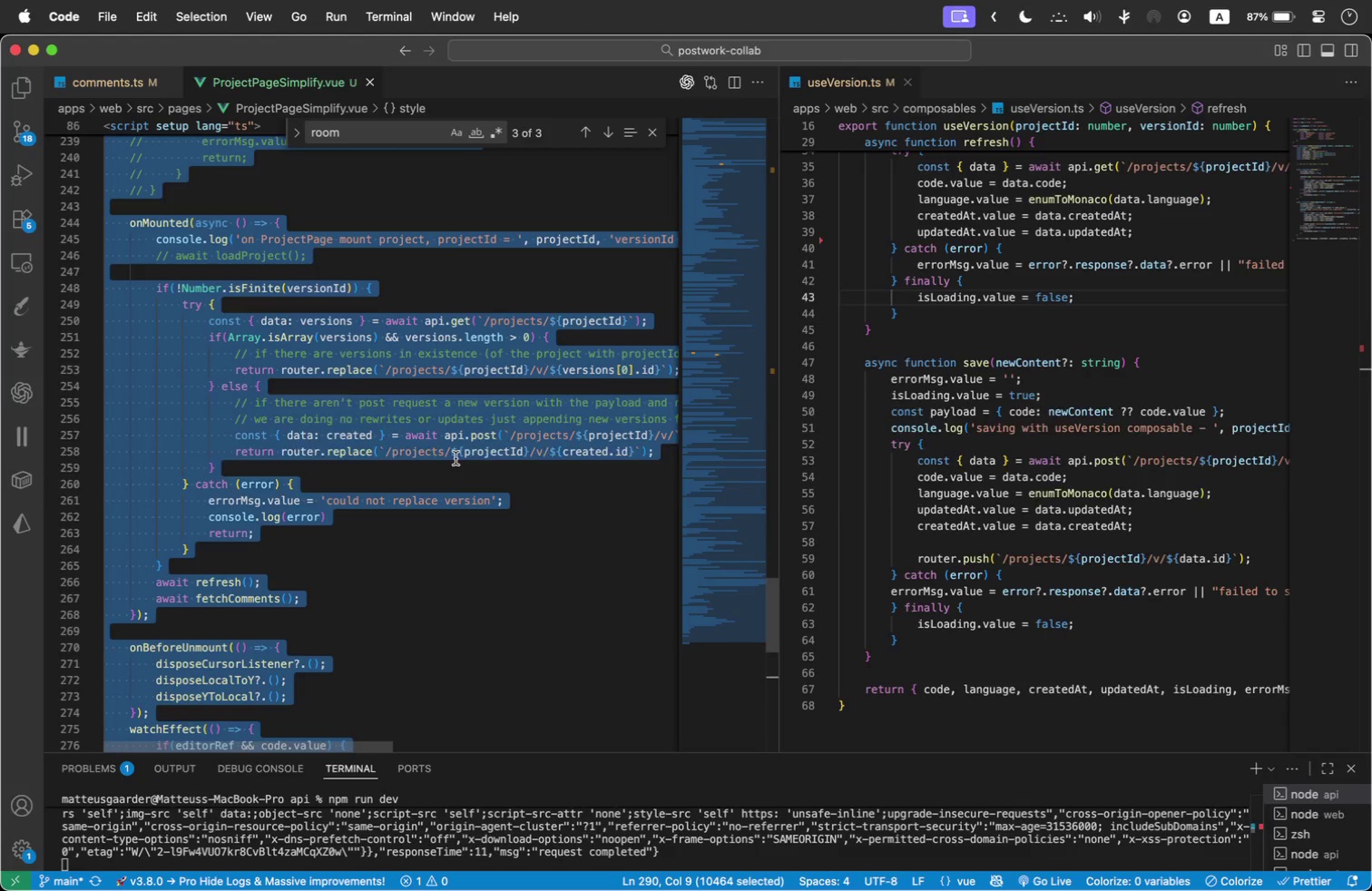 
key(Meta+Tab)
 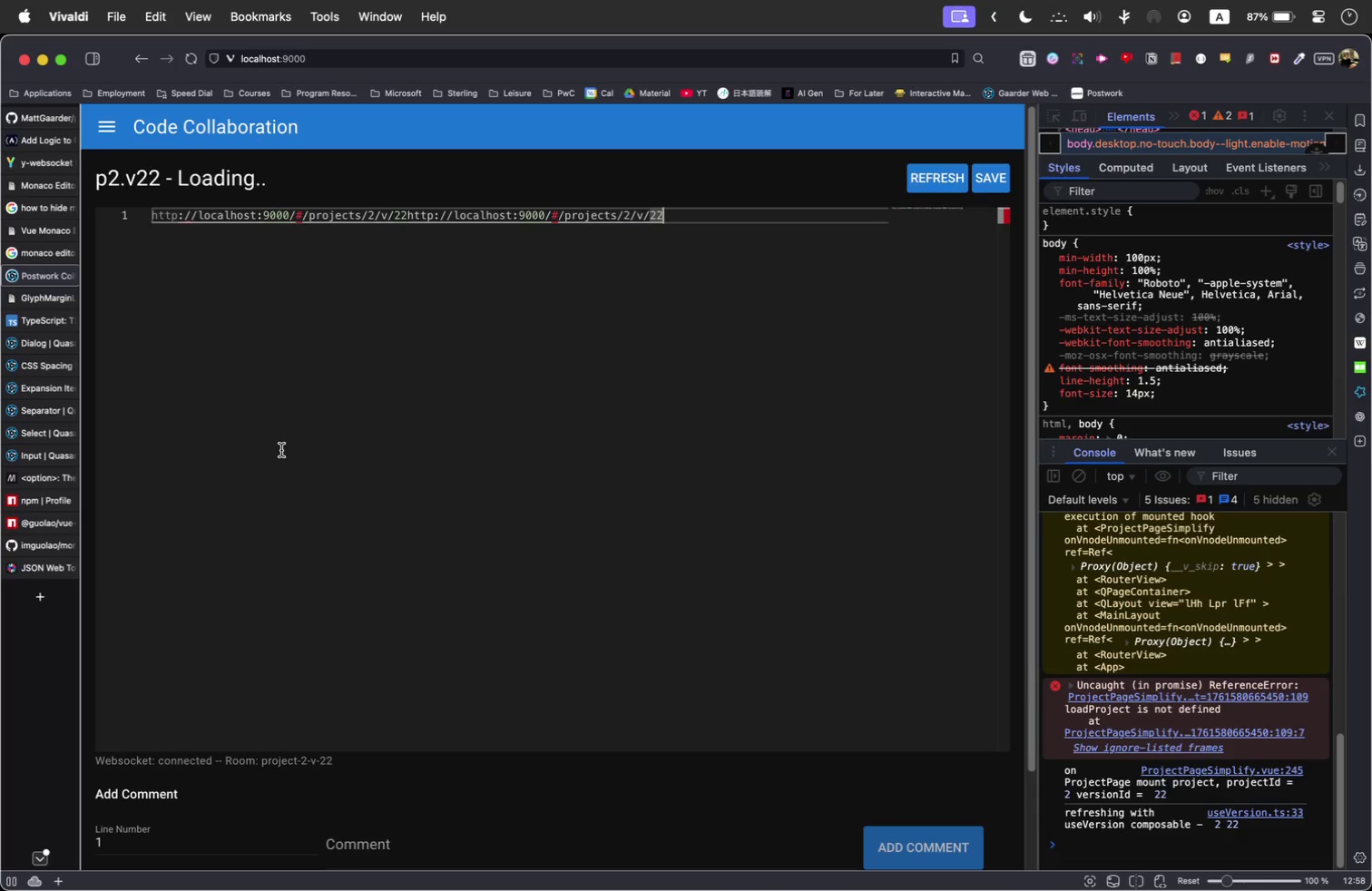 
left_click([281, 450])
 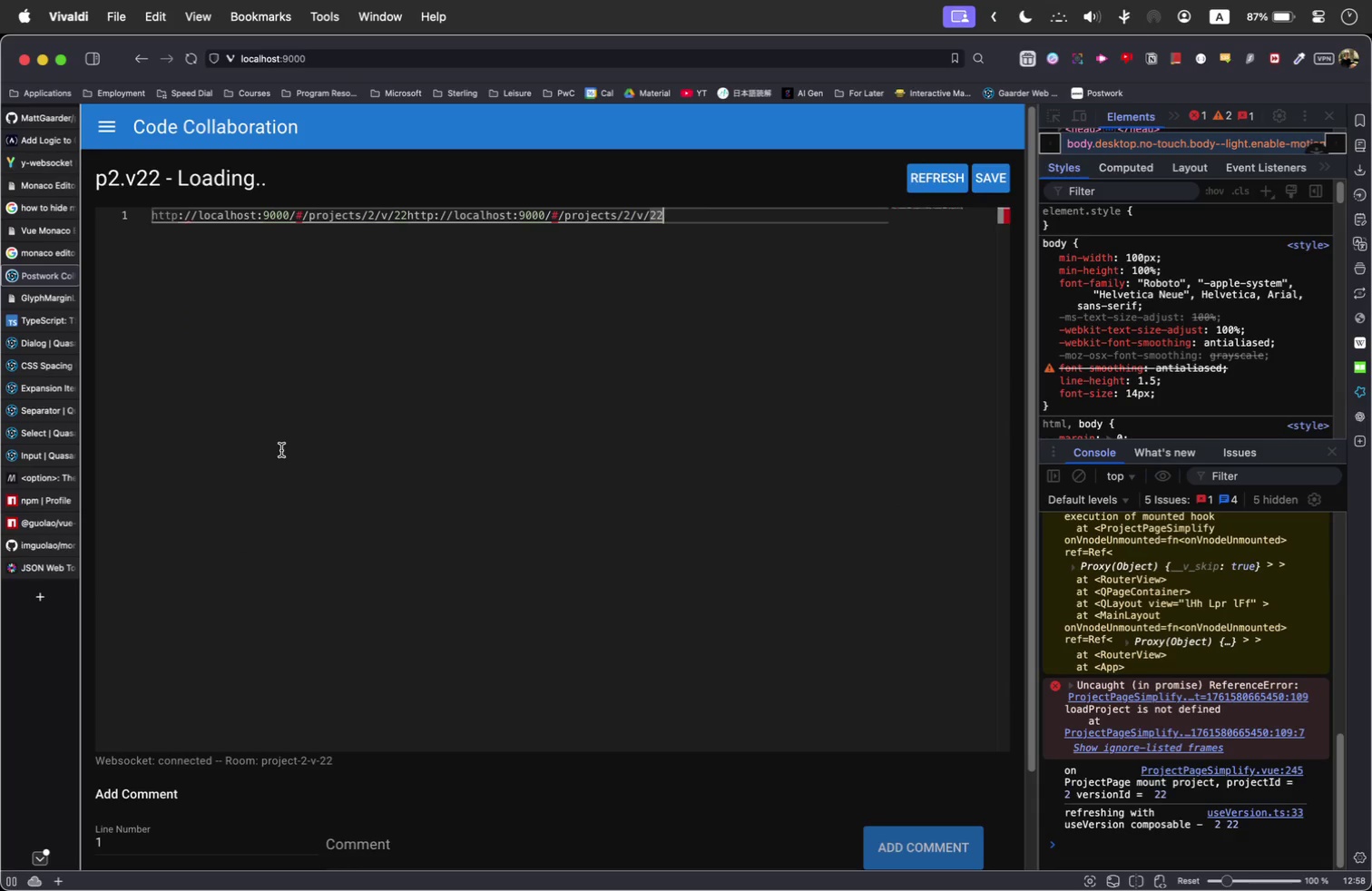 
key(Shift+Enter)
 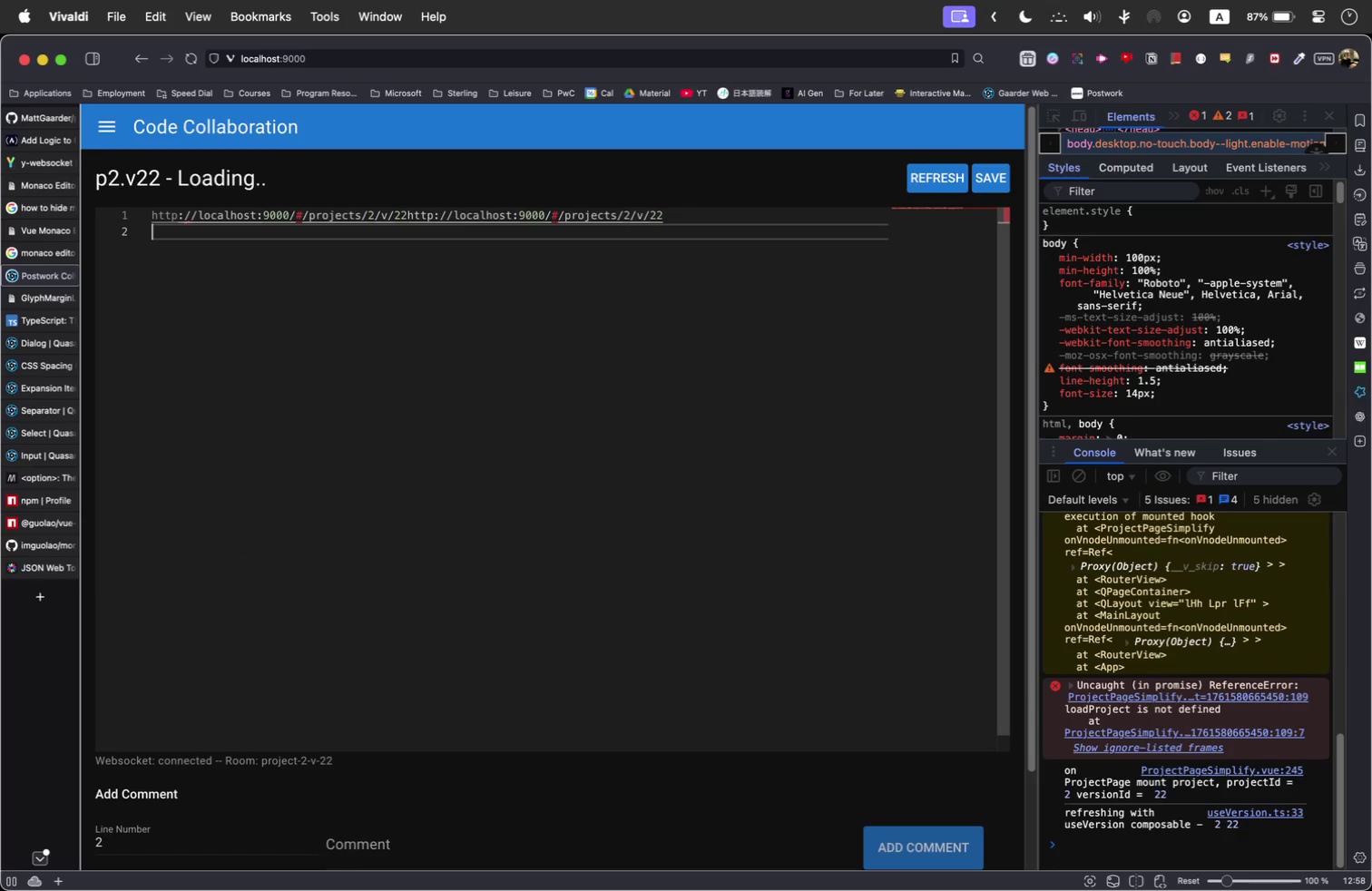 
key(Meta+V)
 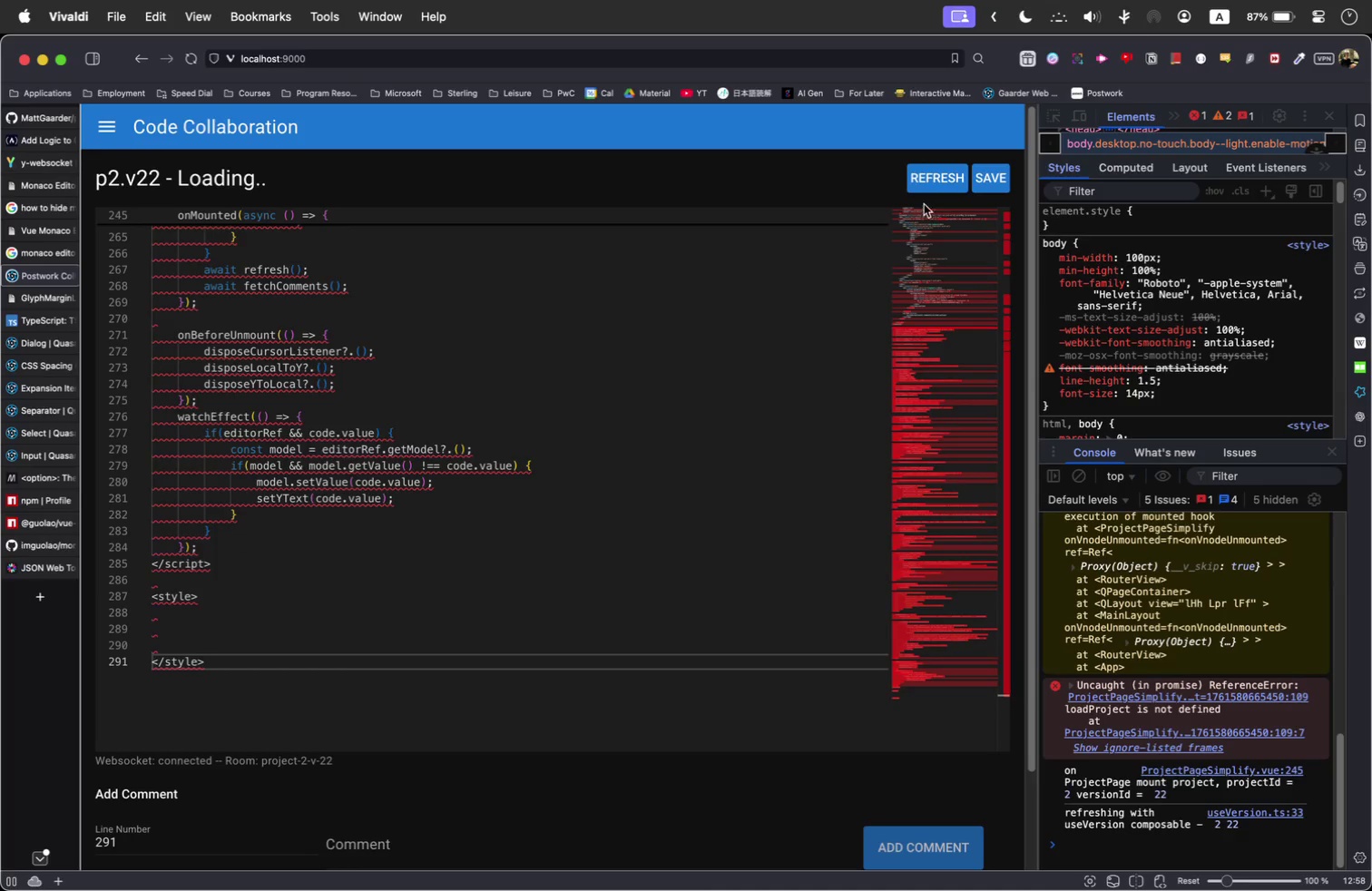 
left_click([994, 183])
 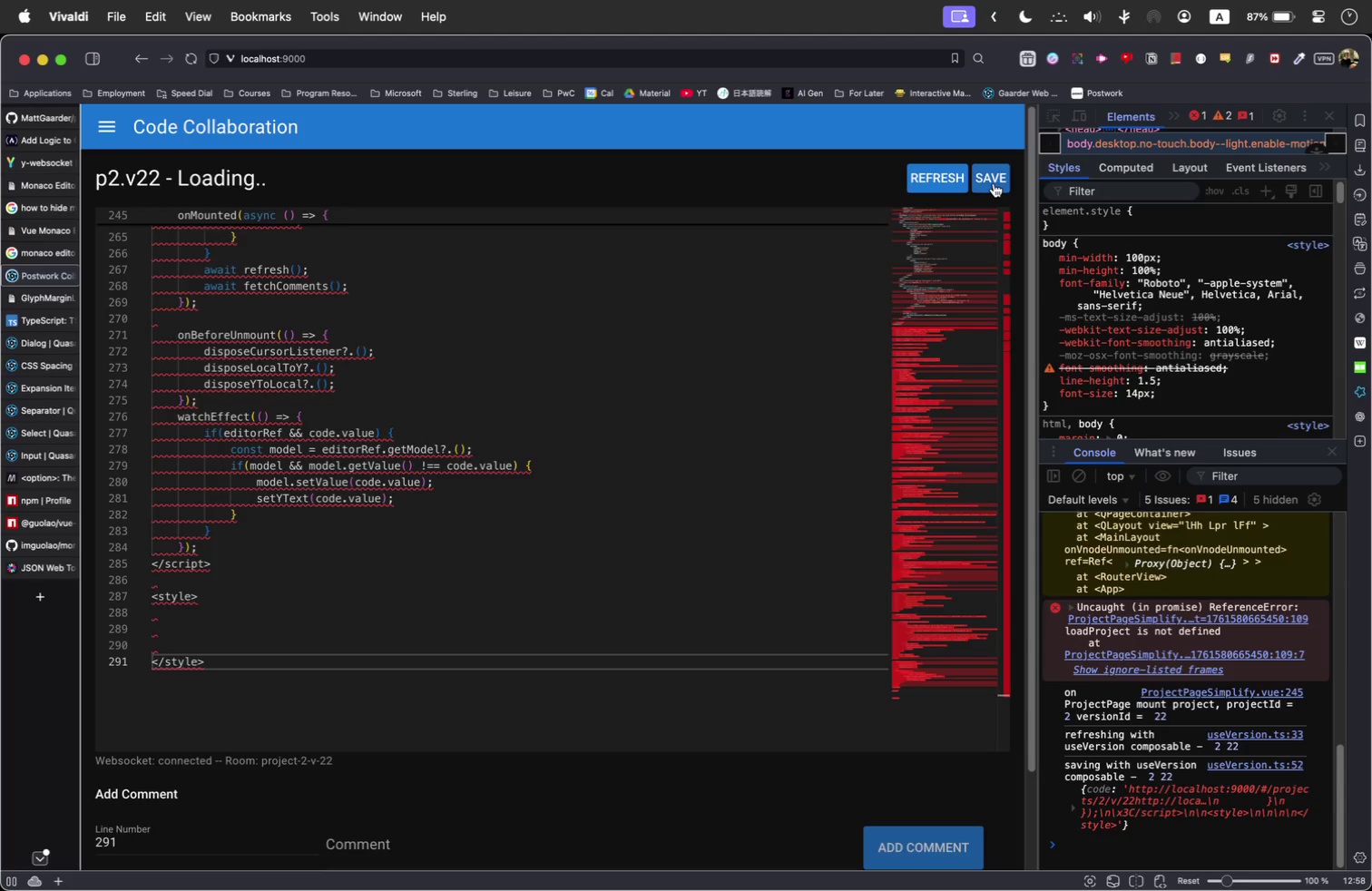 
key(Meta+R)
 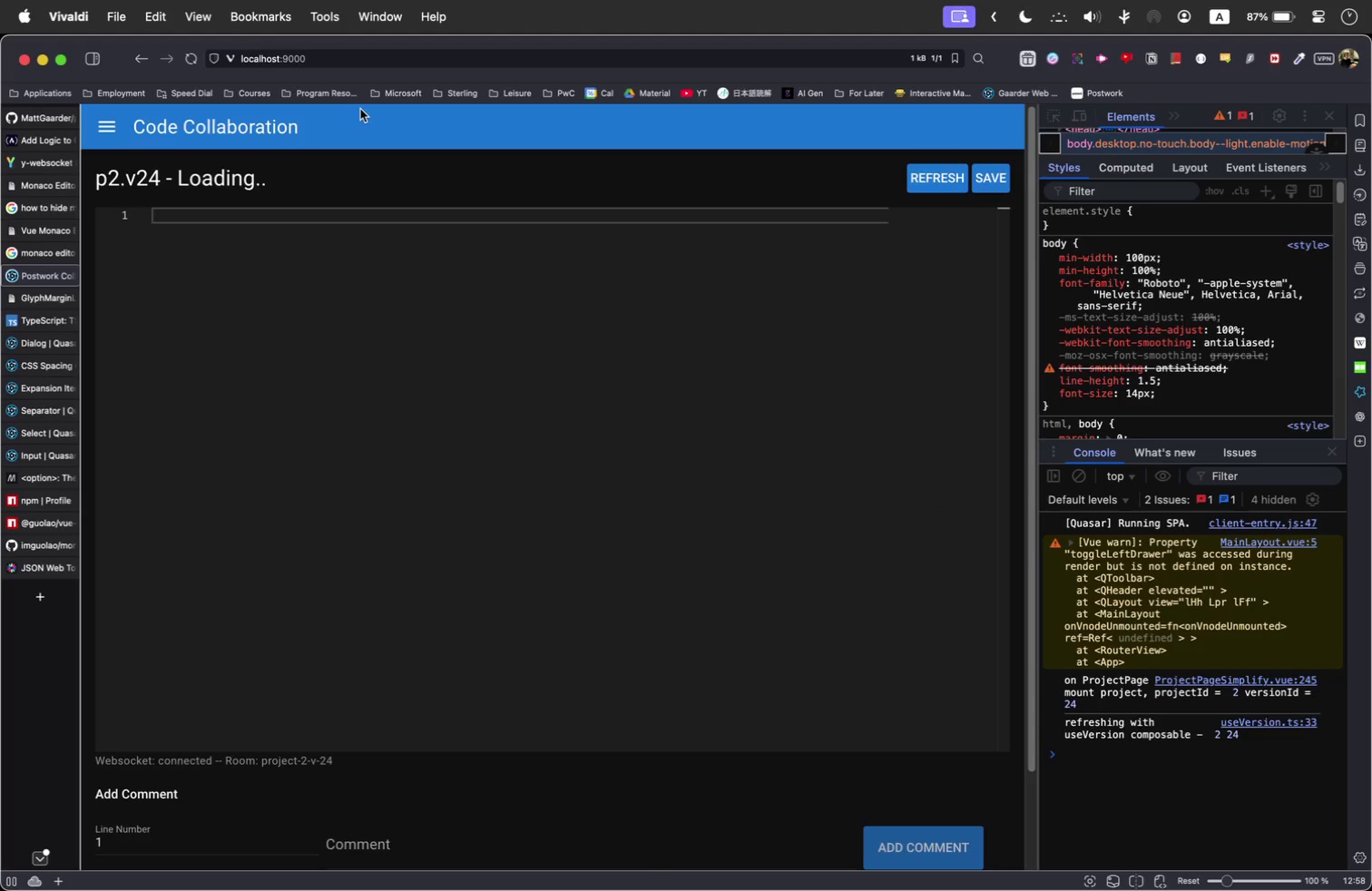 
left_click([377, 57])
 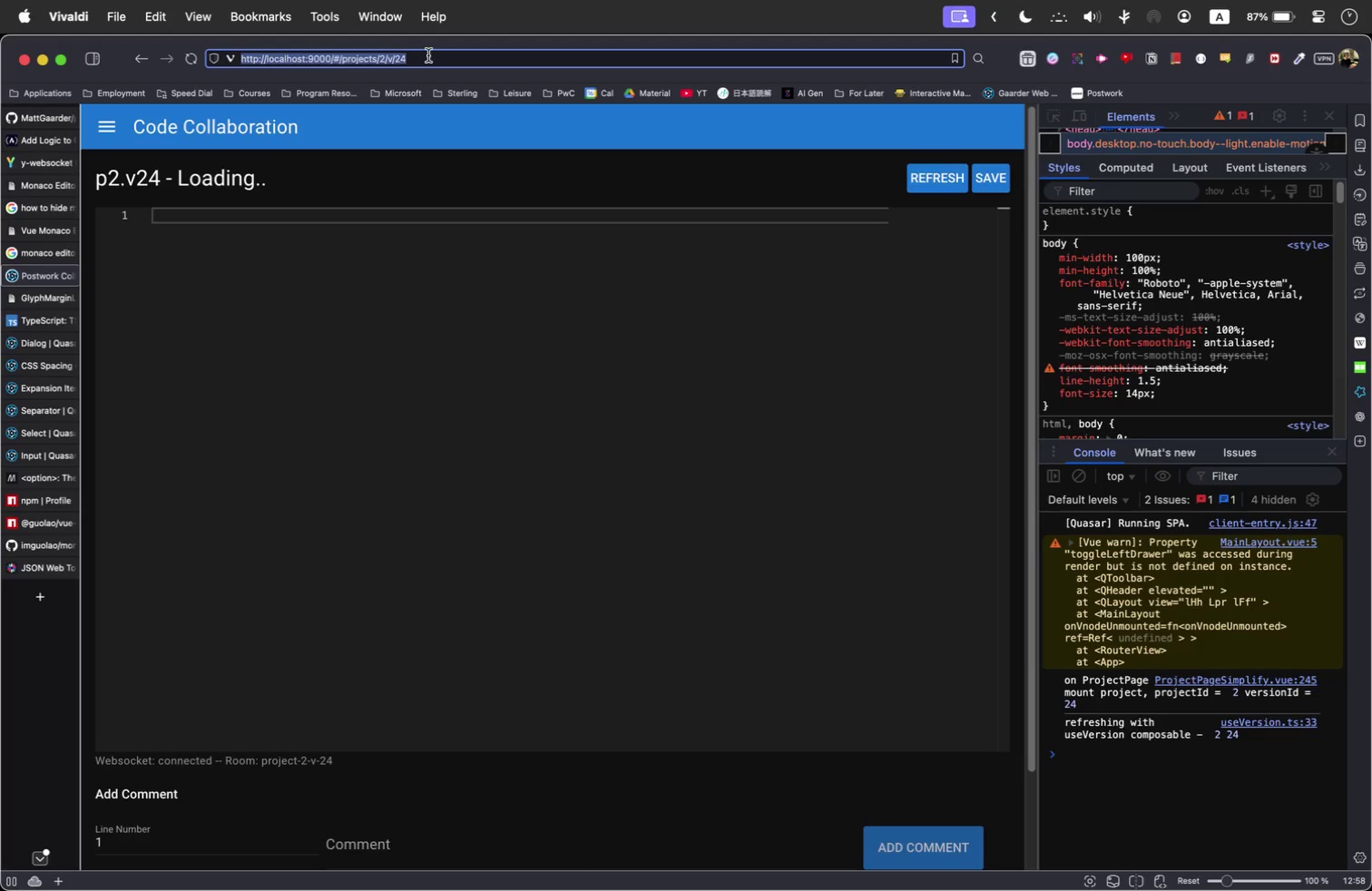 
double_click([428, 55])
 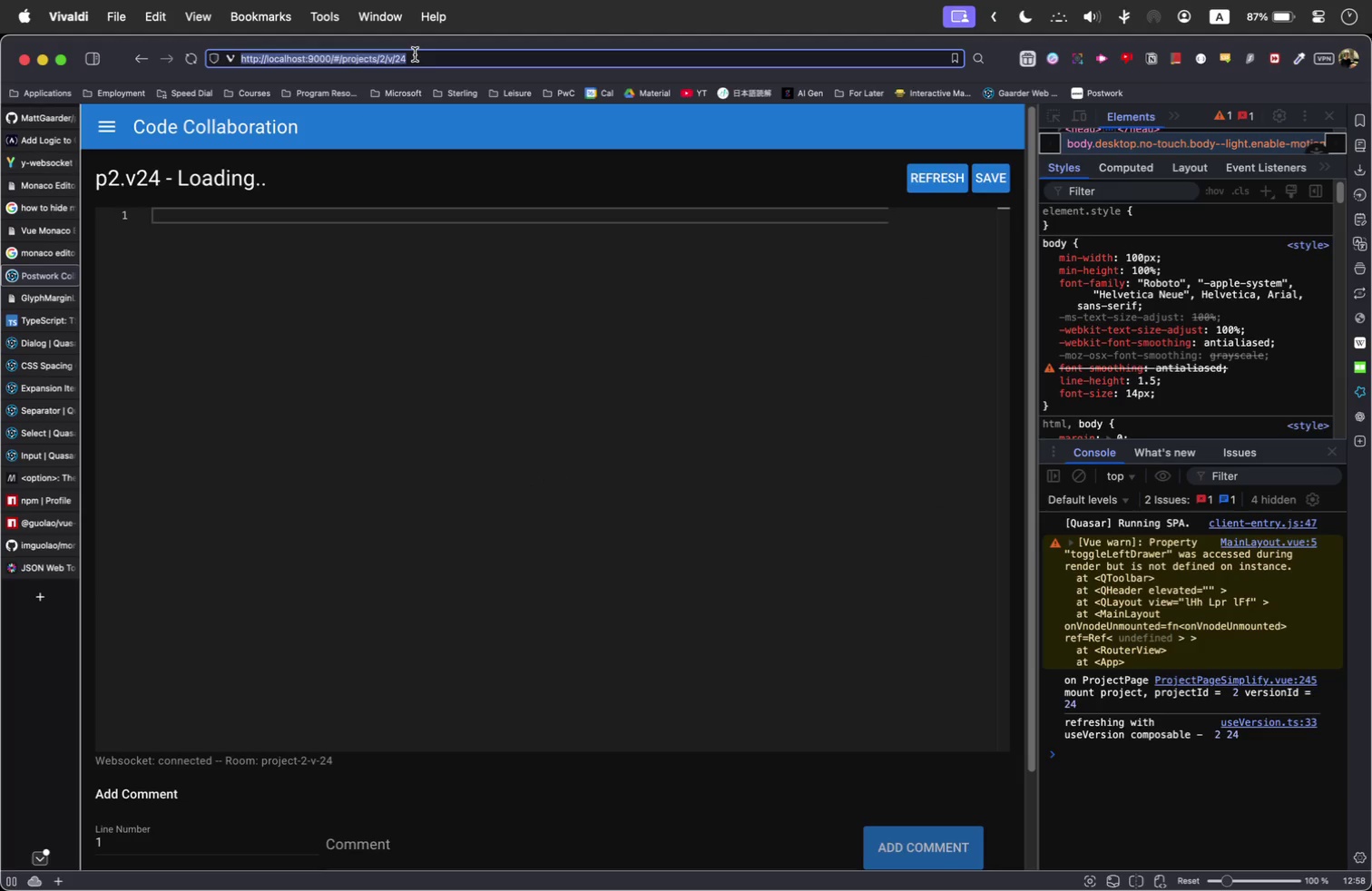 
triple_click([415, 54])
 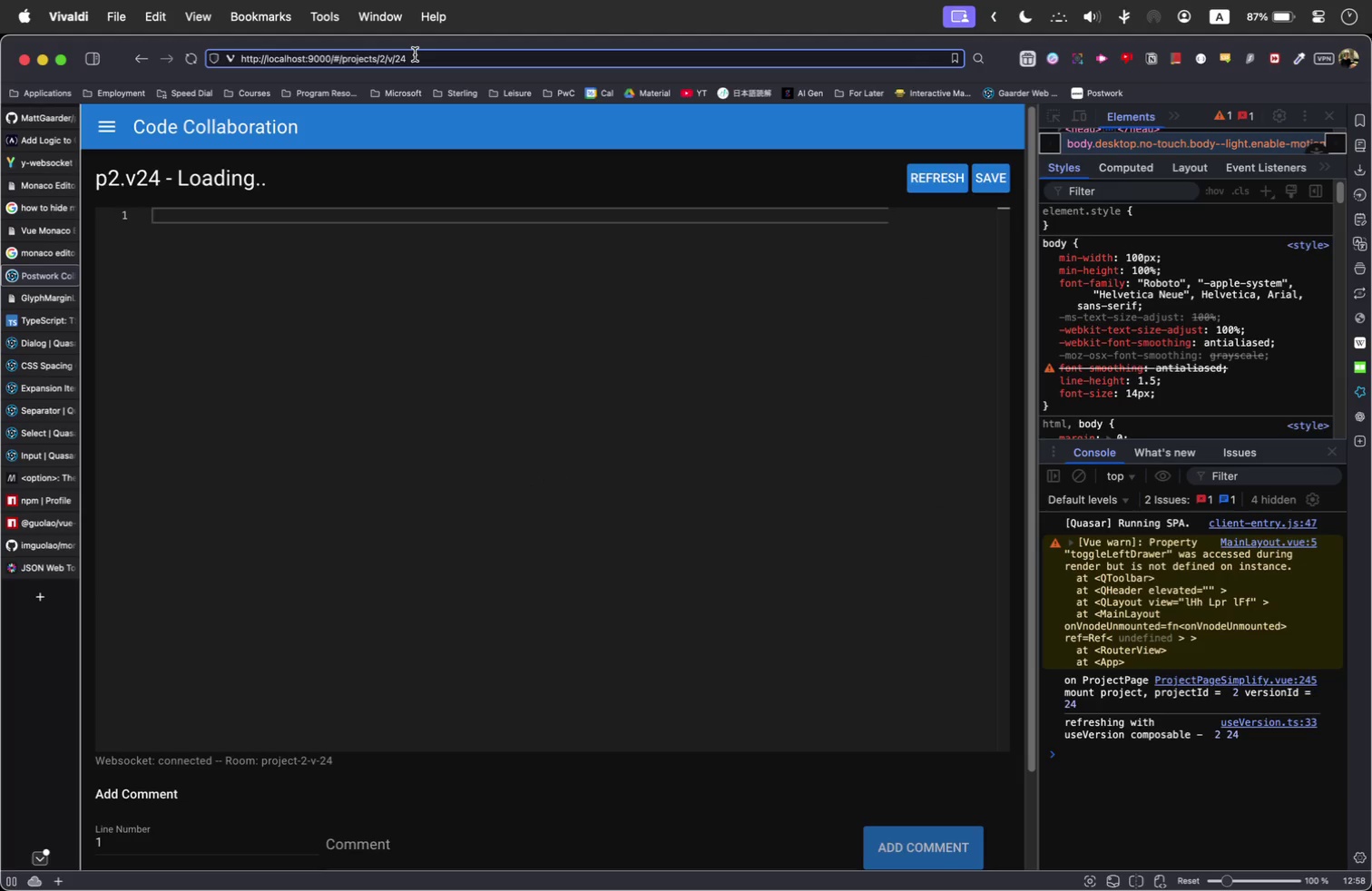 
key(Backspace)
 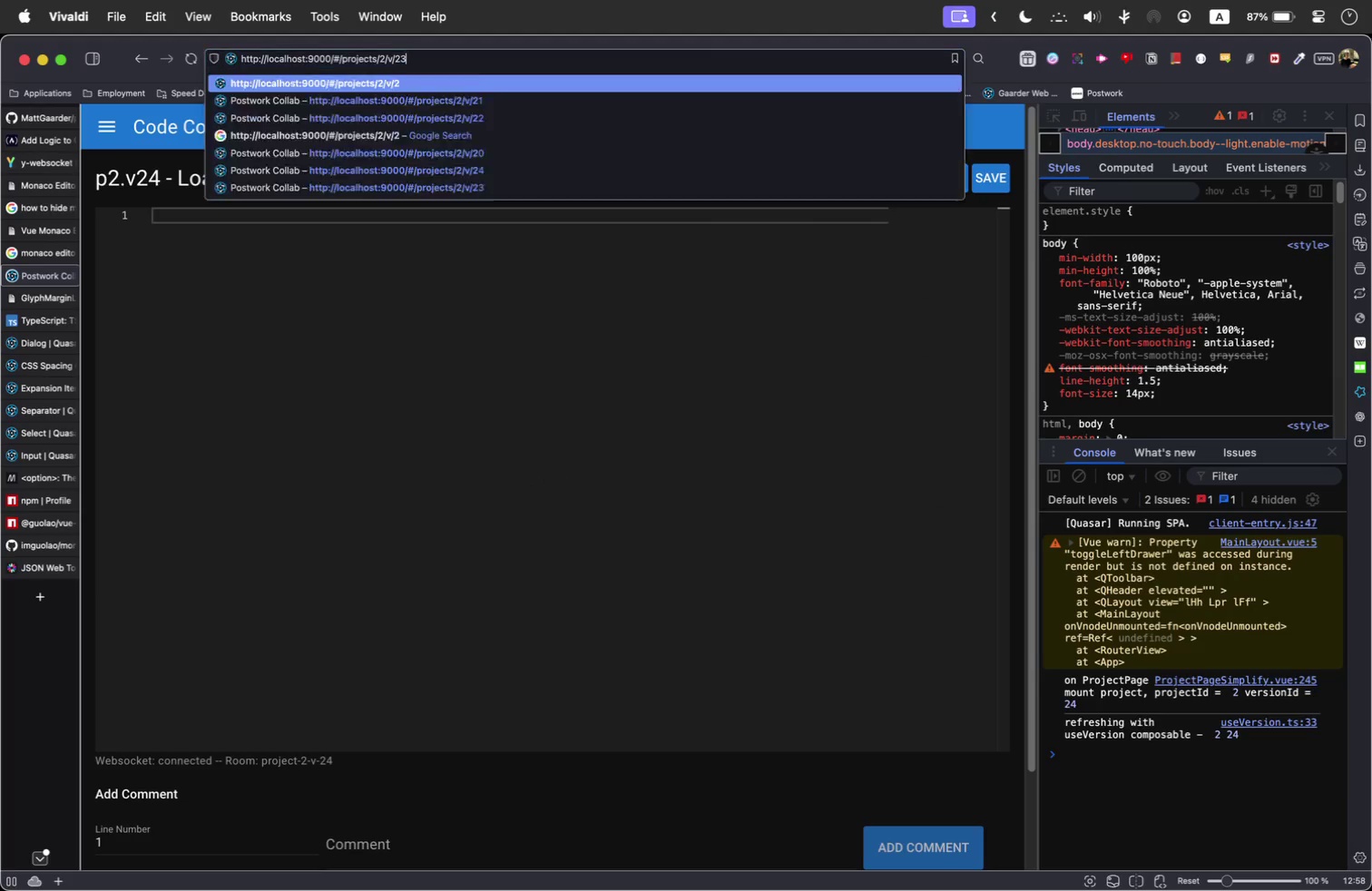 
key(3)
 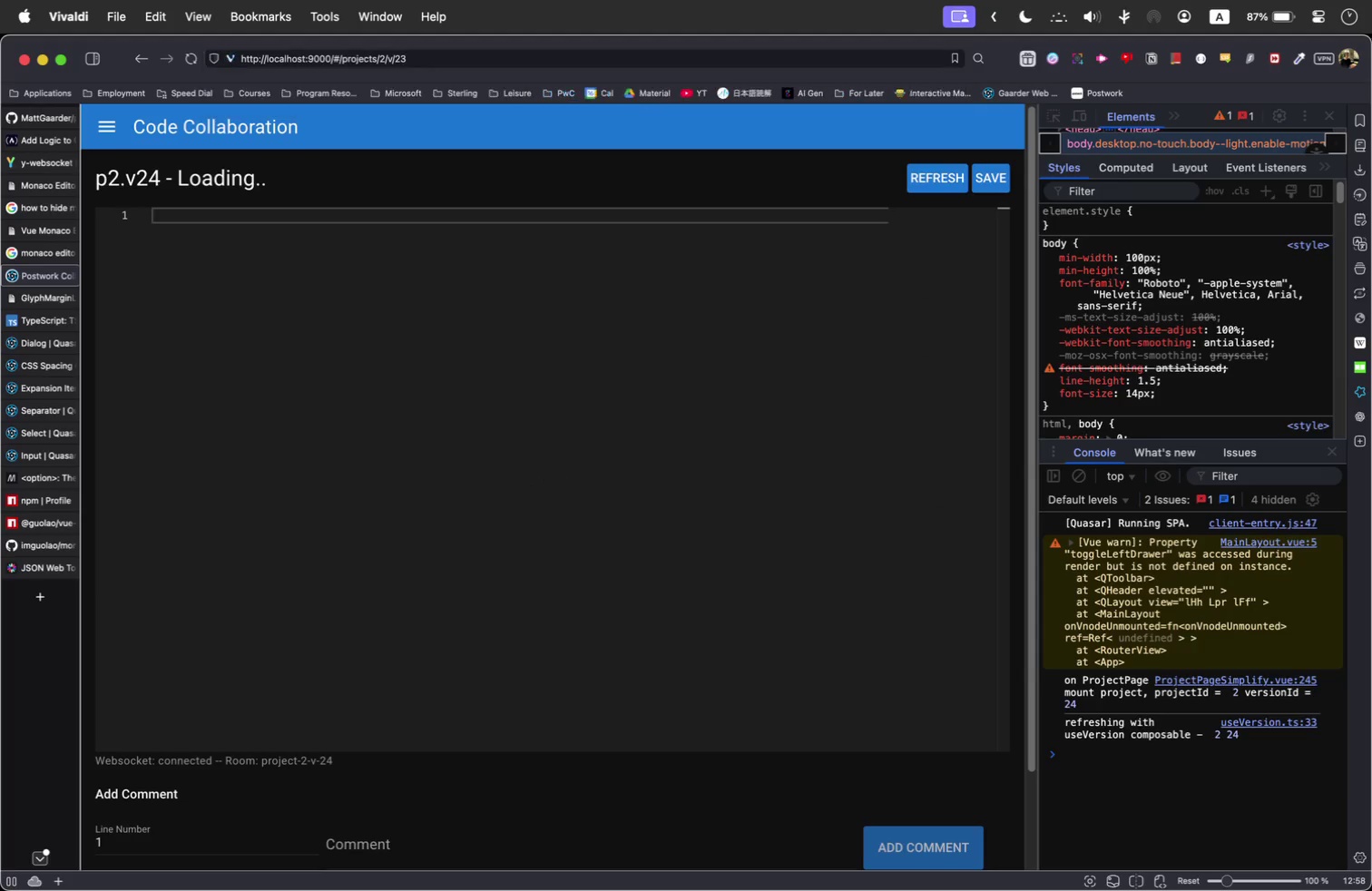 
key(Enter)
 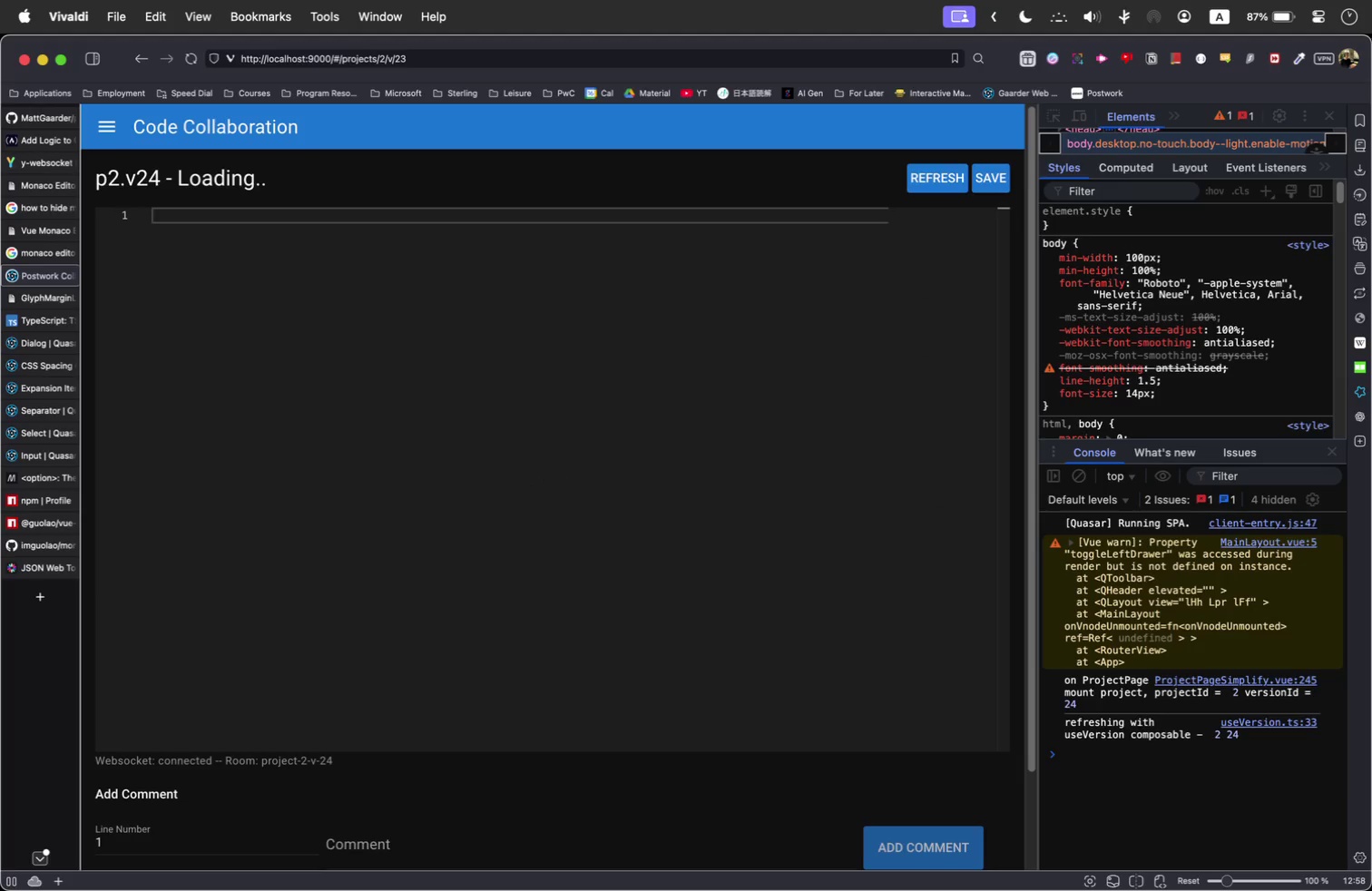 
key(Meta+R)
 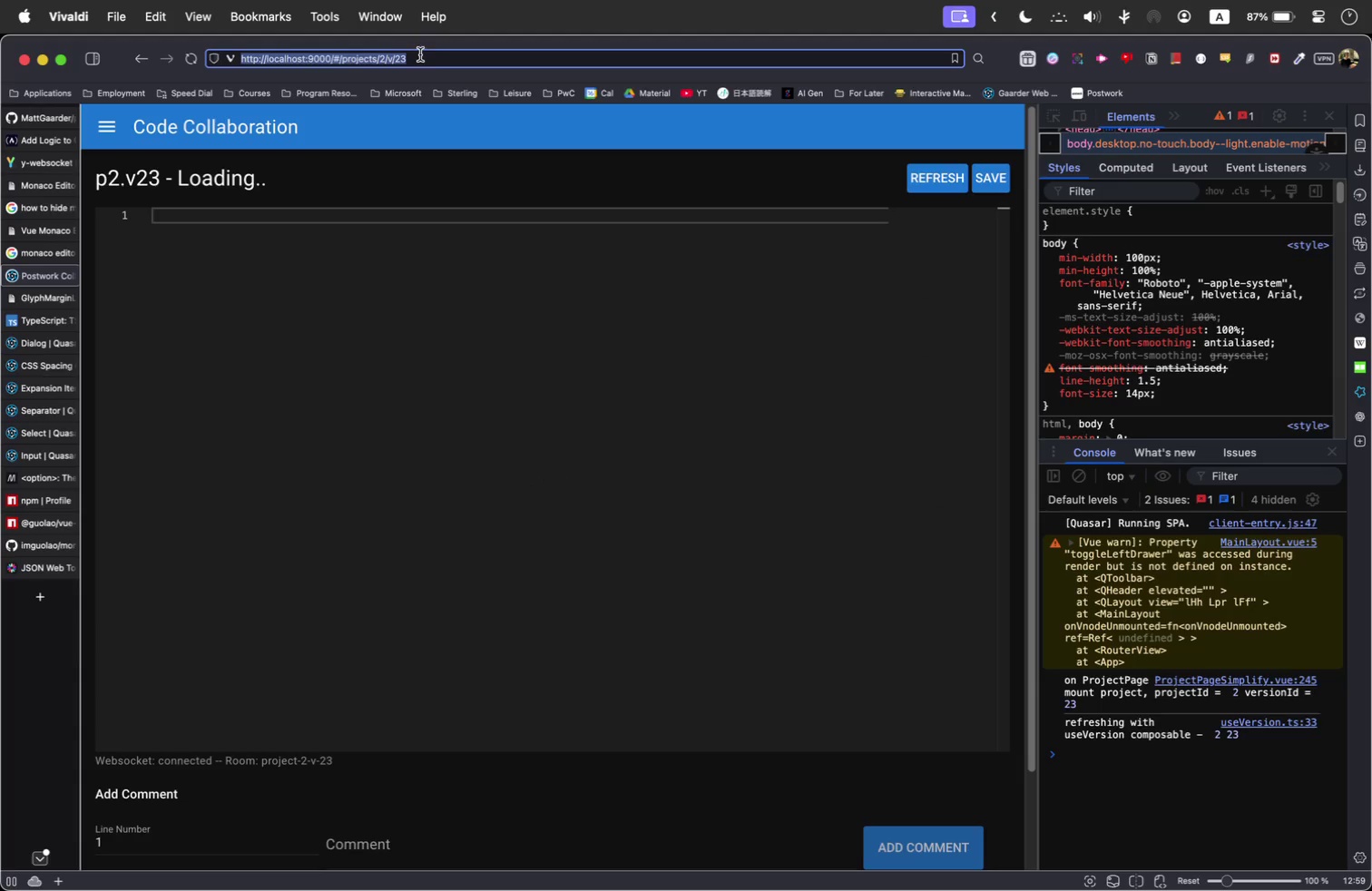 
double_click([401, 60])
 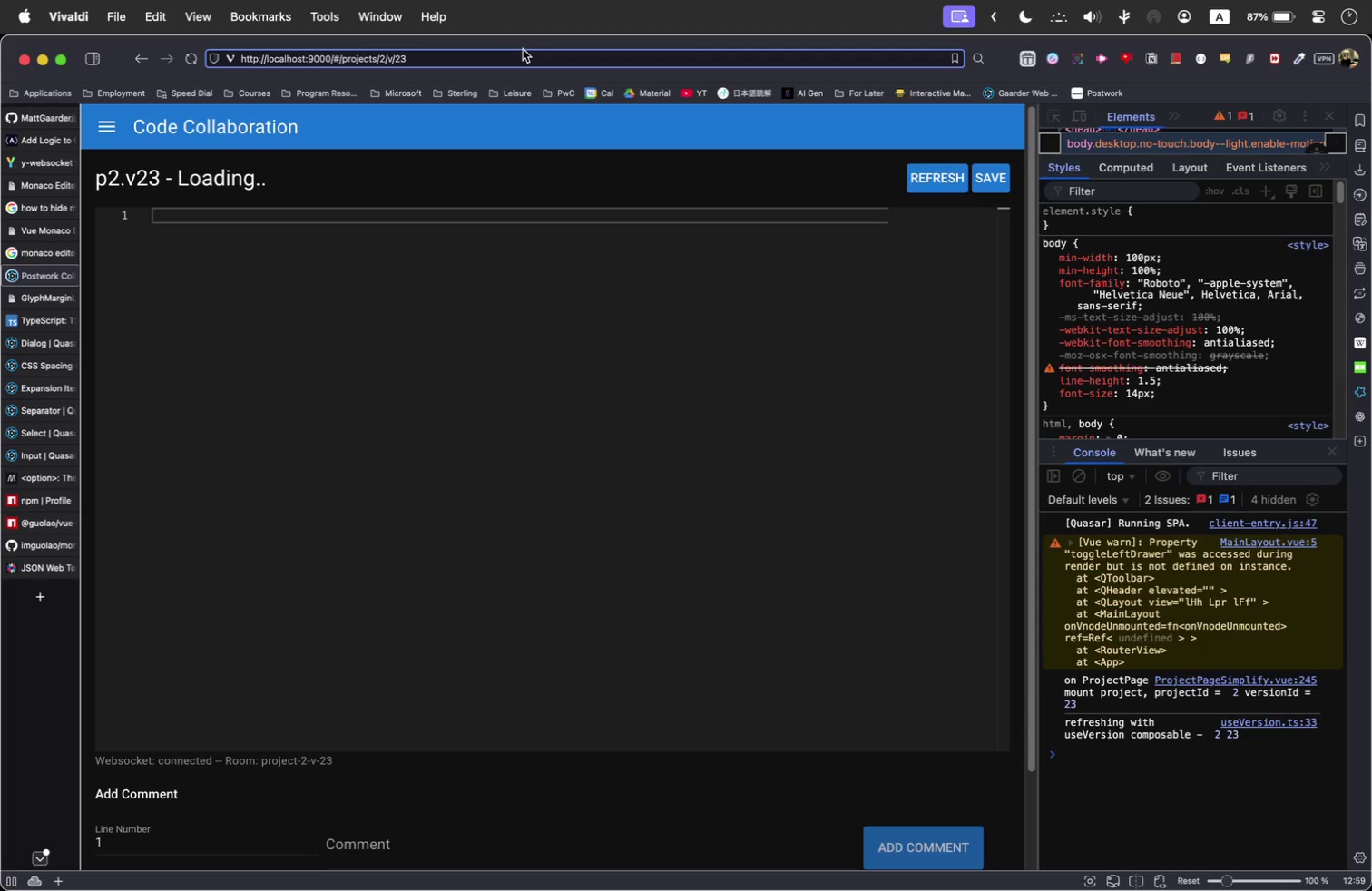 
key(Shift+ArrowRight)
 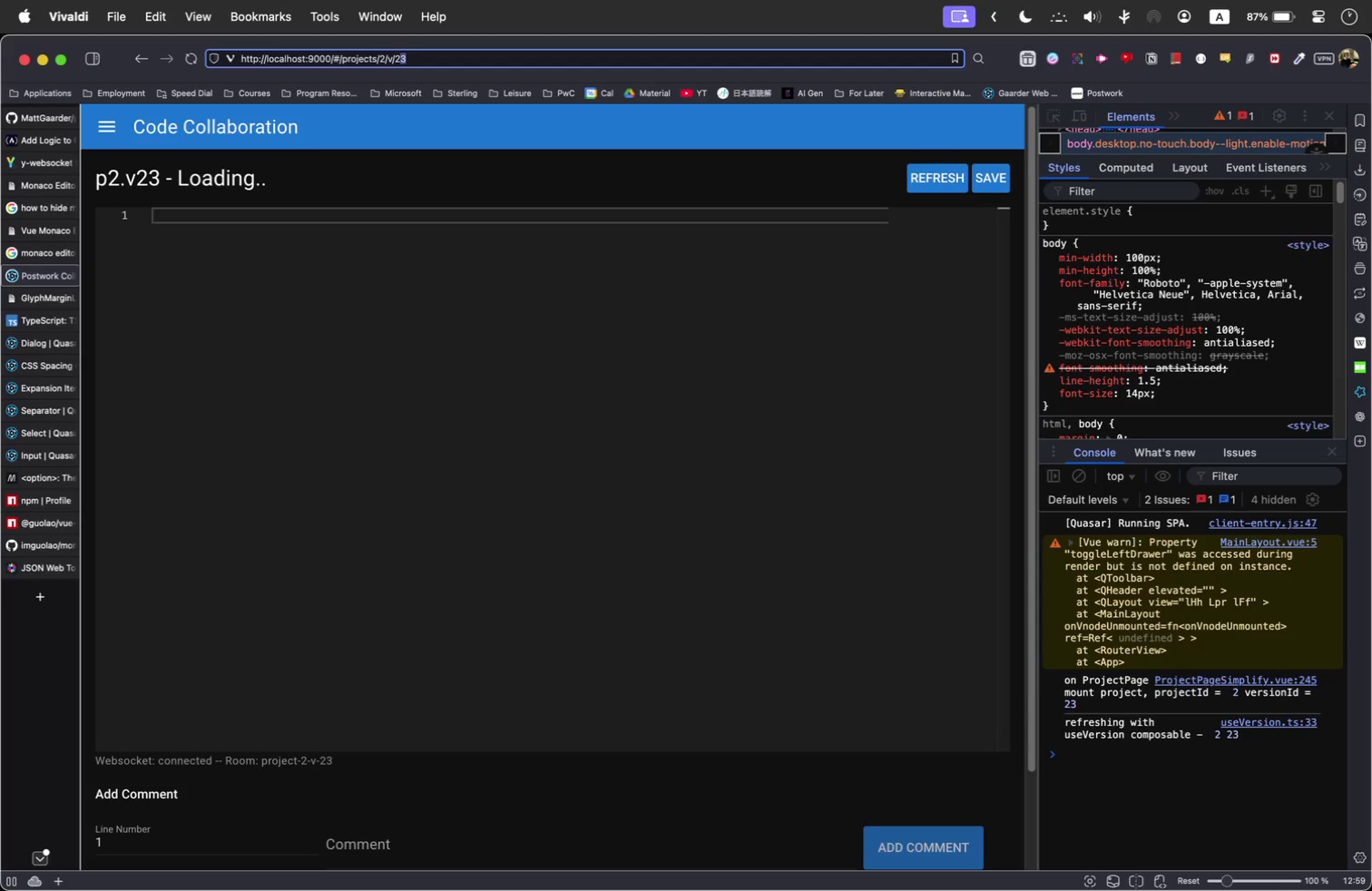 
key(Backspace)
 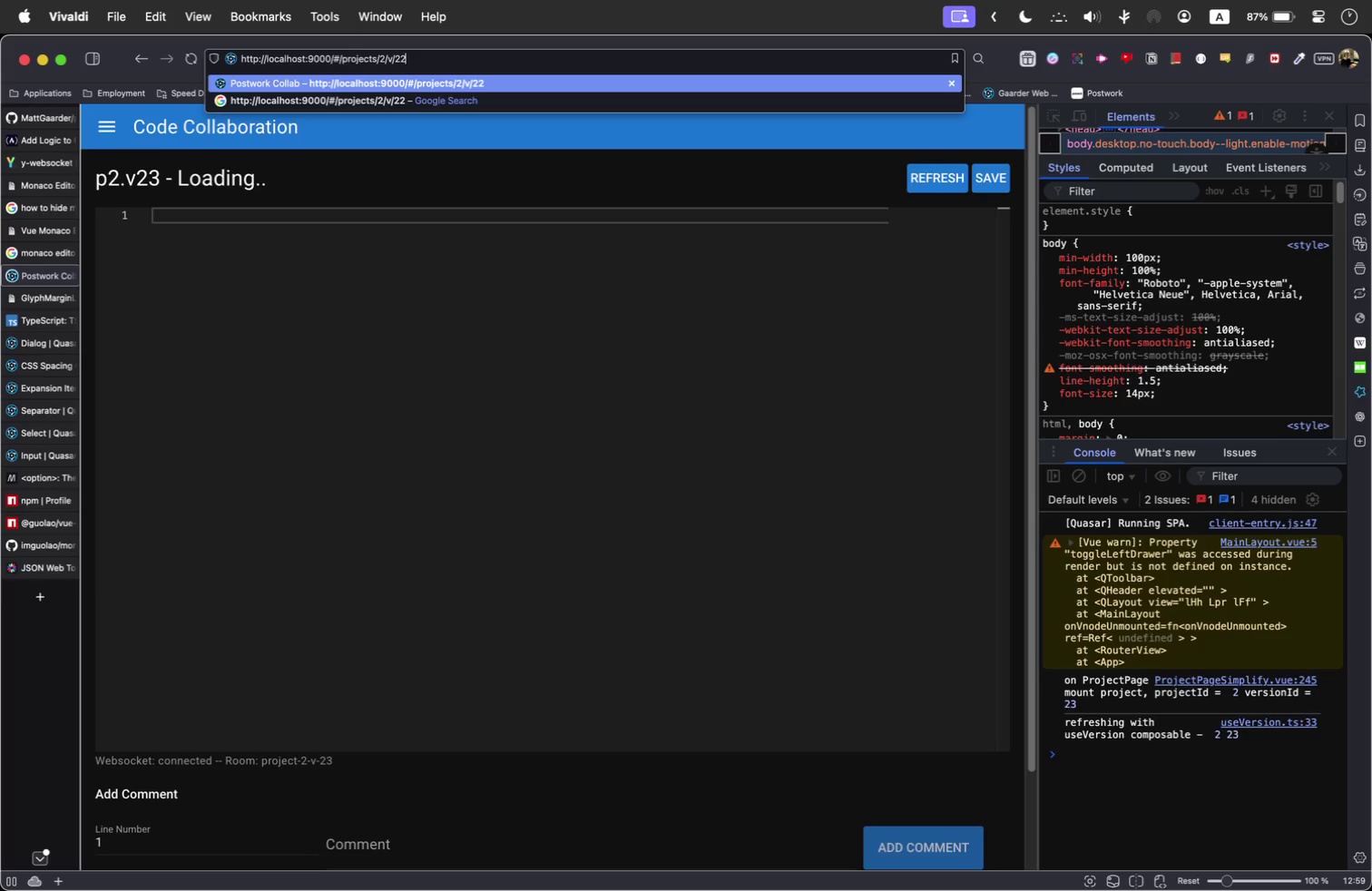 
key(2)
 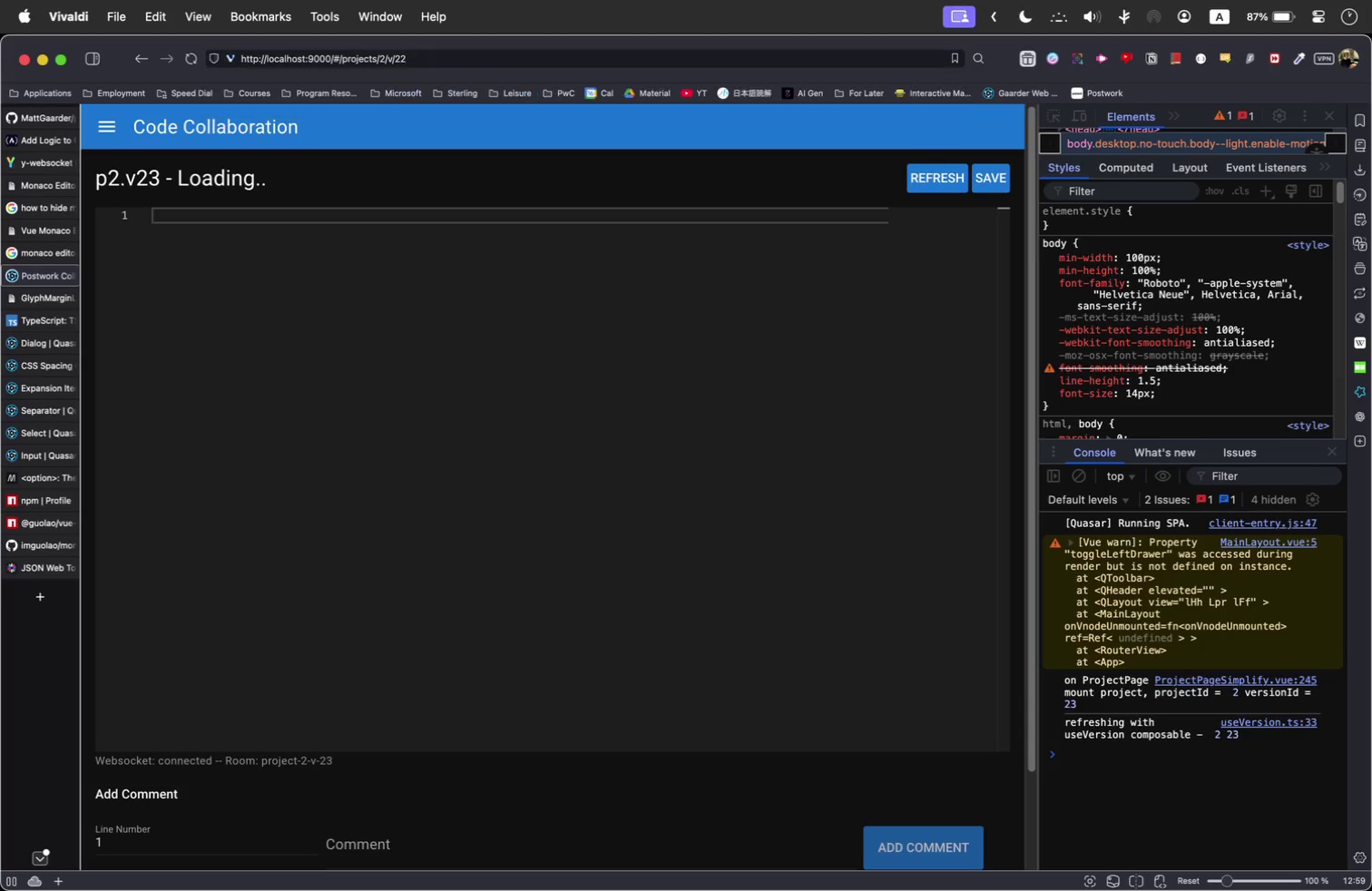 
key(Enter)
 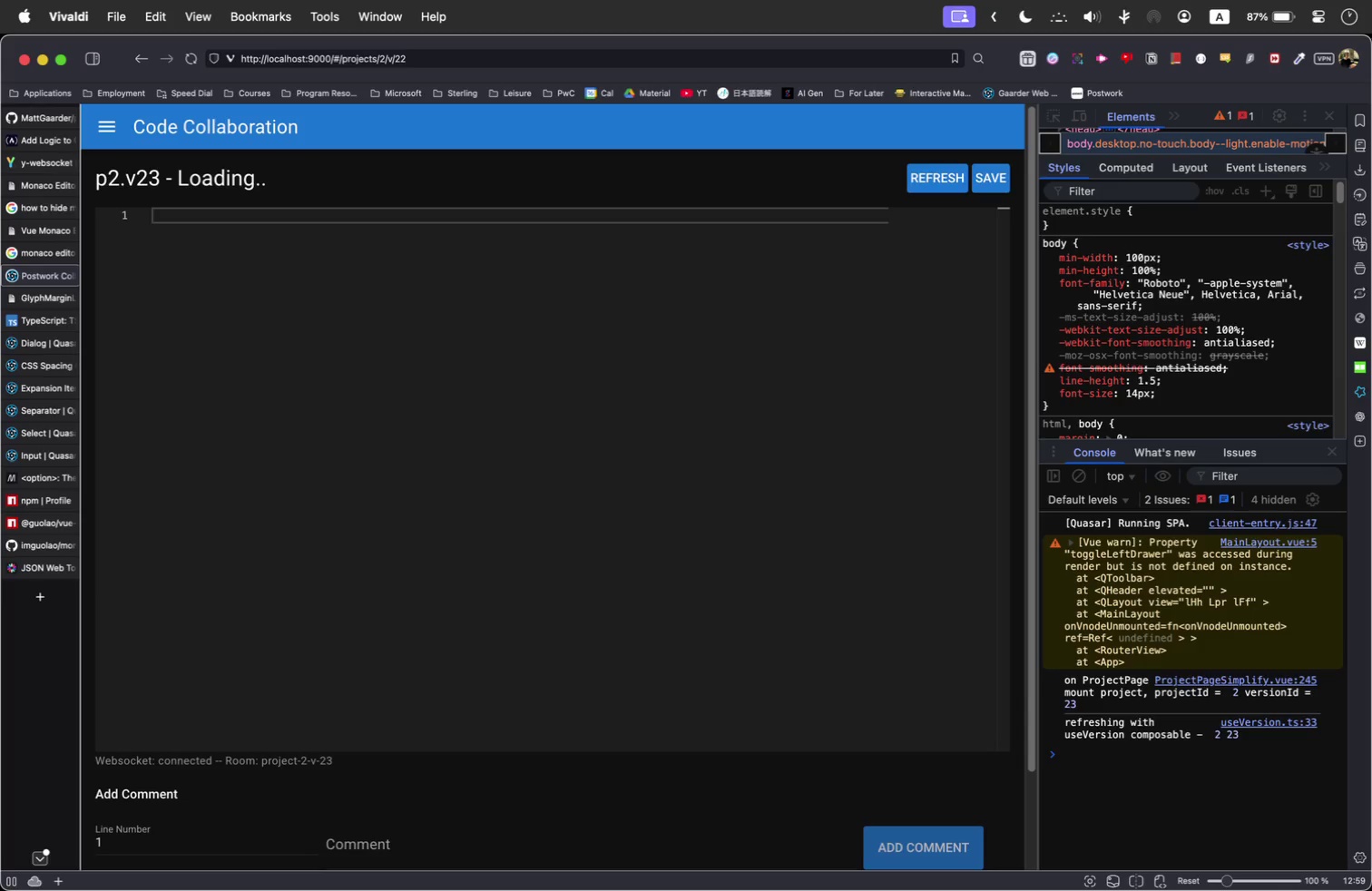 
key(Meta+R)
 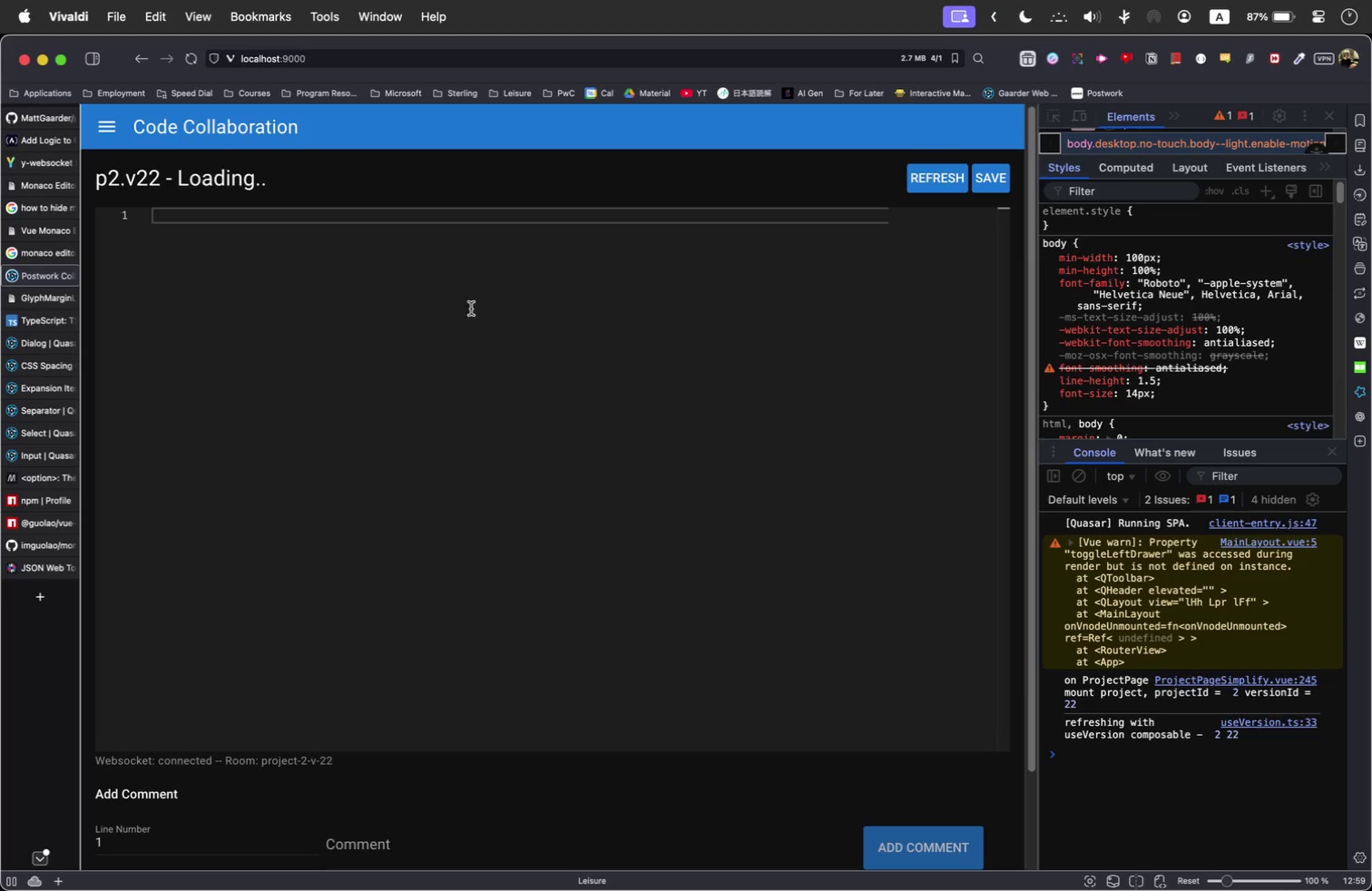 
left_click([475, 343])
 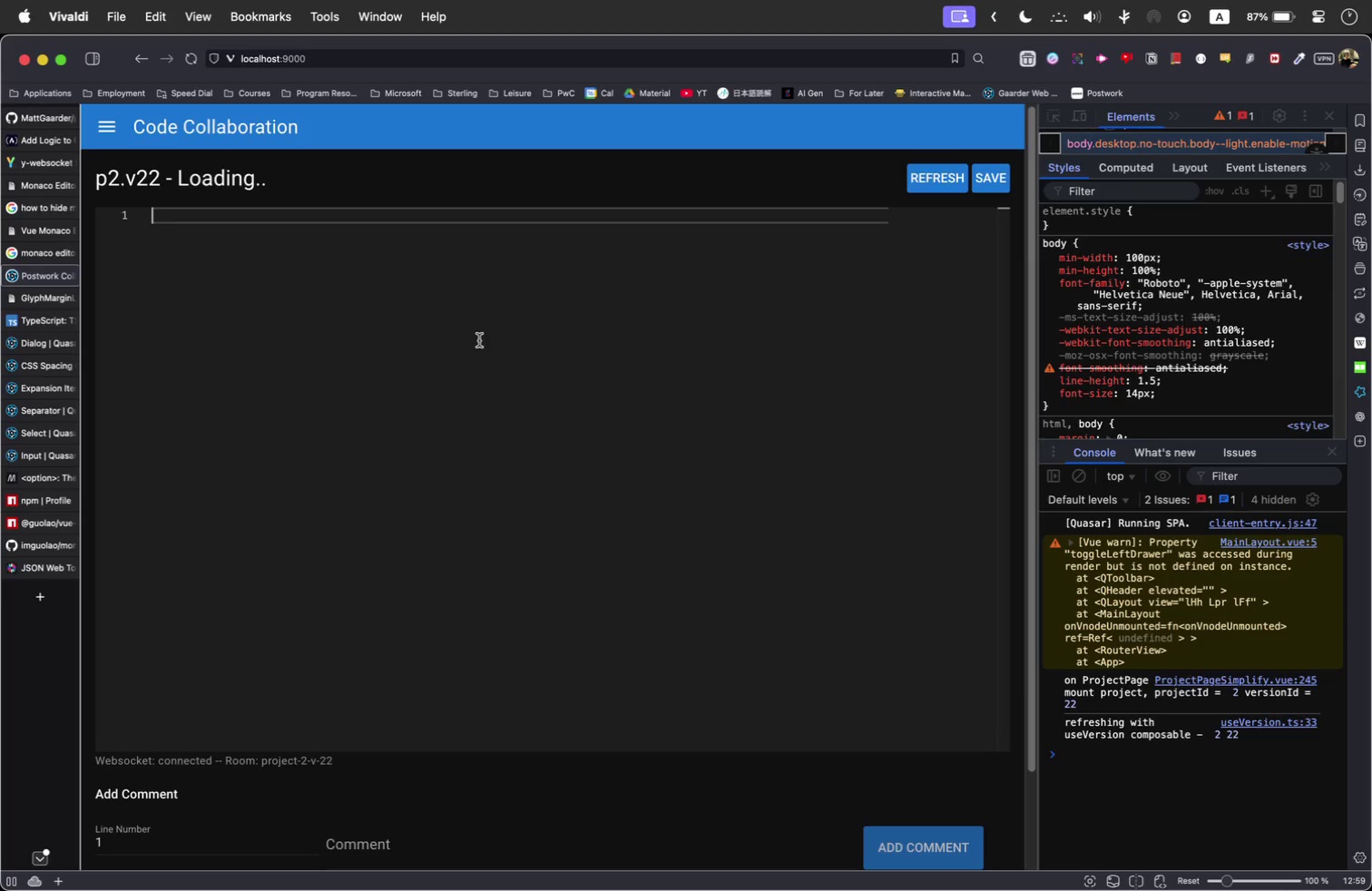 
key(Meta+V)
 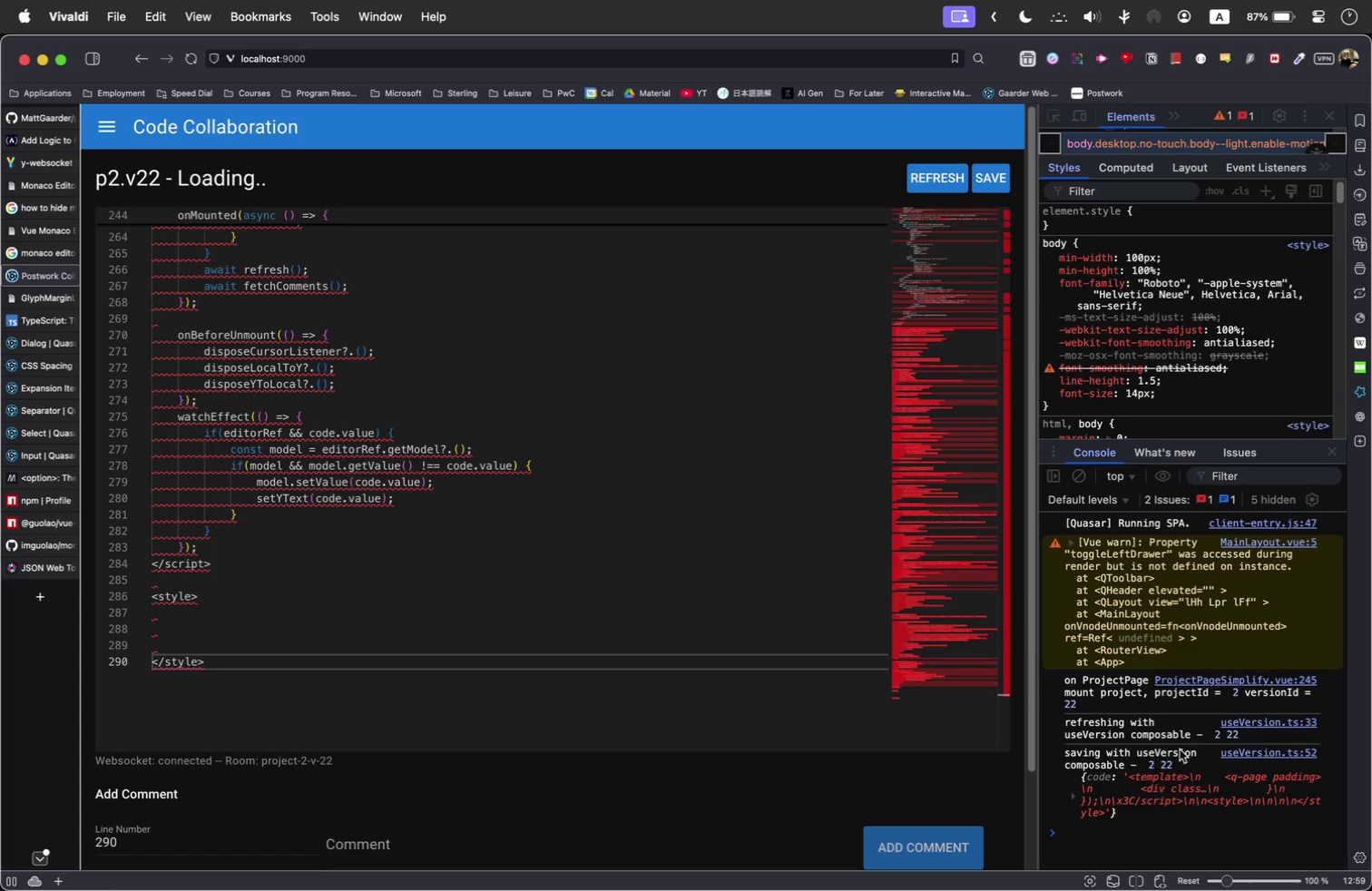 
wait(5.79)
 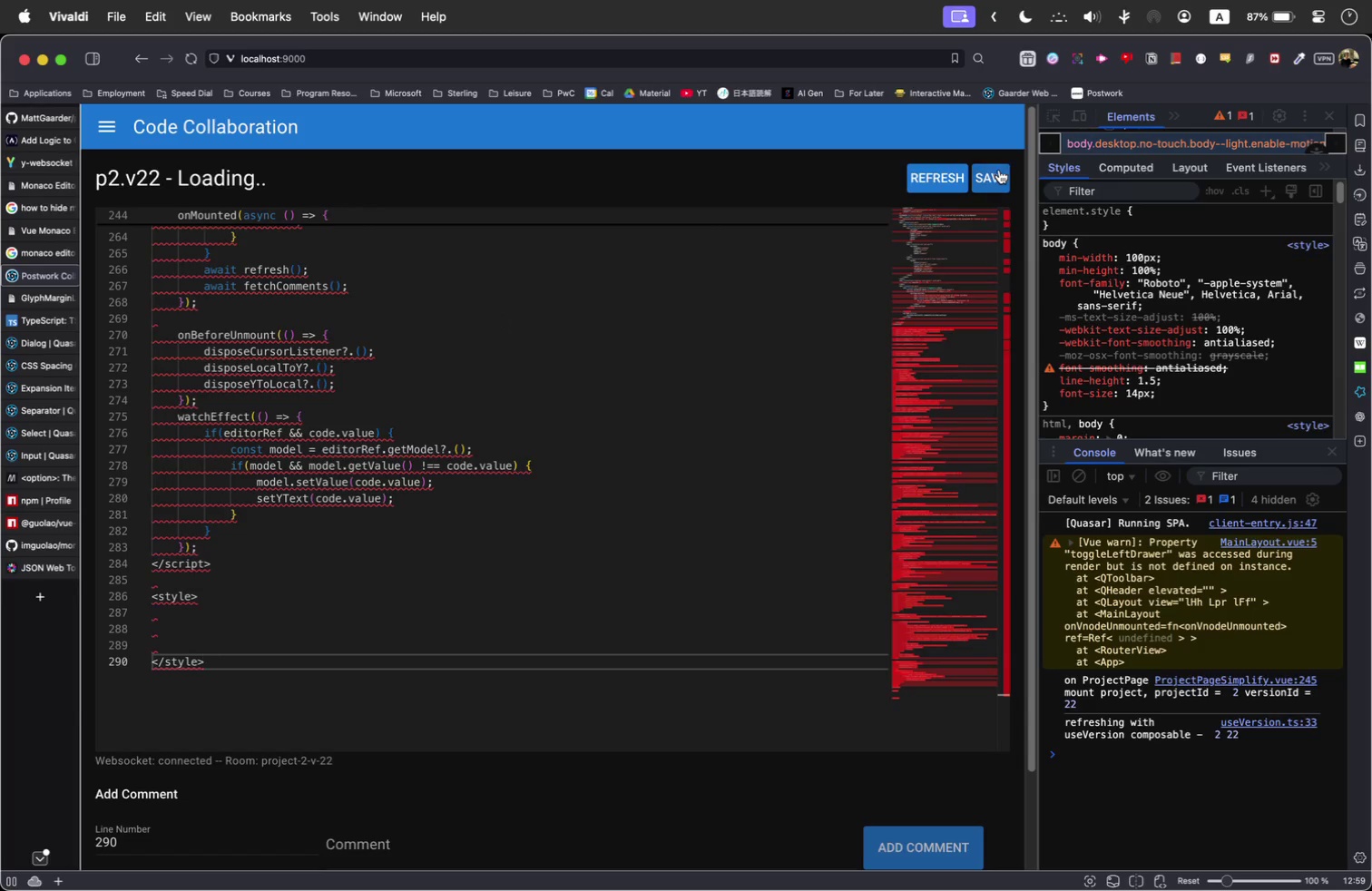 
left_click([1073, 793])
 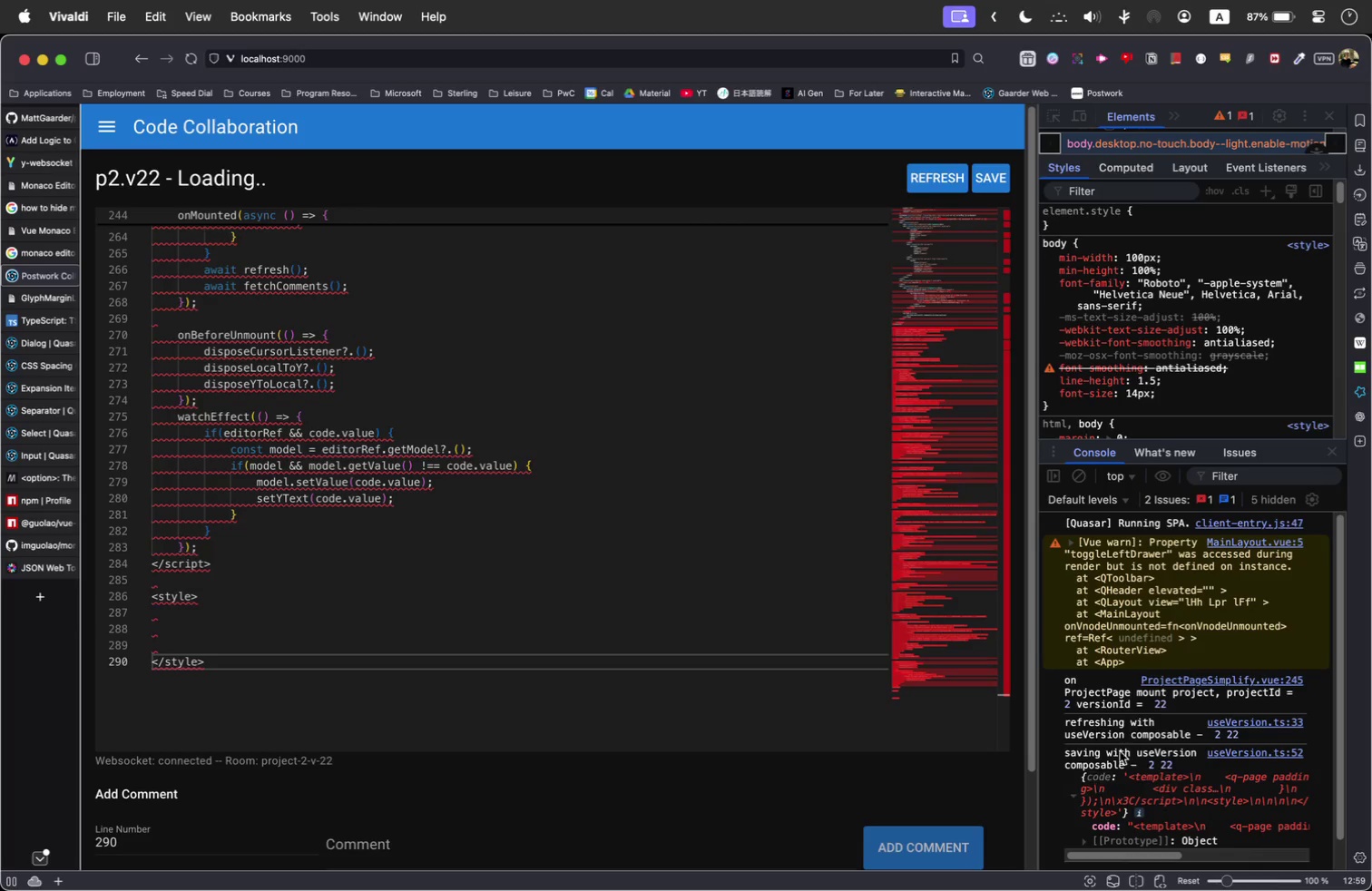 
scroll: coordinate [1125, 743], scroll_direction: down, amount: 1.0
 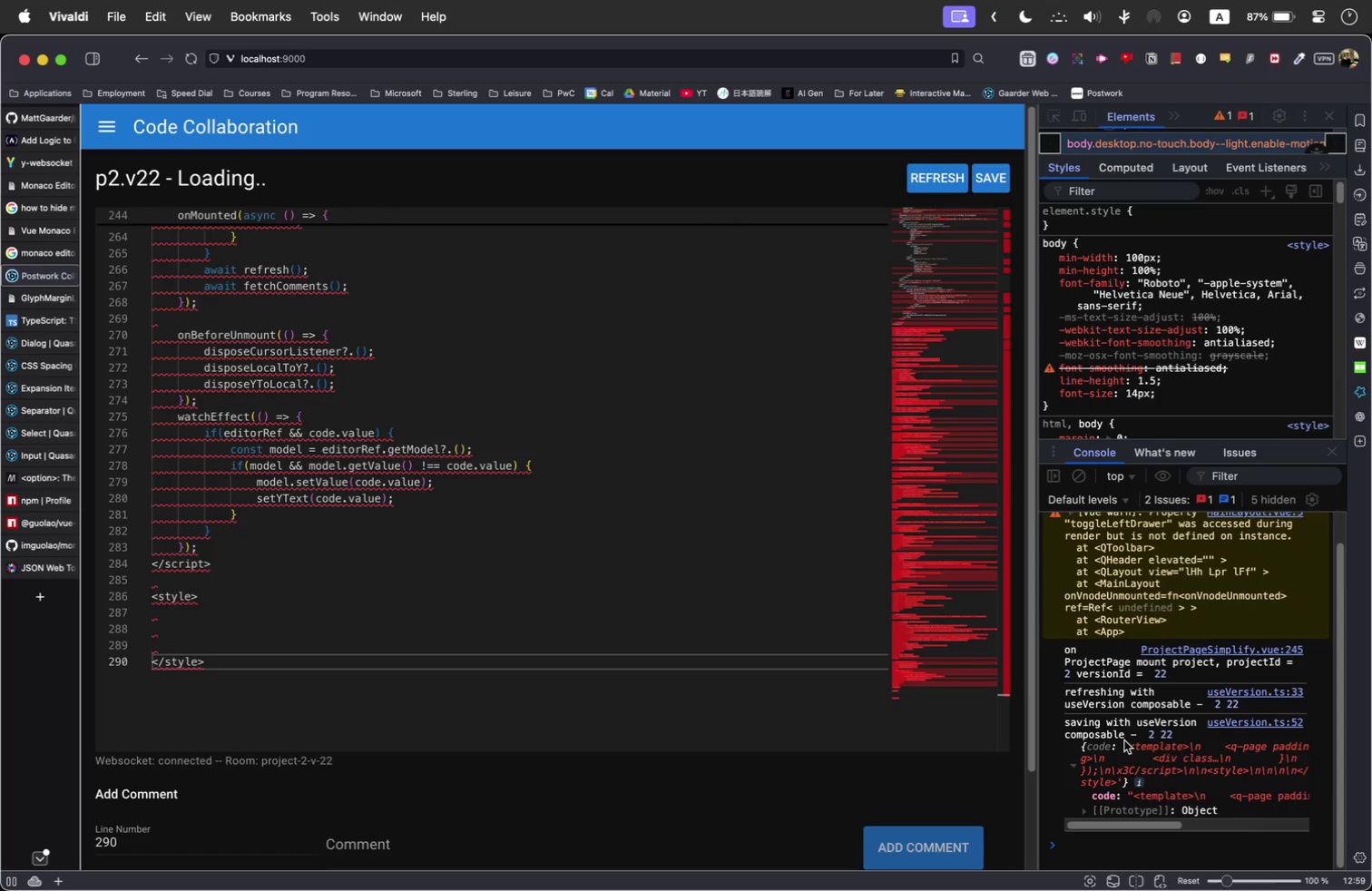 
wait(6.23)
 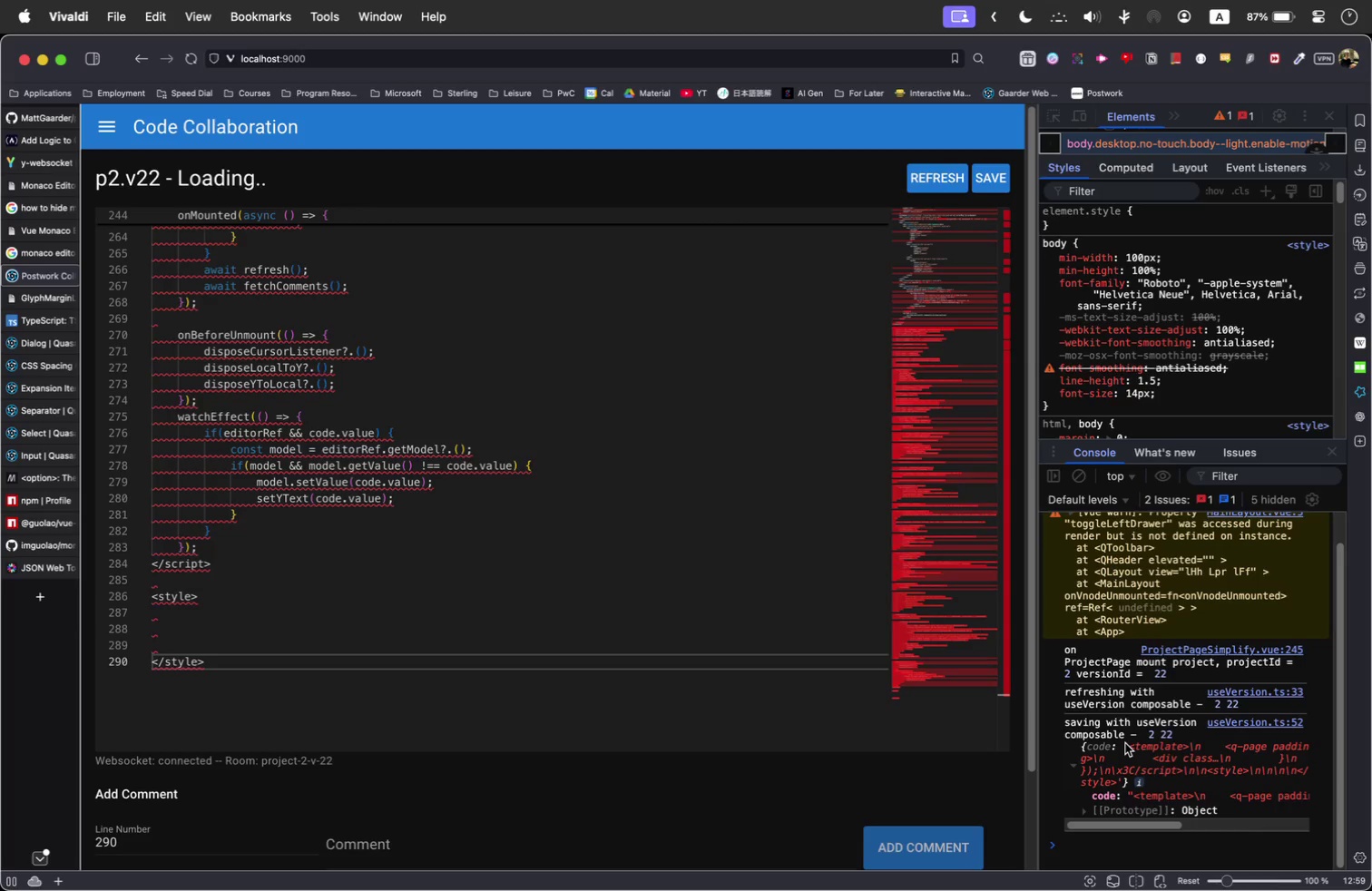 
left_click([441, 65])
 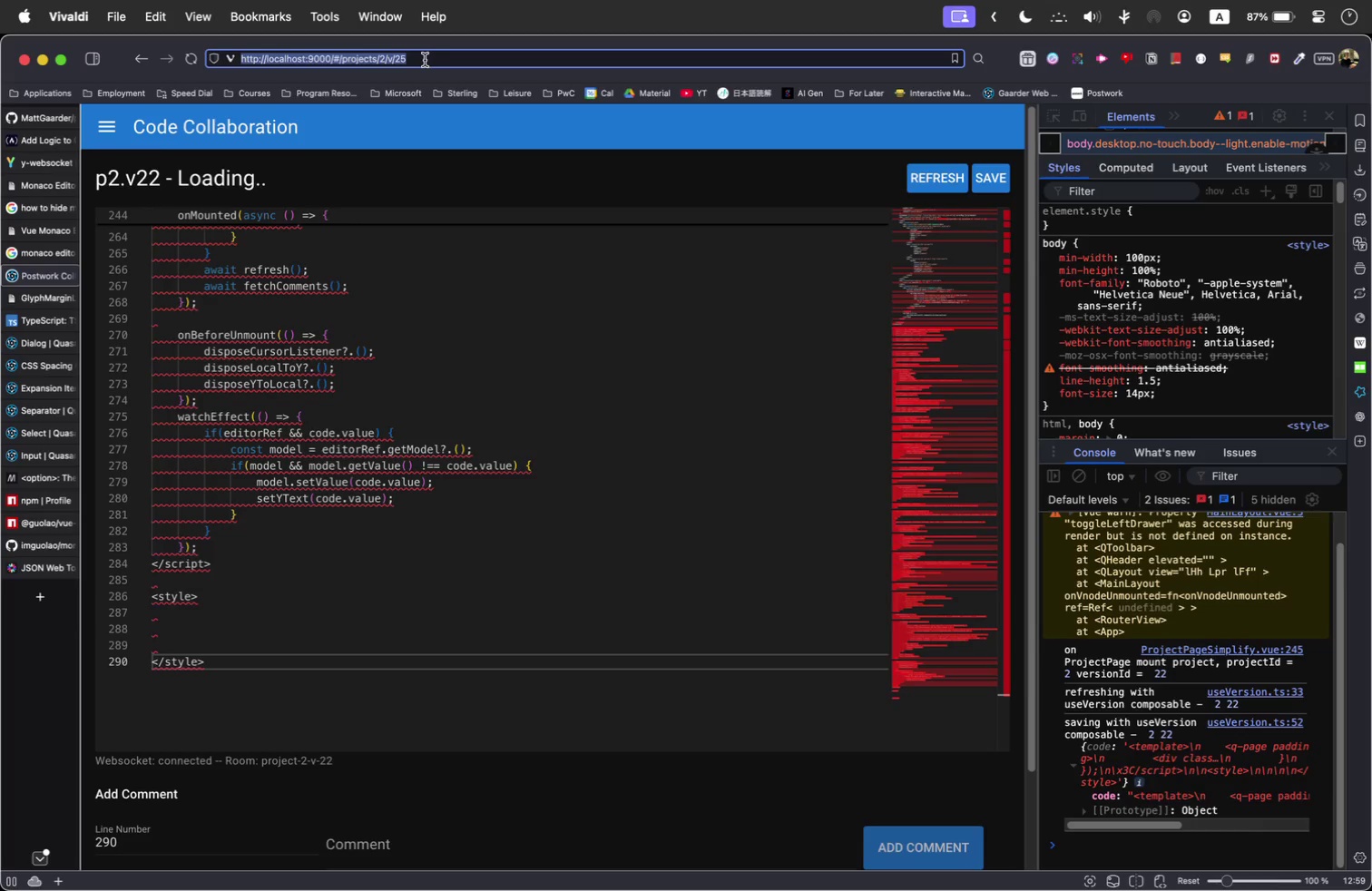 
double_click([415, 58])
 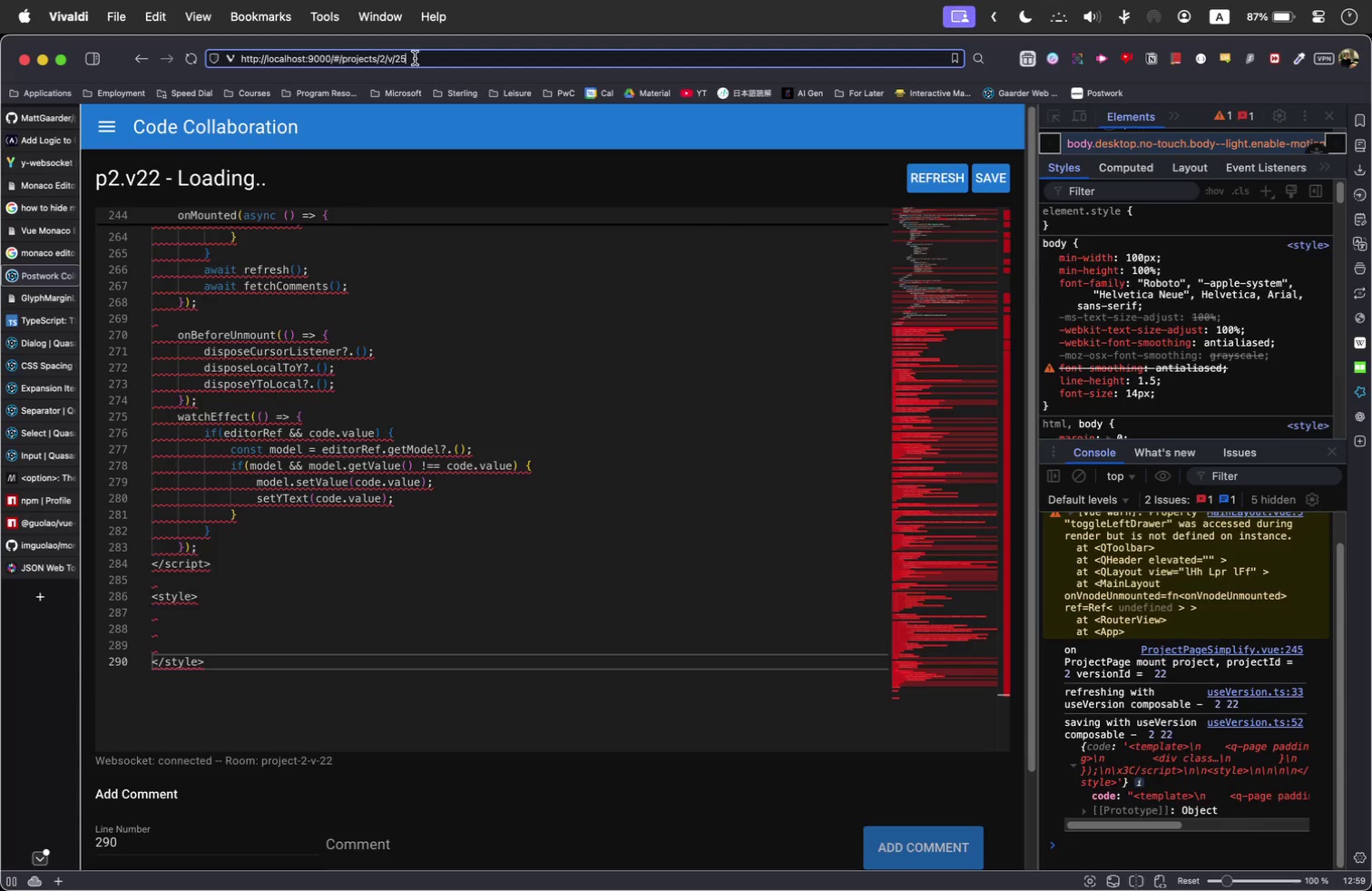 
key(Backspace)
 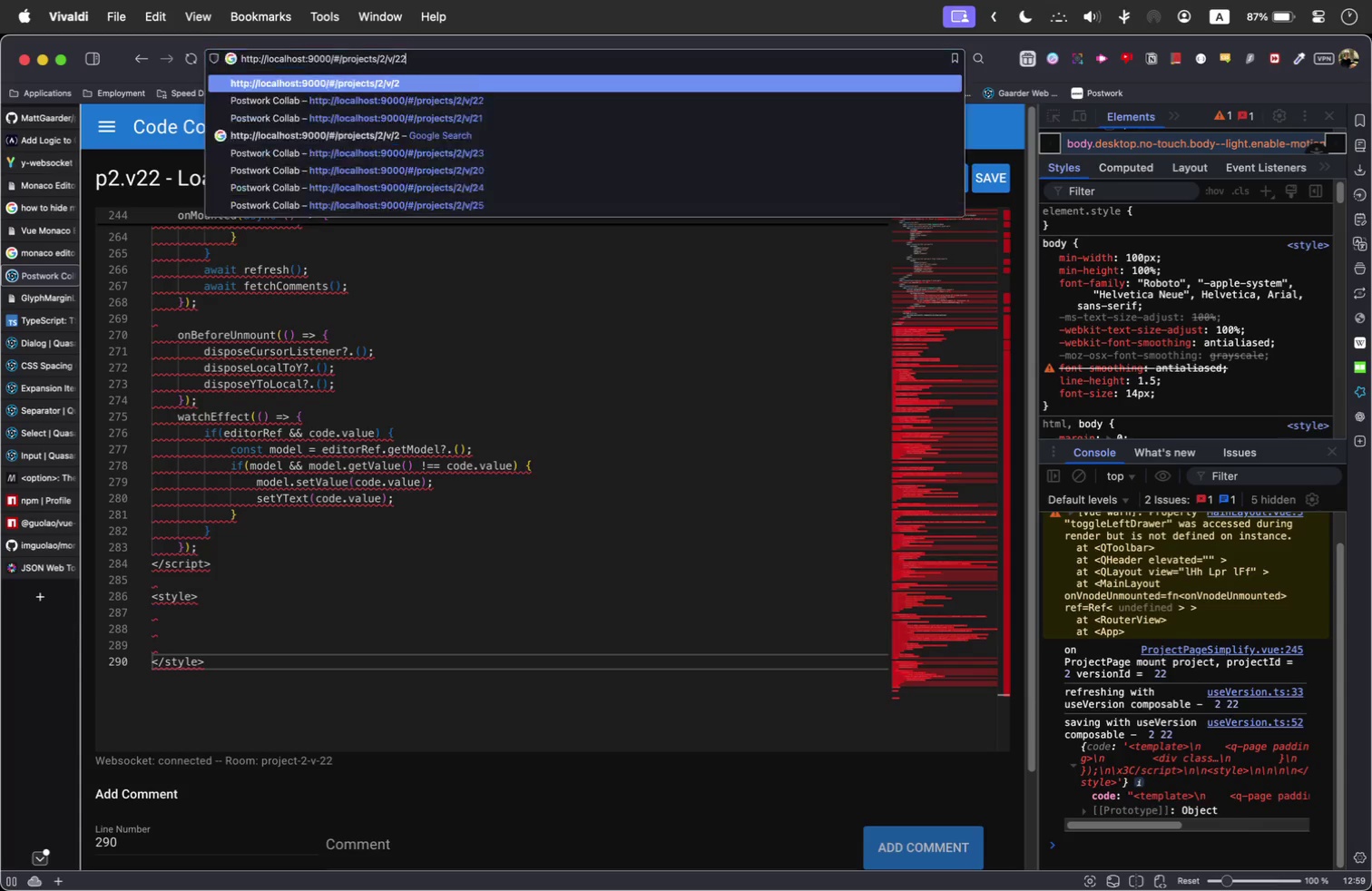 
key(2)
 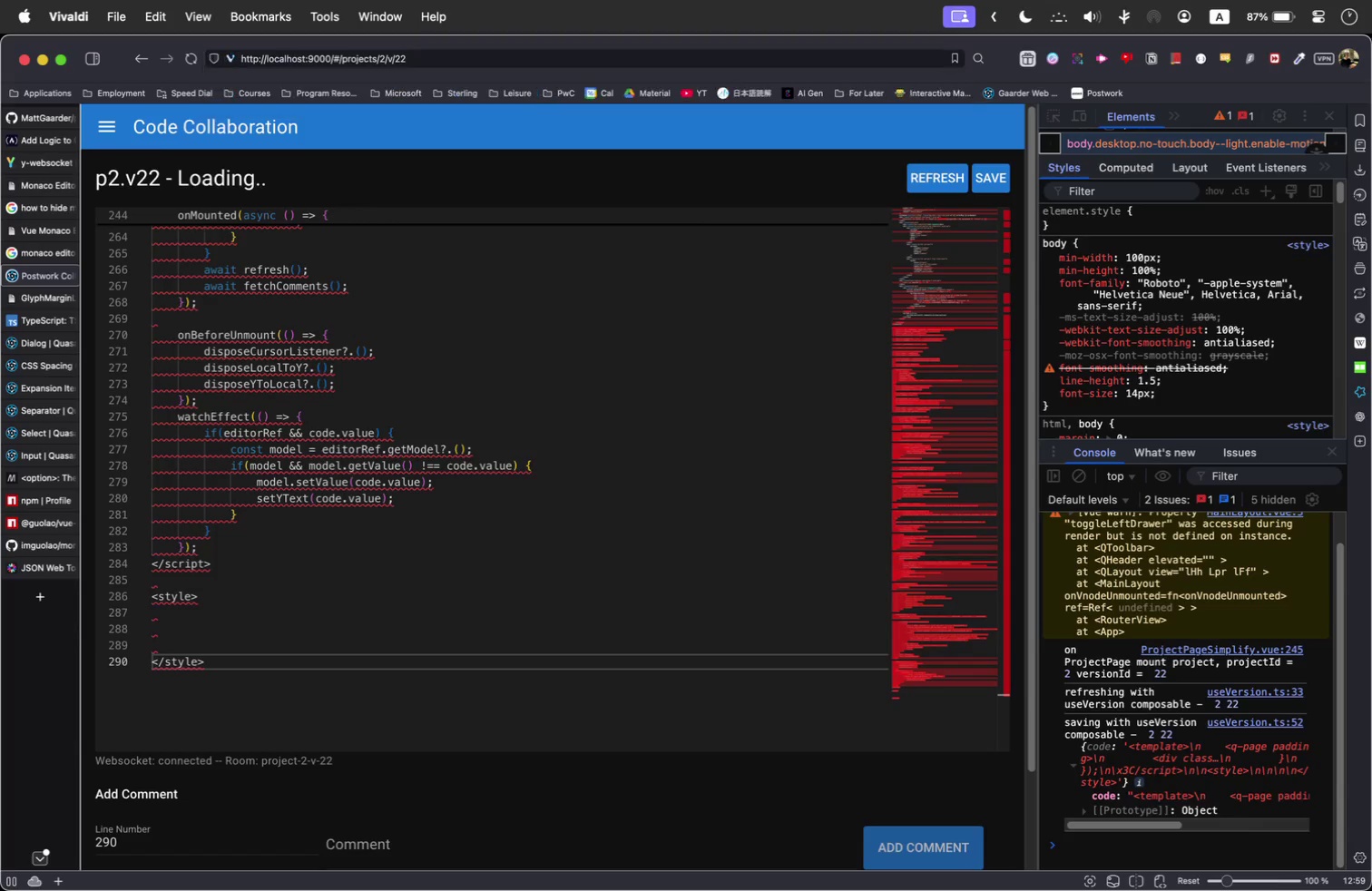 
key(Enter)
 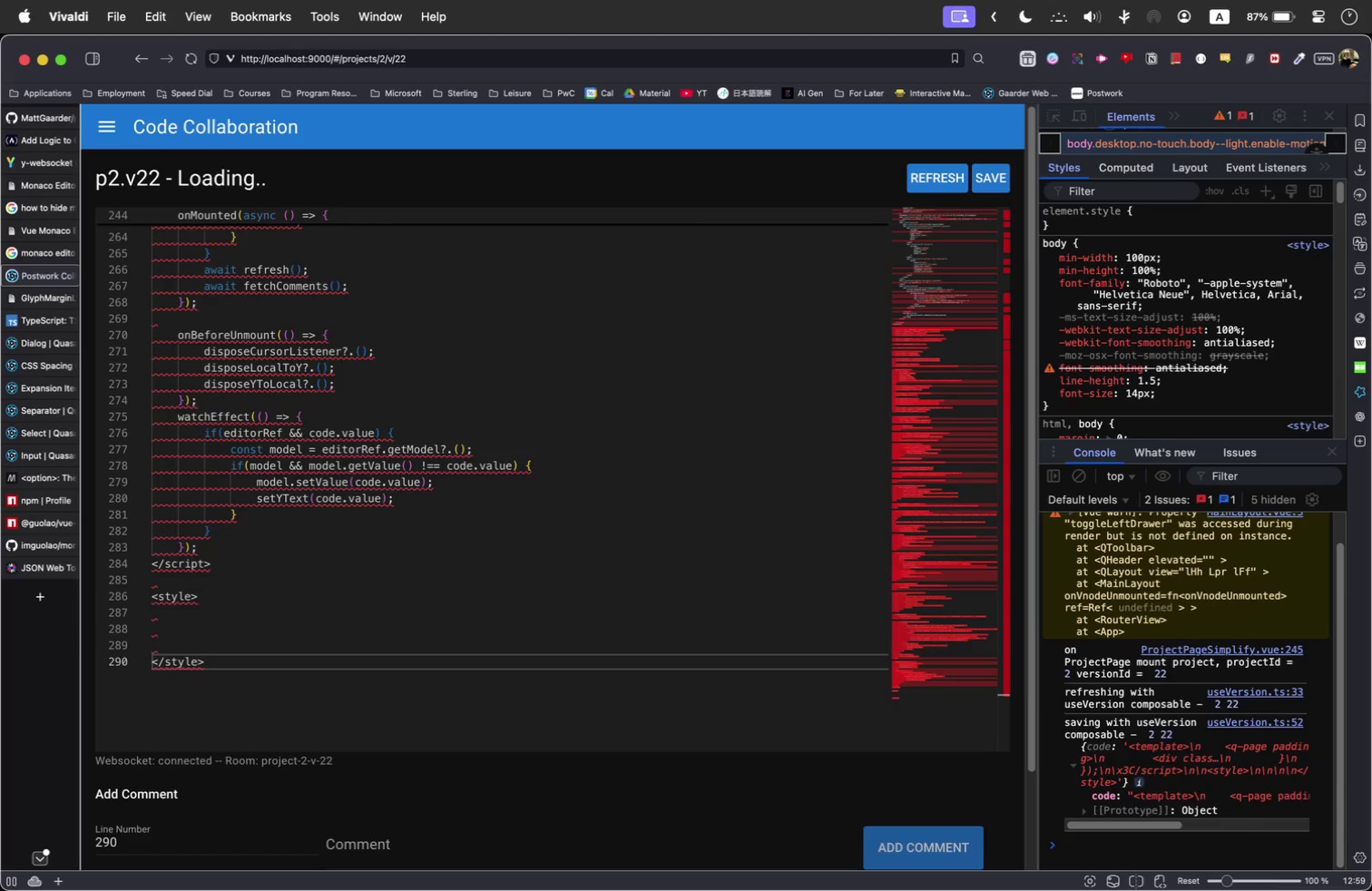 
key(Meta+R)
 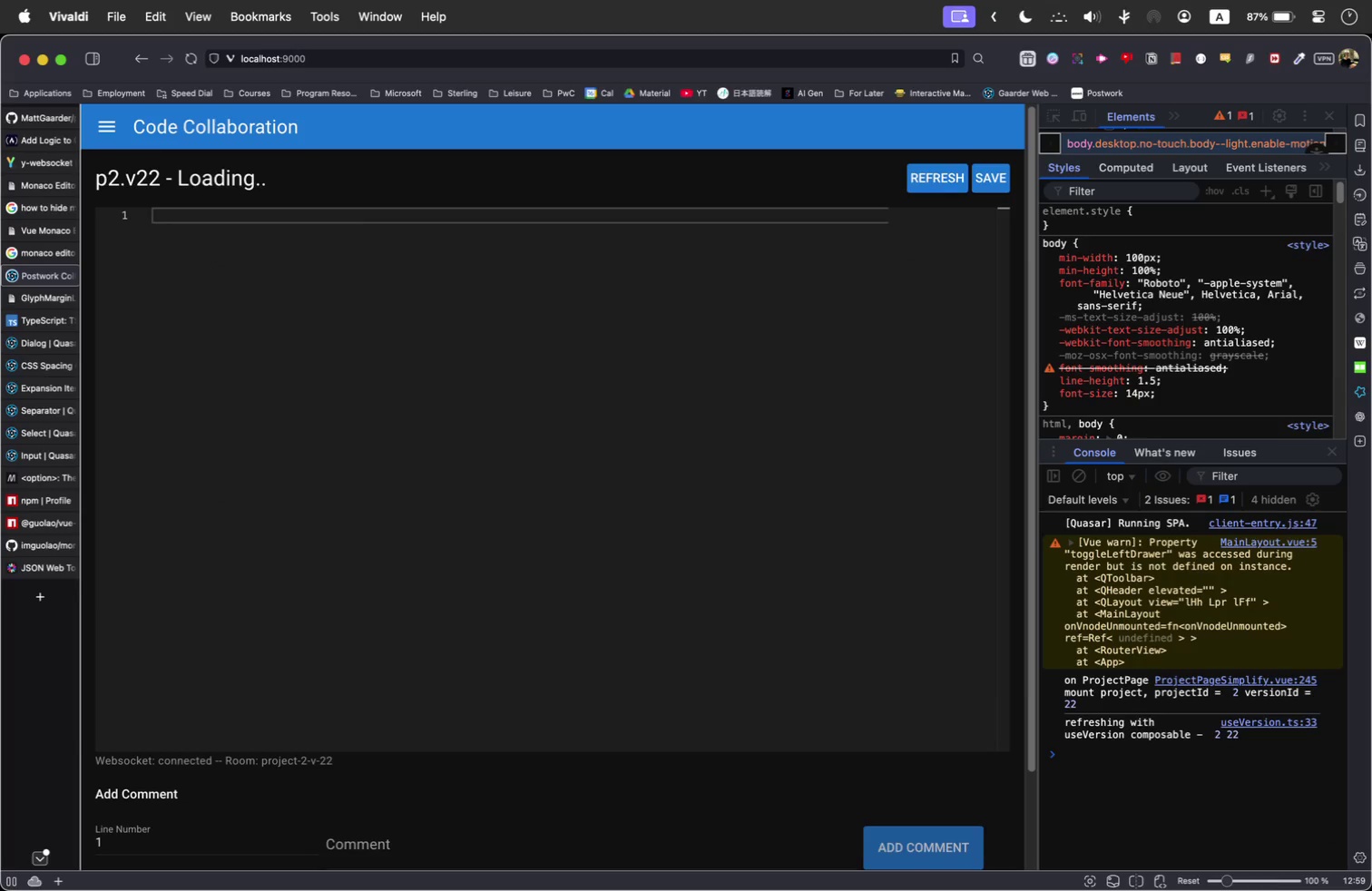 
left_click([362, 66])
 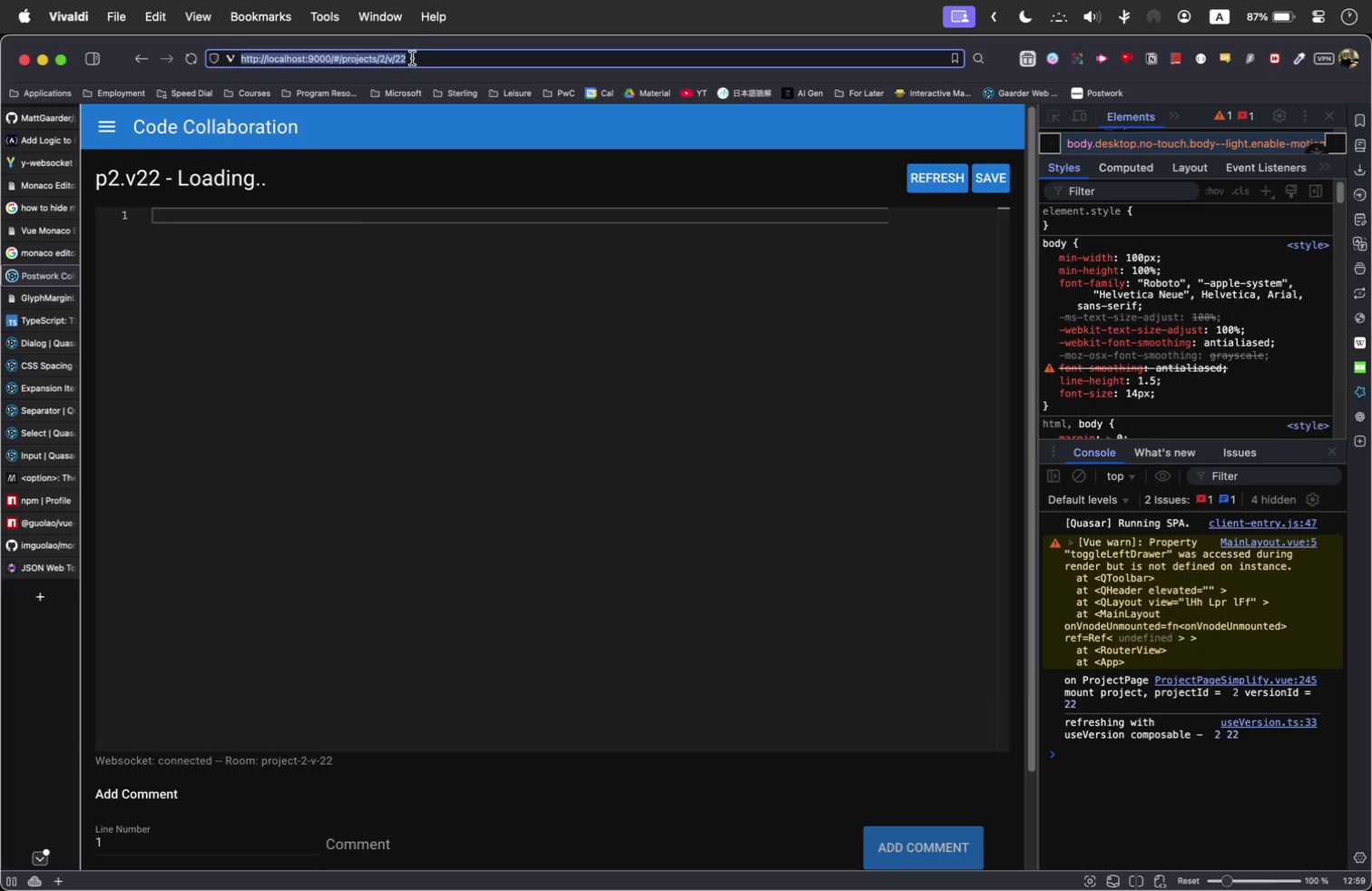 
double_click([420, 57])
 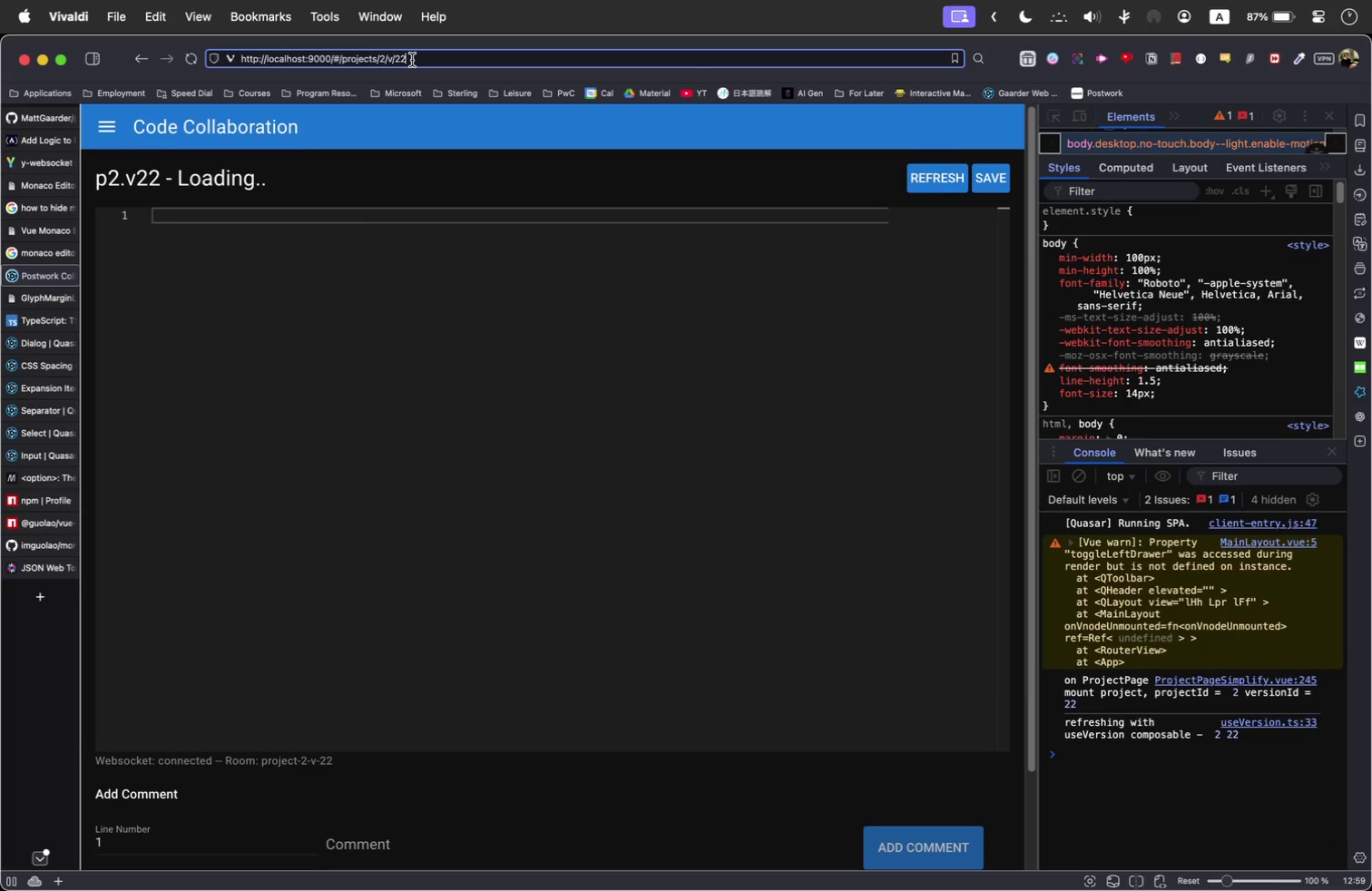 
key(Backspace)
 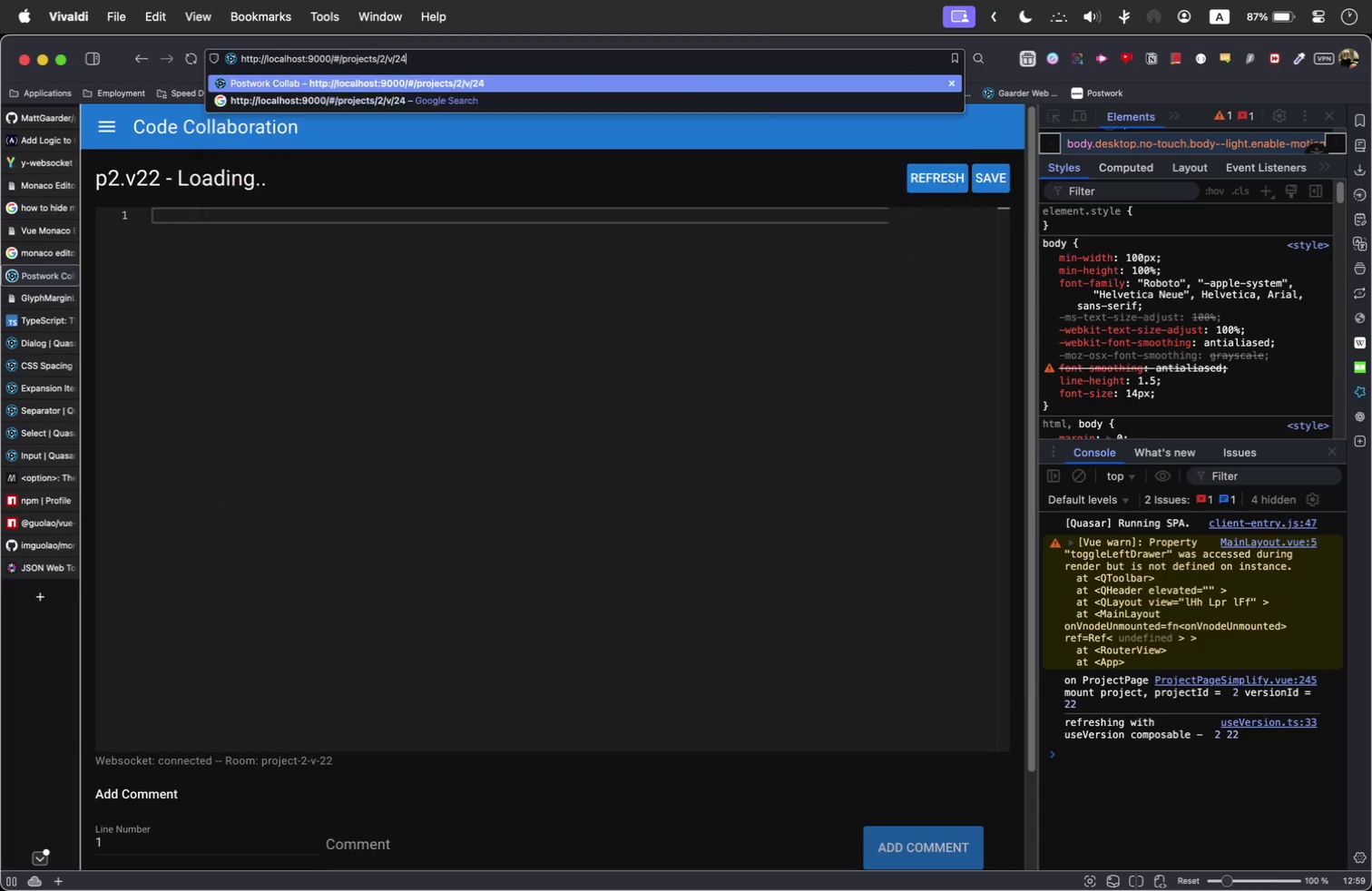 
key(4)
 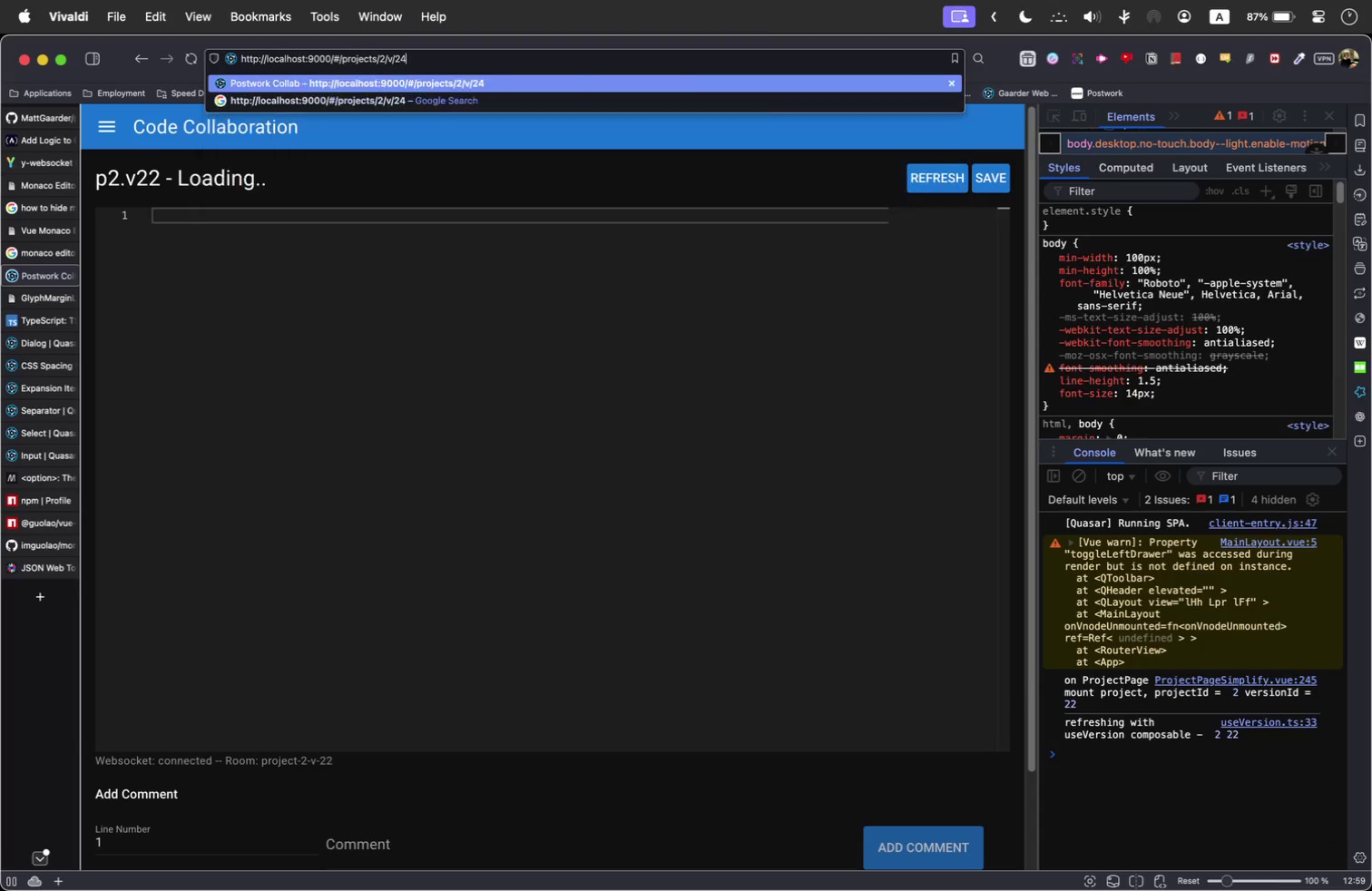 
key(Enter)
 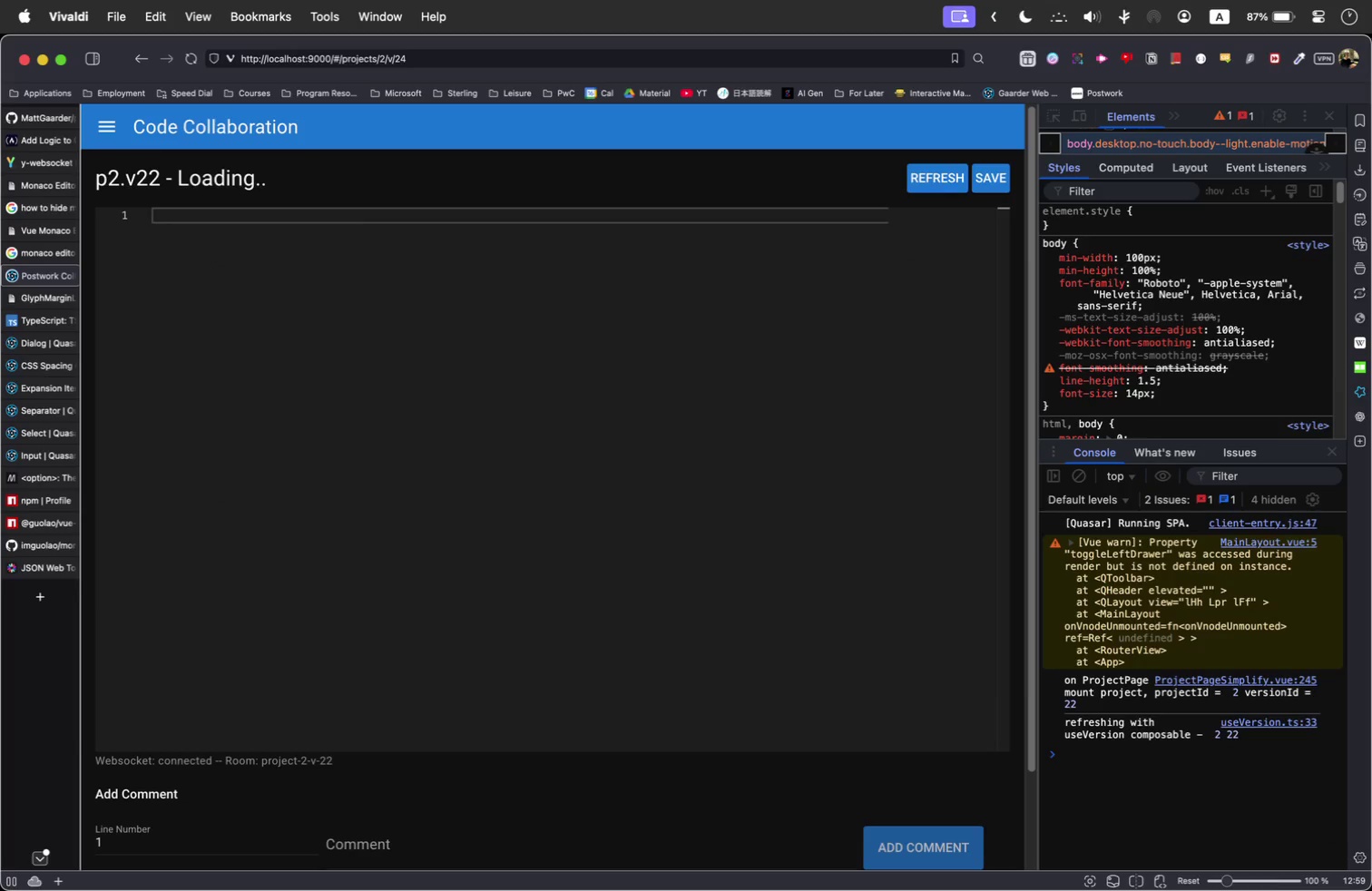 
key(Meta+R)
 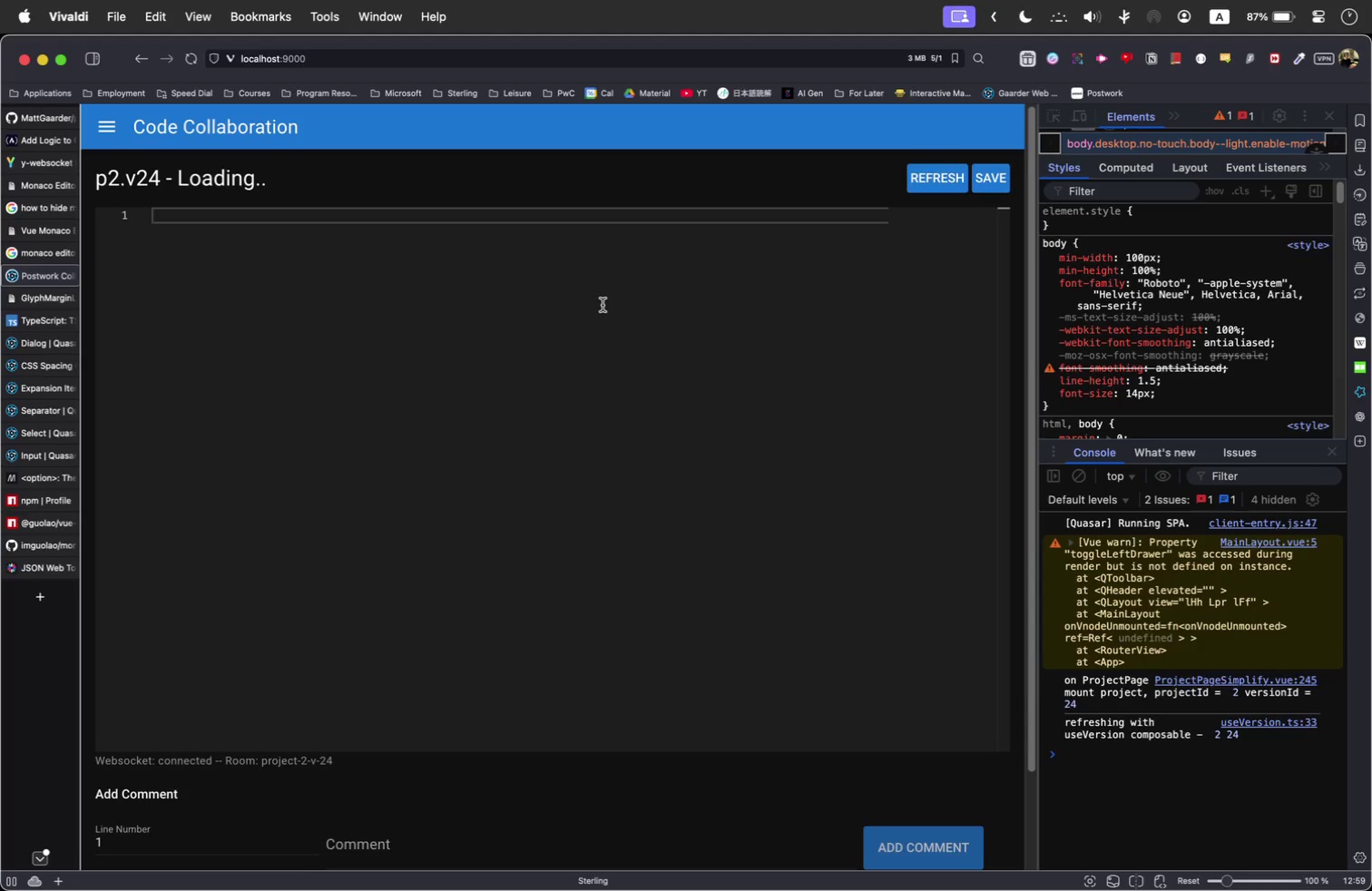 
key(Meta+Tab)
 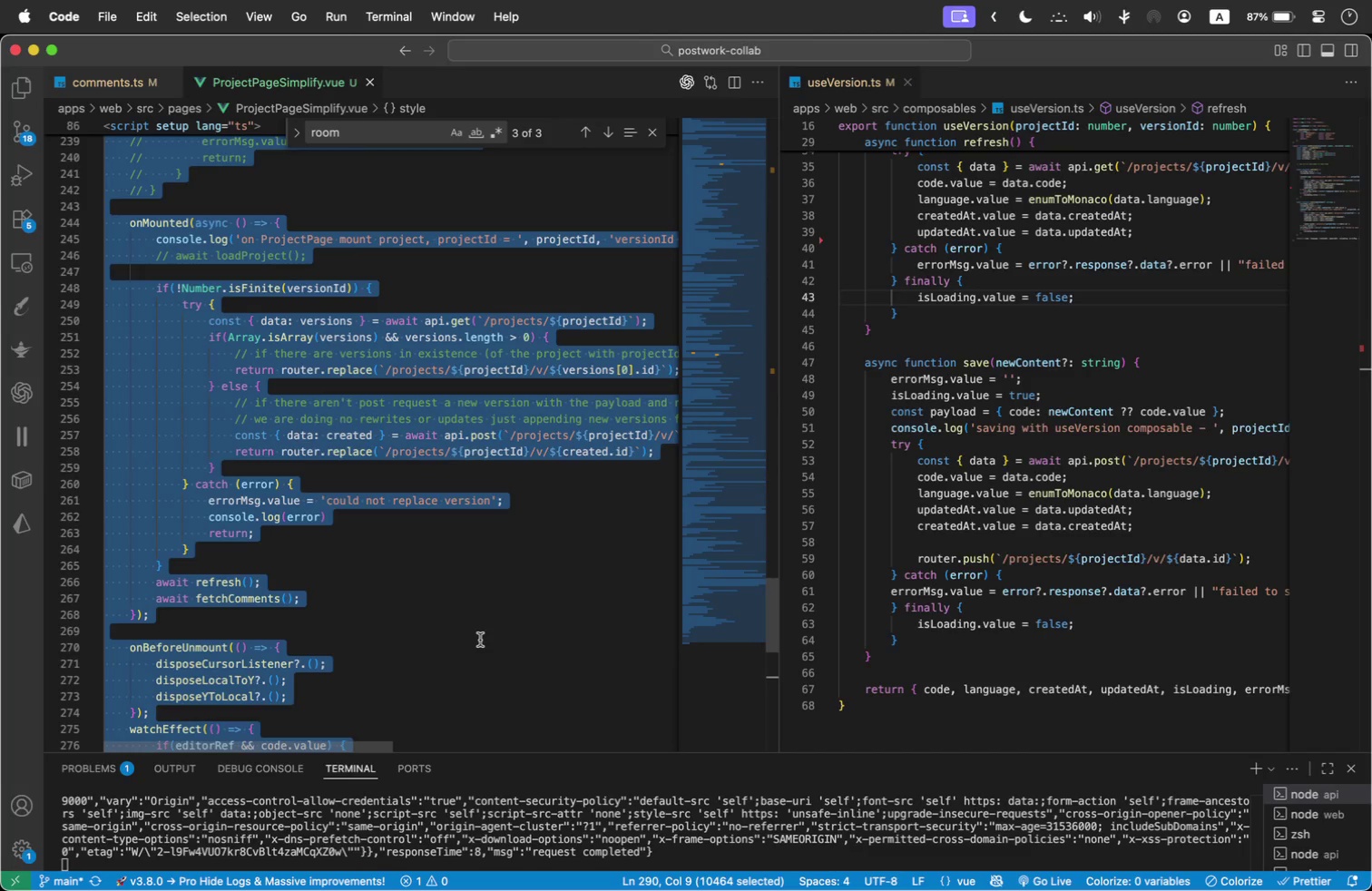 
left_click([480, 640])
 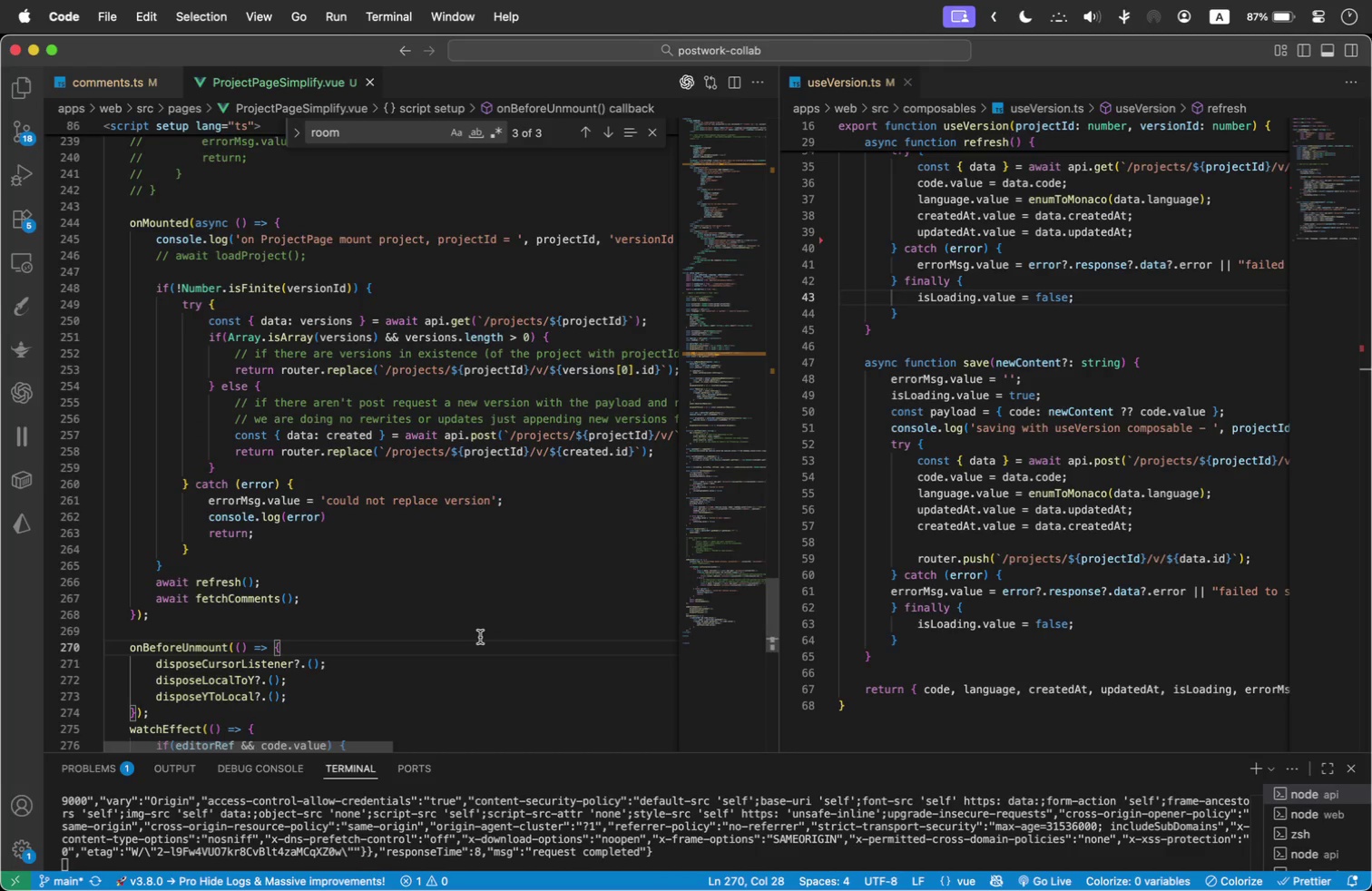 
scroll: coordinate [453, 589], scroll_direction: up, amount: 4.0
 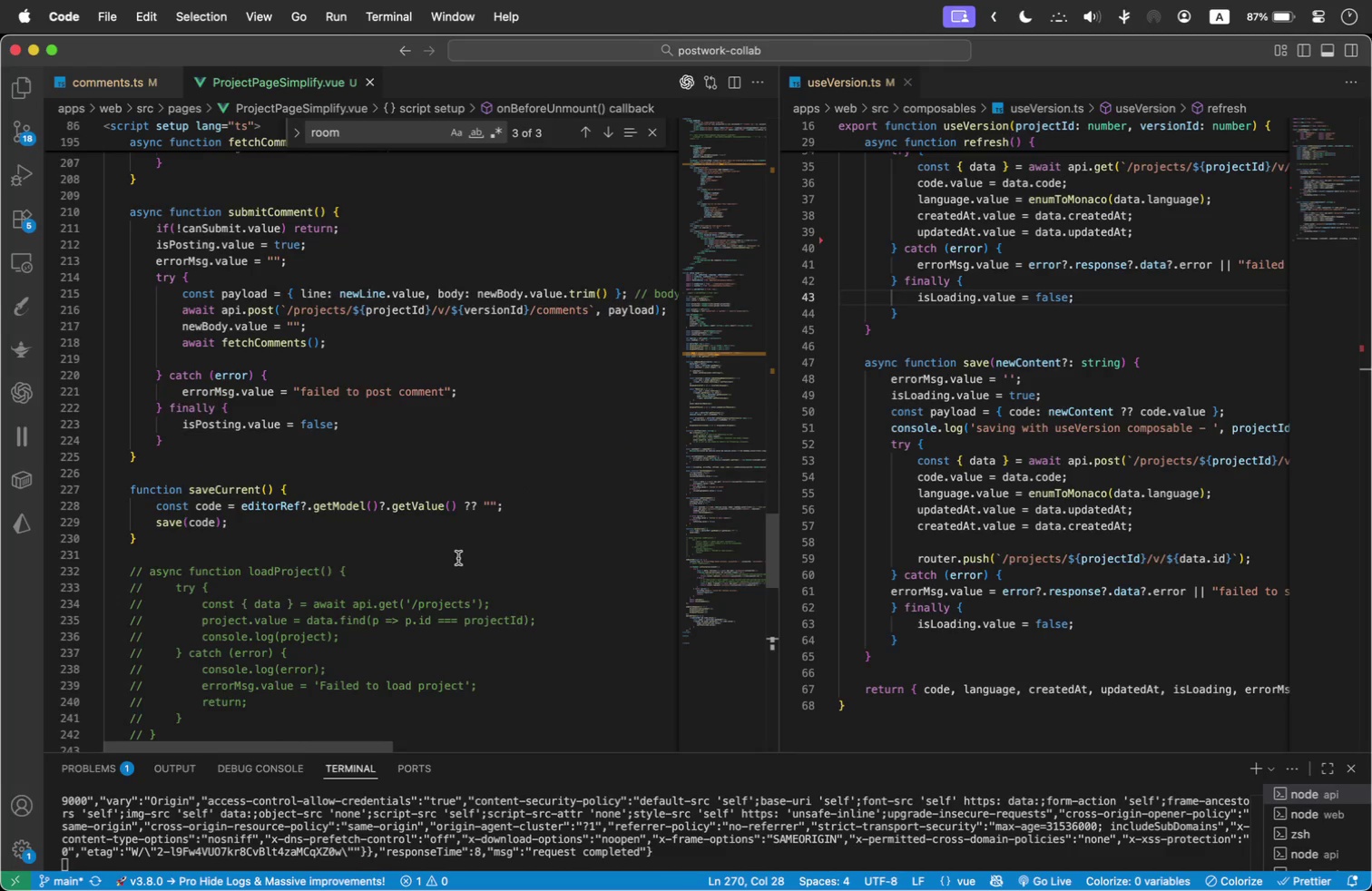 
scroll: coordinate [458, 558], scroll_direction: down, amount: 4.0
 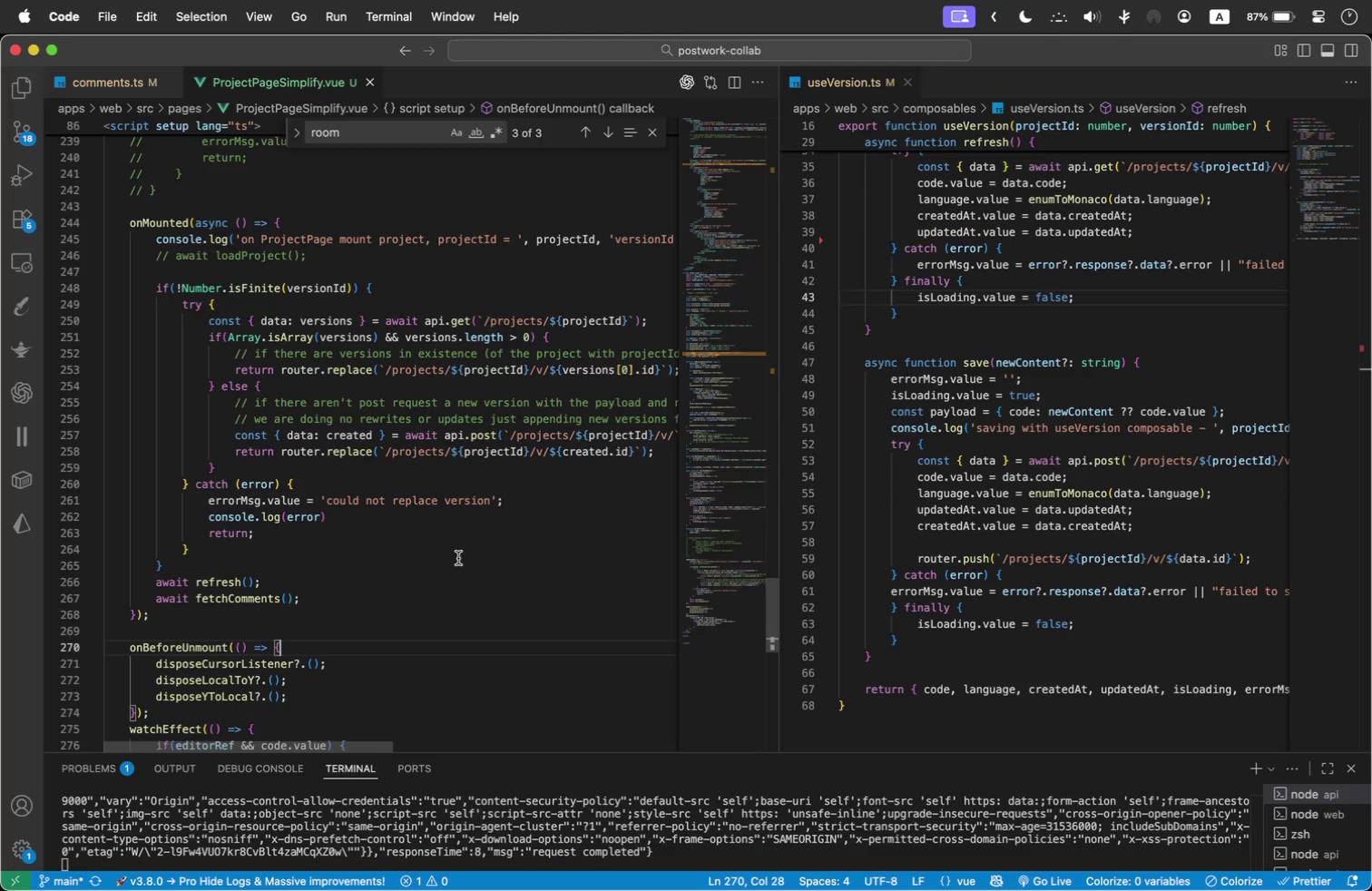 
wait(8.29)
 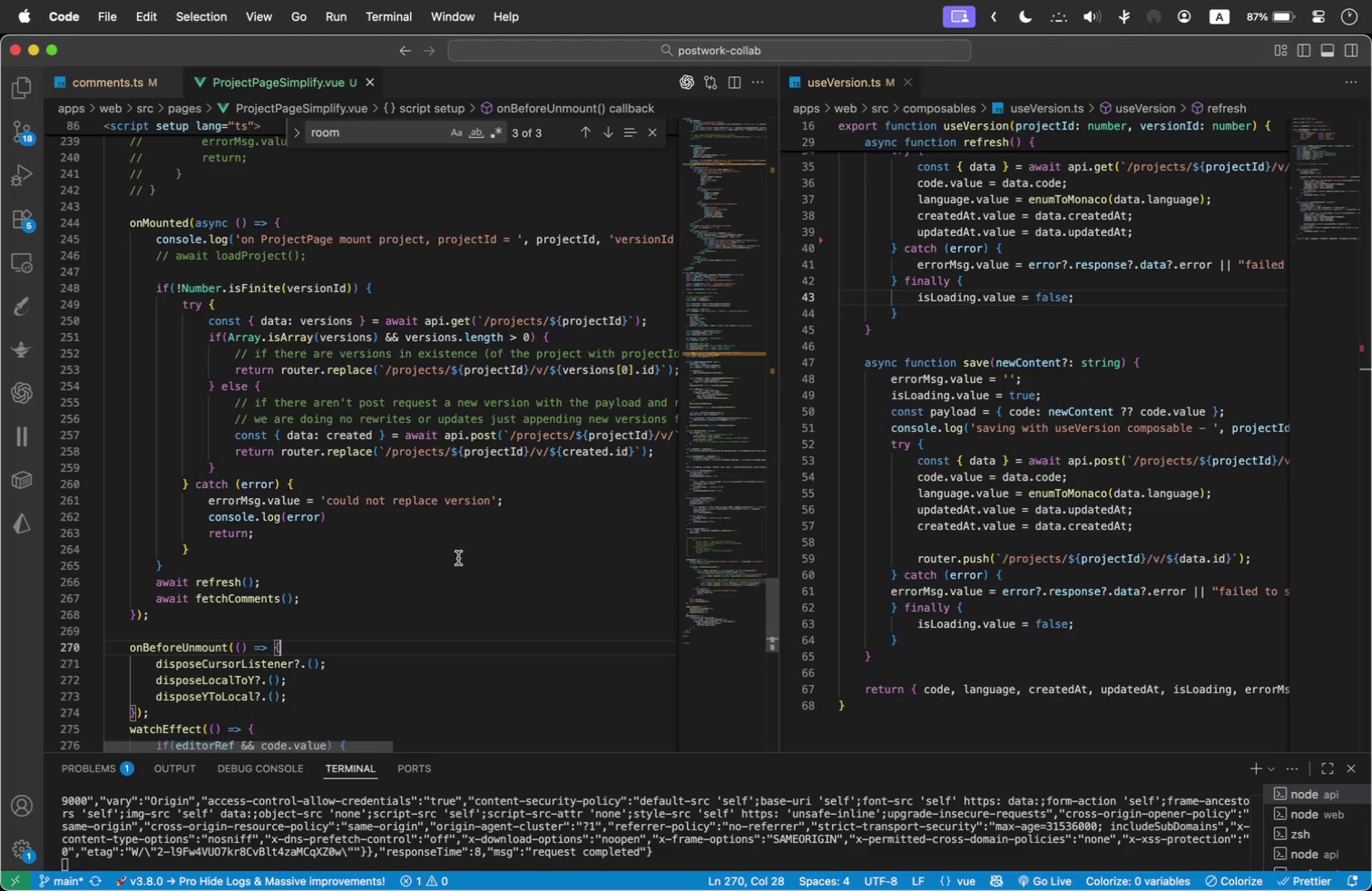 
scroll: coordinate [431, 493], scroll_direction: up, amount: 4.0
 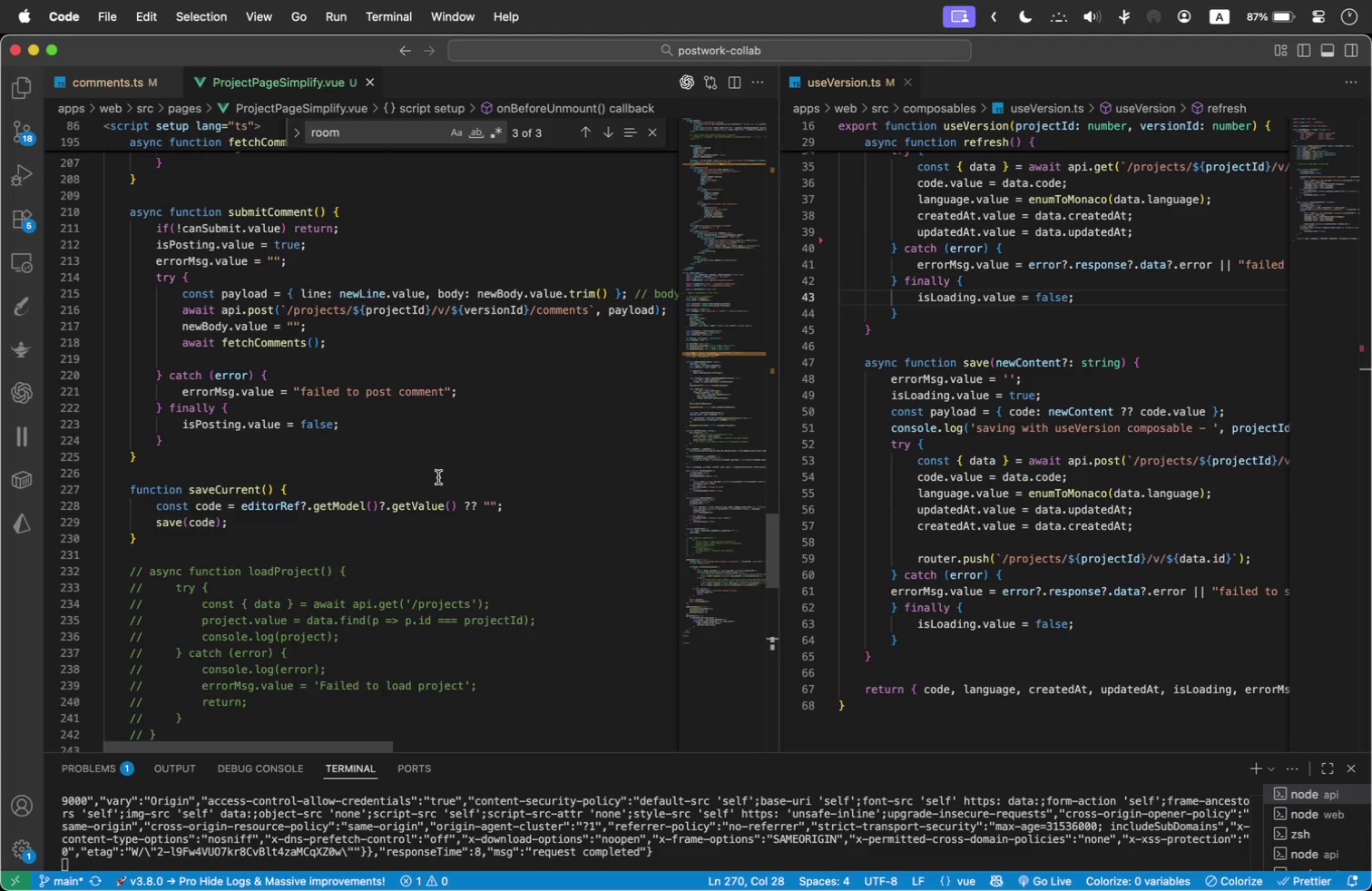 
wait(9.09)
 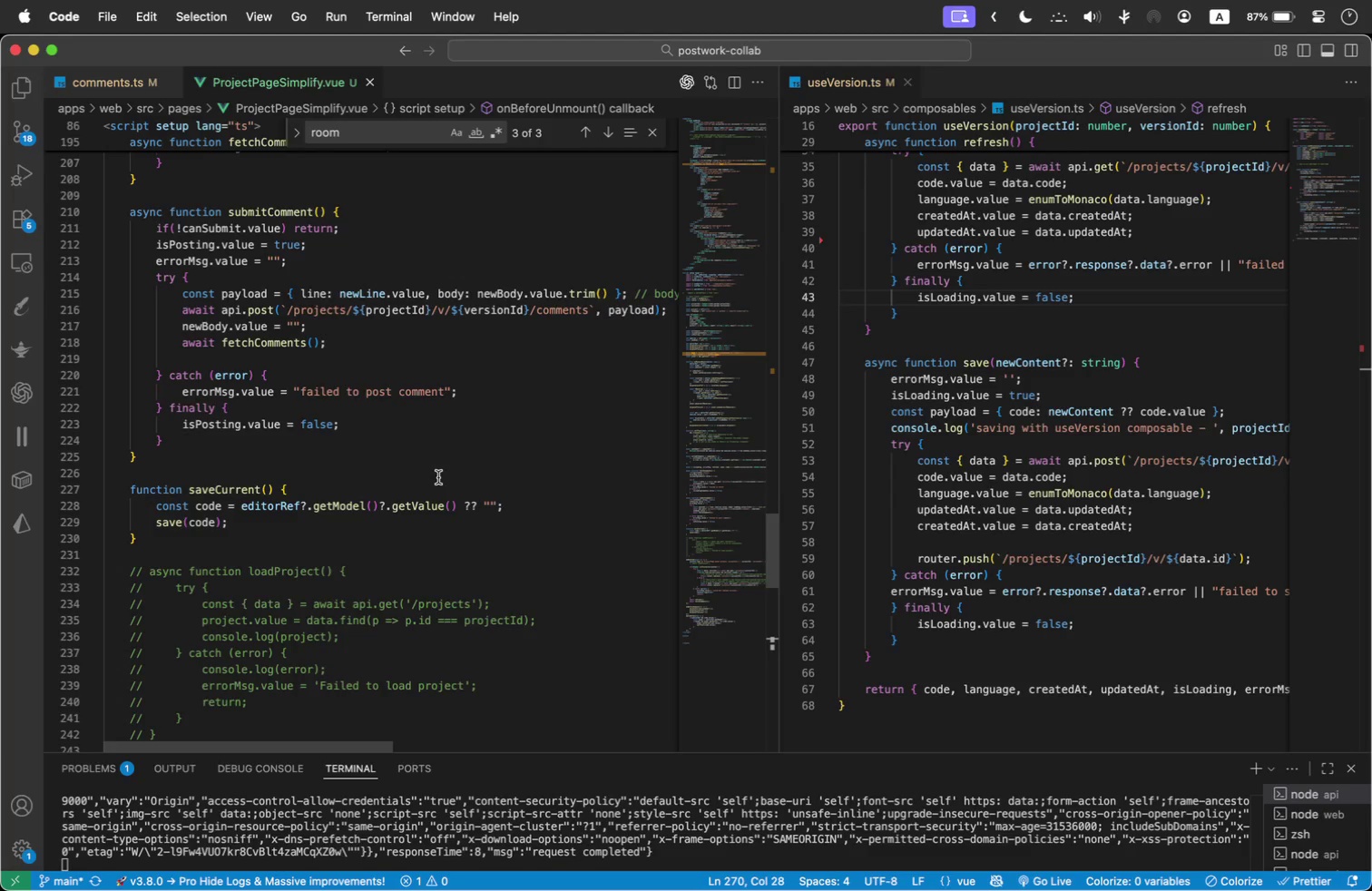 
scroll: coordinate [381, 387], scroll_direction: up, amount: 44.0
 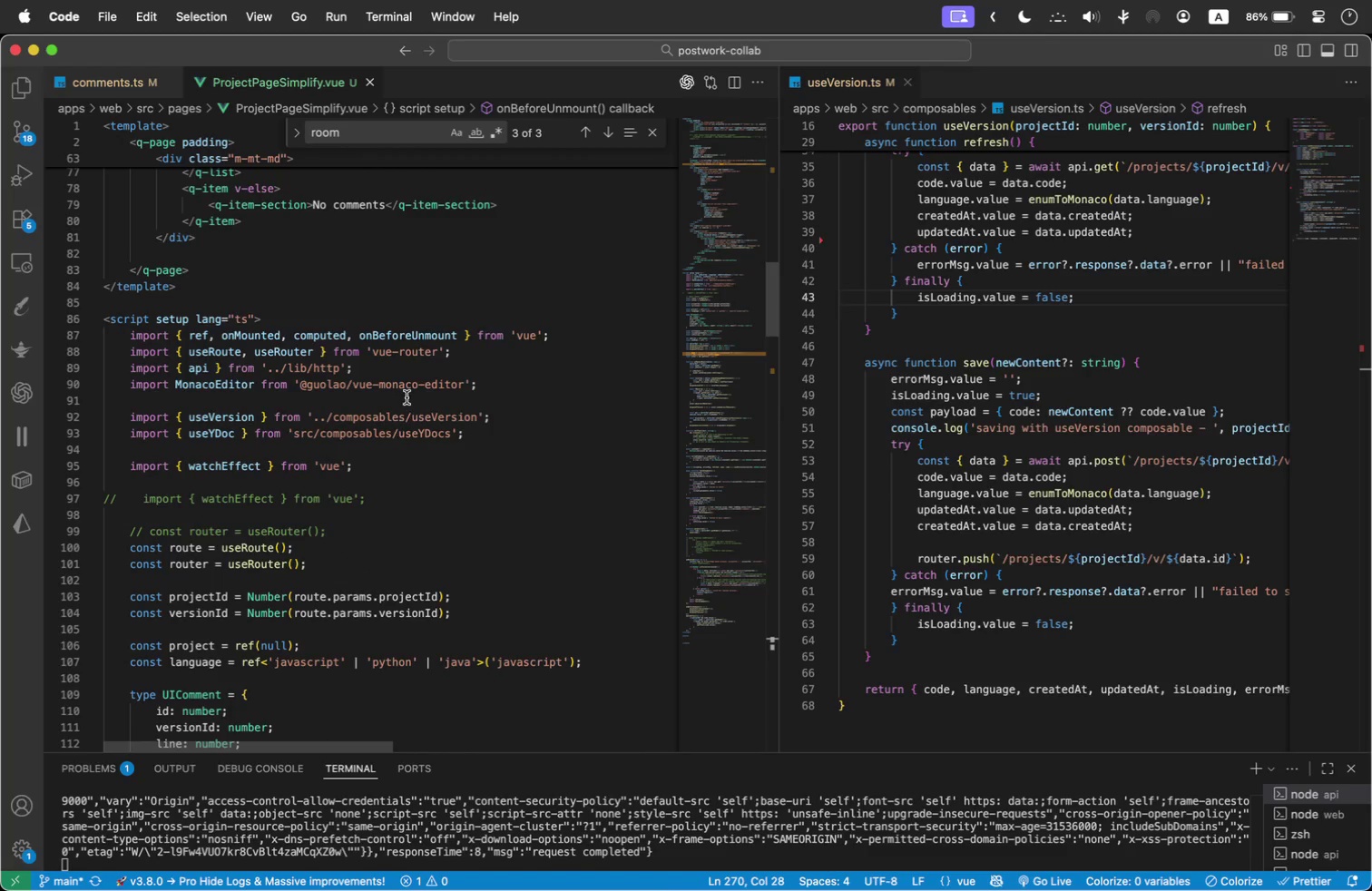 
wait(5.69)
 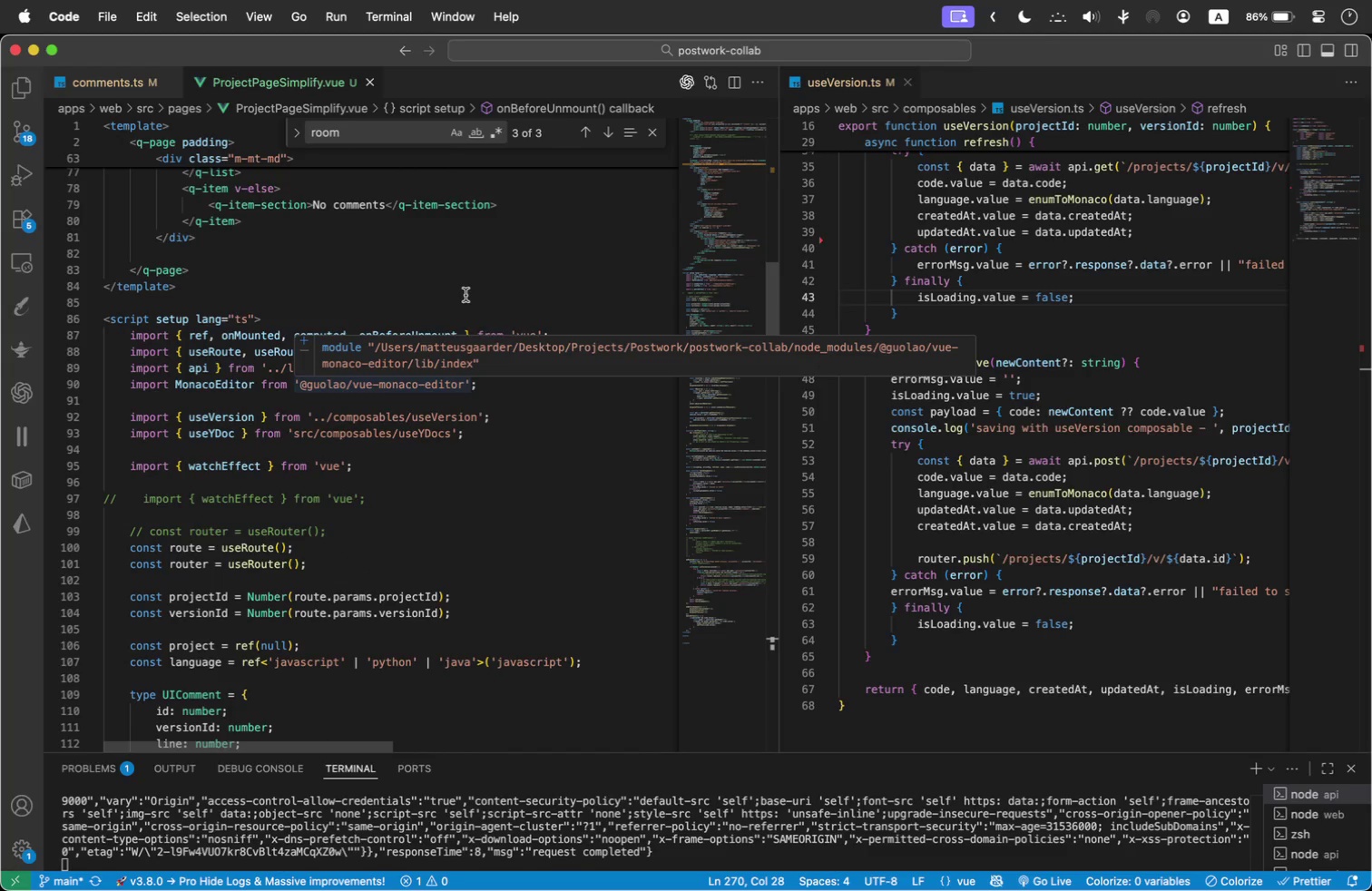 
scroll: coordinate [408, 477], scroll_direction: down, amount: 1.0
 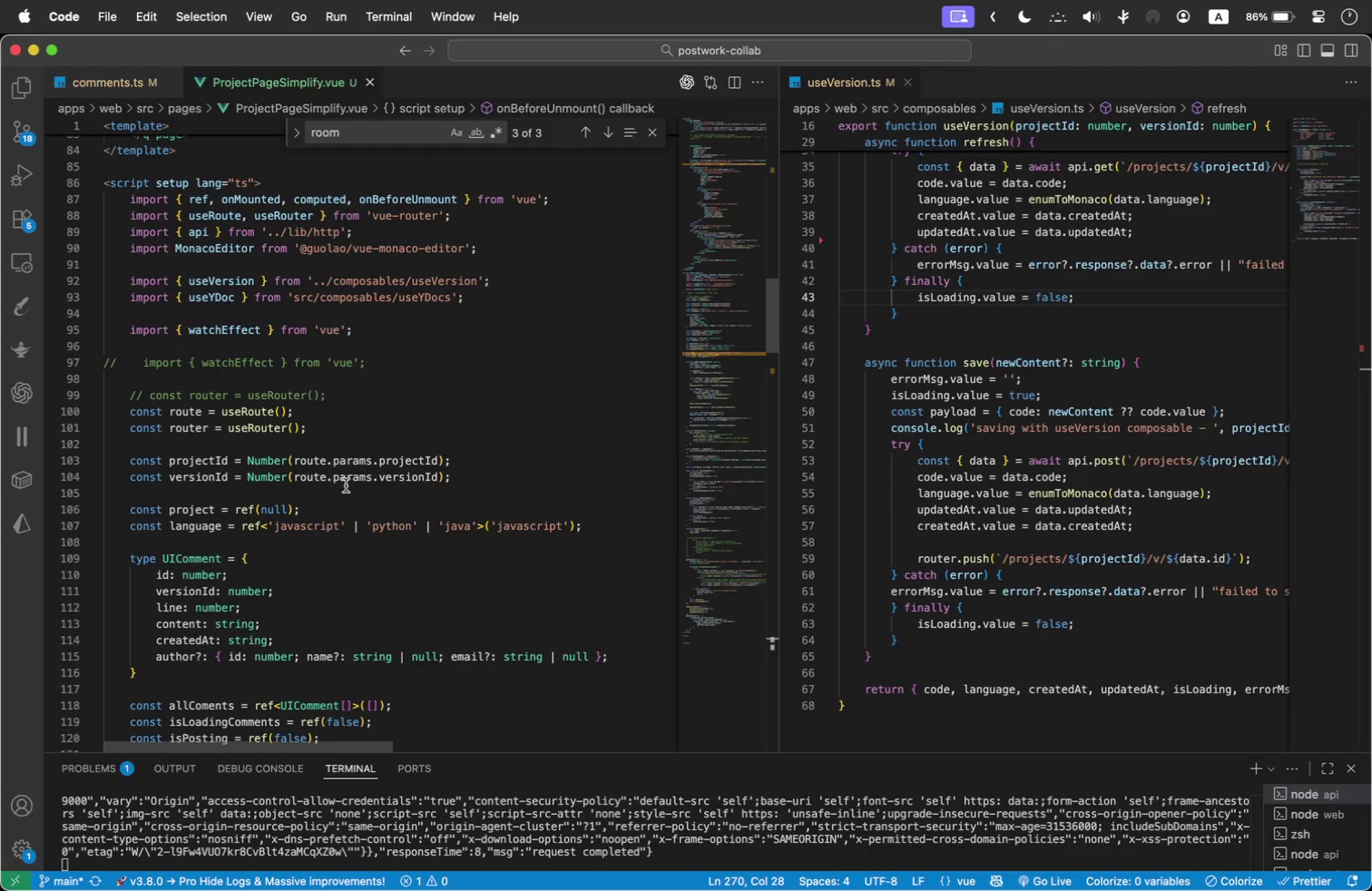 
wait(23.55)
 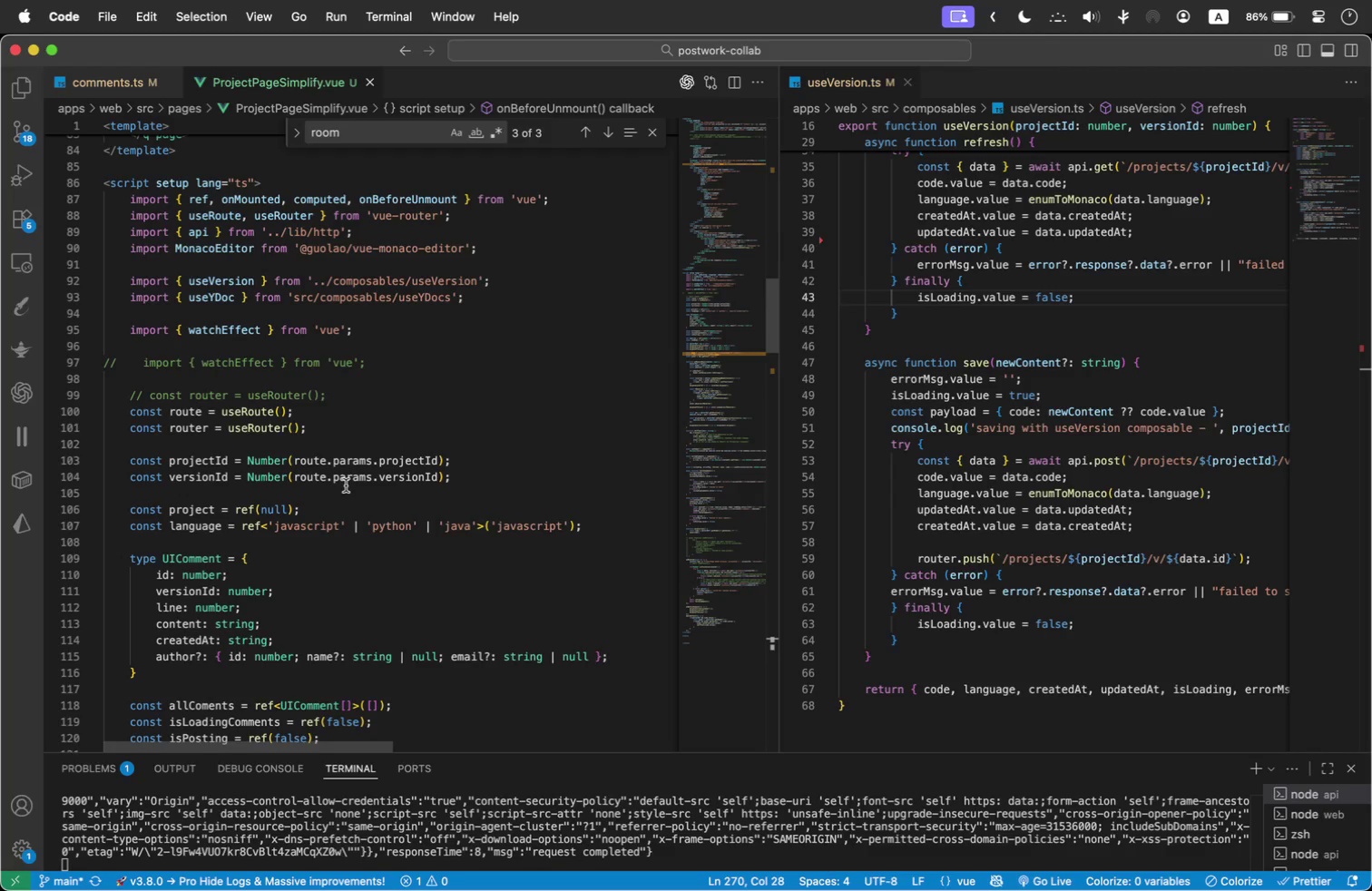 
left_click_drag(start_coordinate=[322, 509], to_coordinate=[109, 501])
 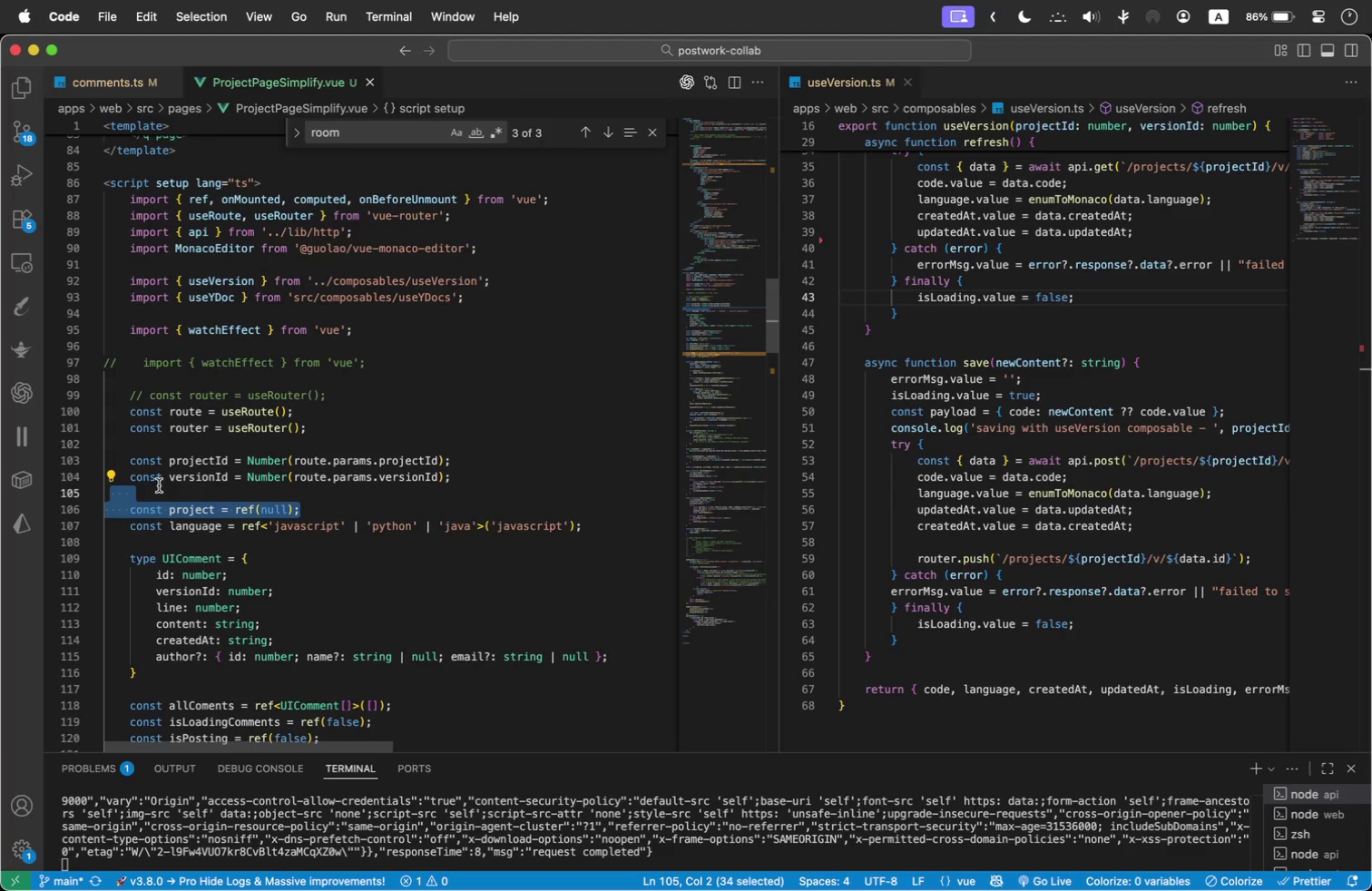 
key(Backspace)
 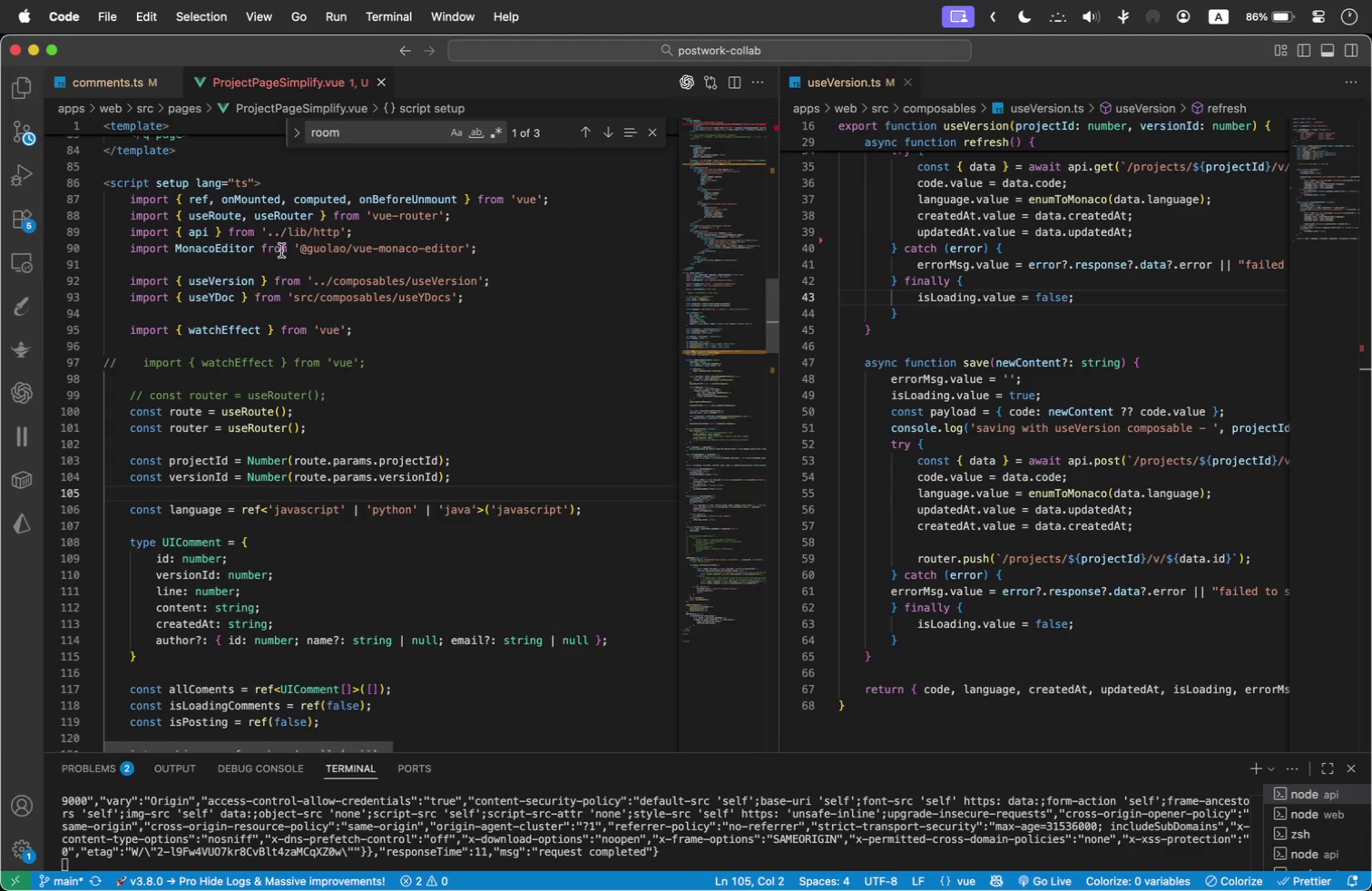 
scroll: coordinate [390, 392], scroll_direction: down, amount: 1.0
 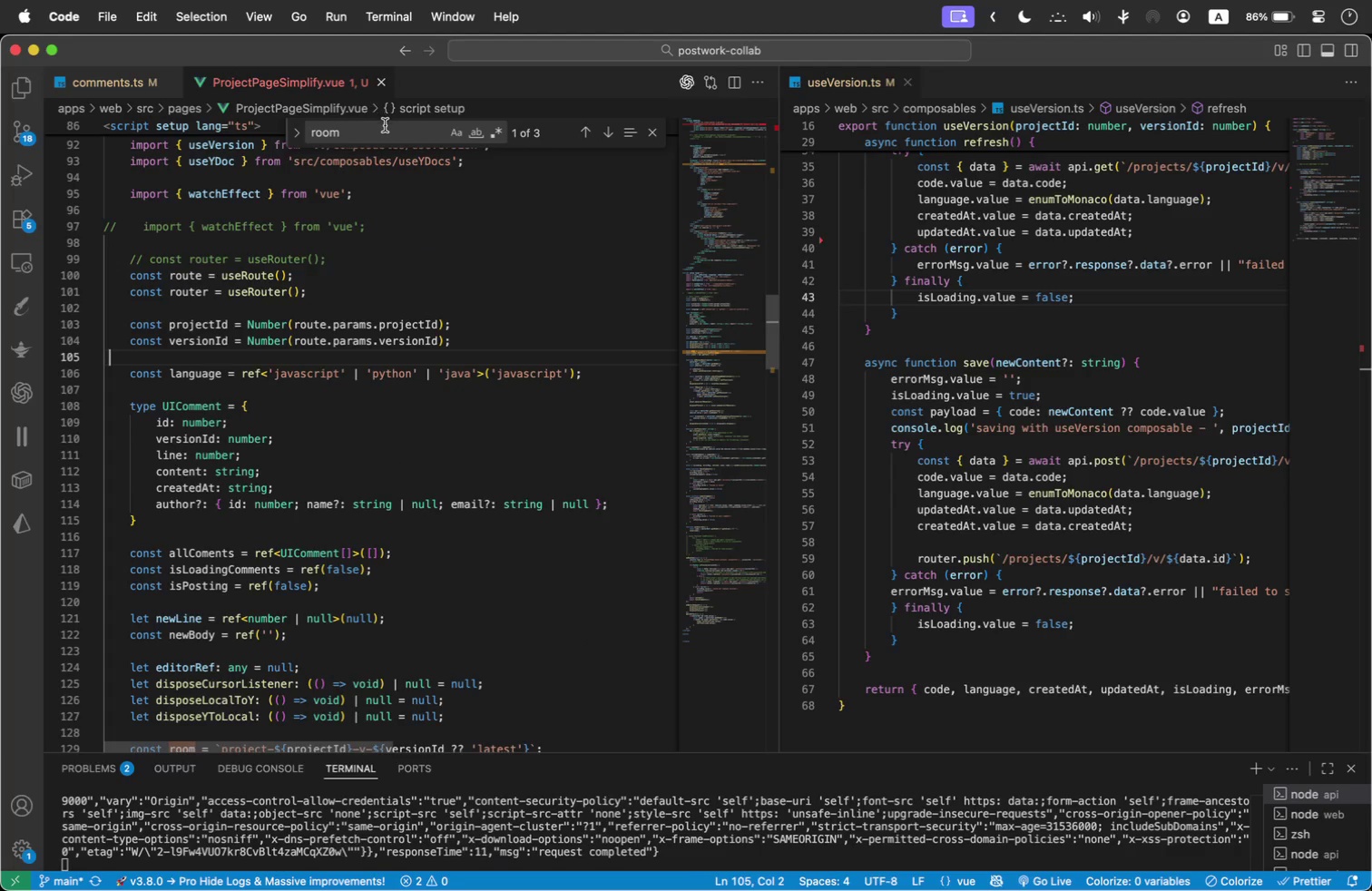 
double_click([387, 132])
 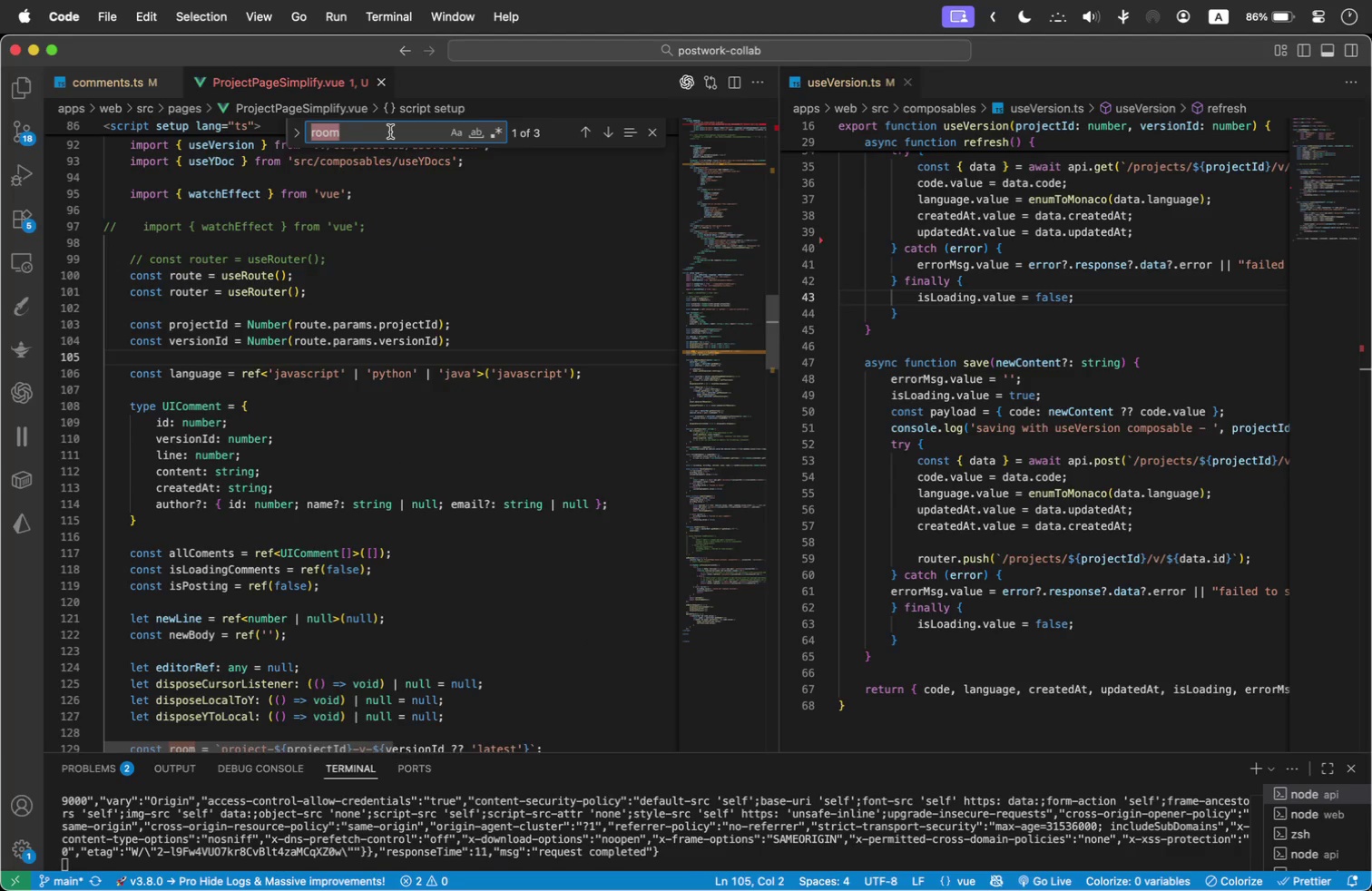 
type(projecct)
 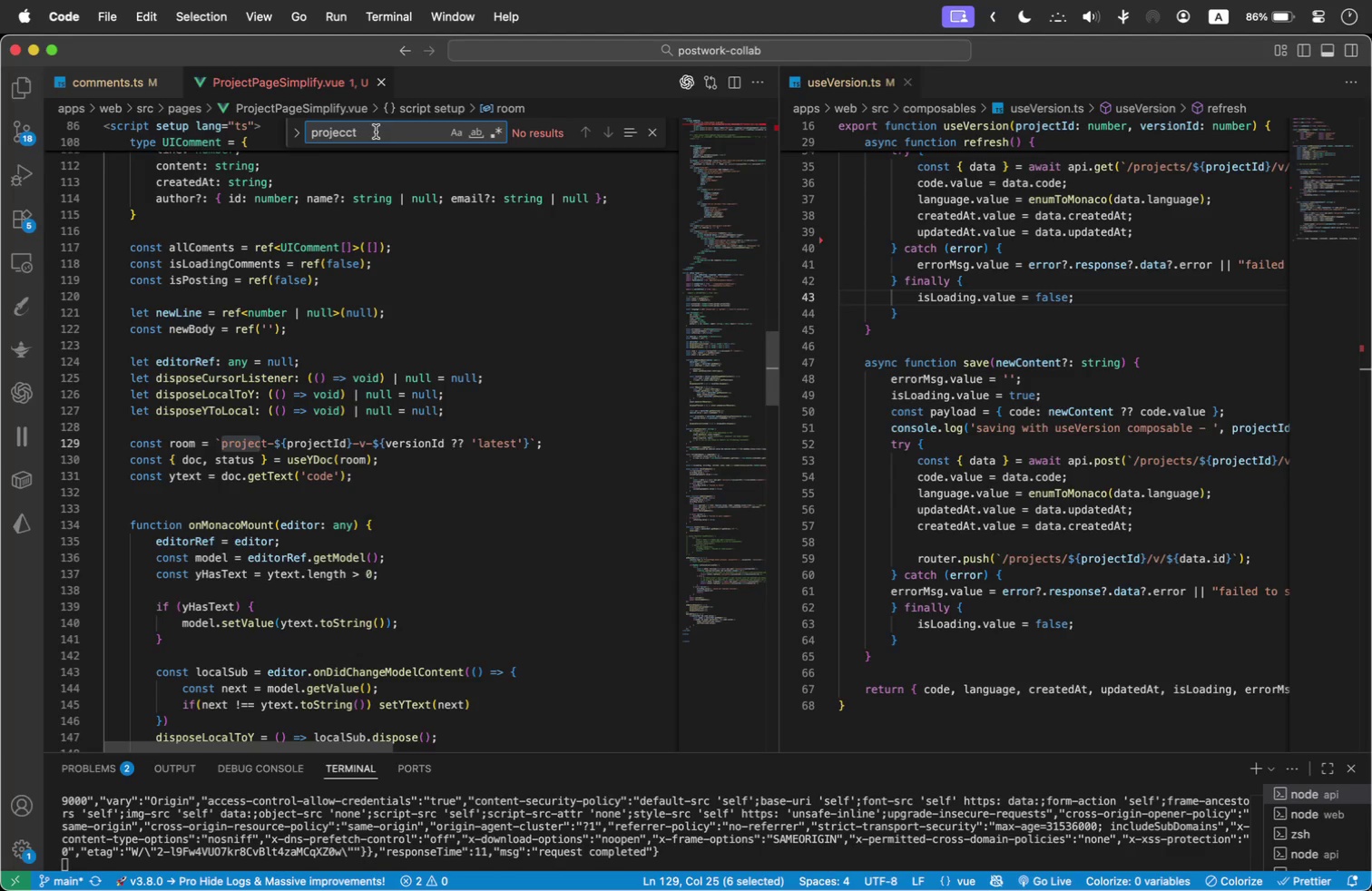 
left_click([349, 128])
 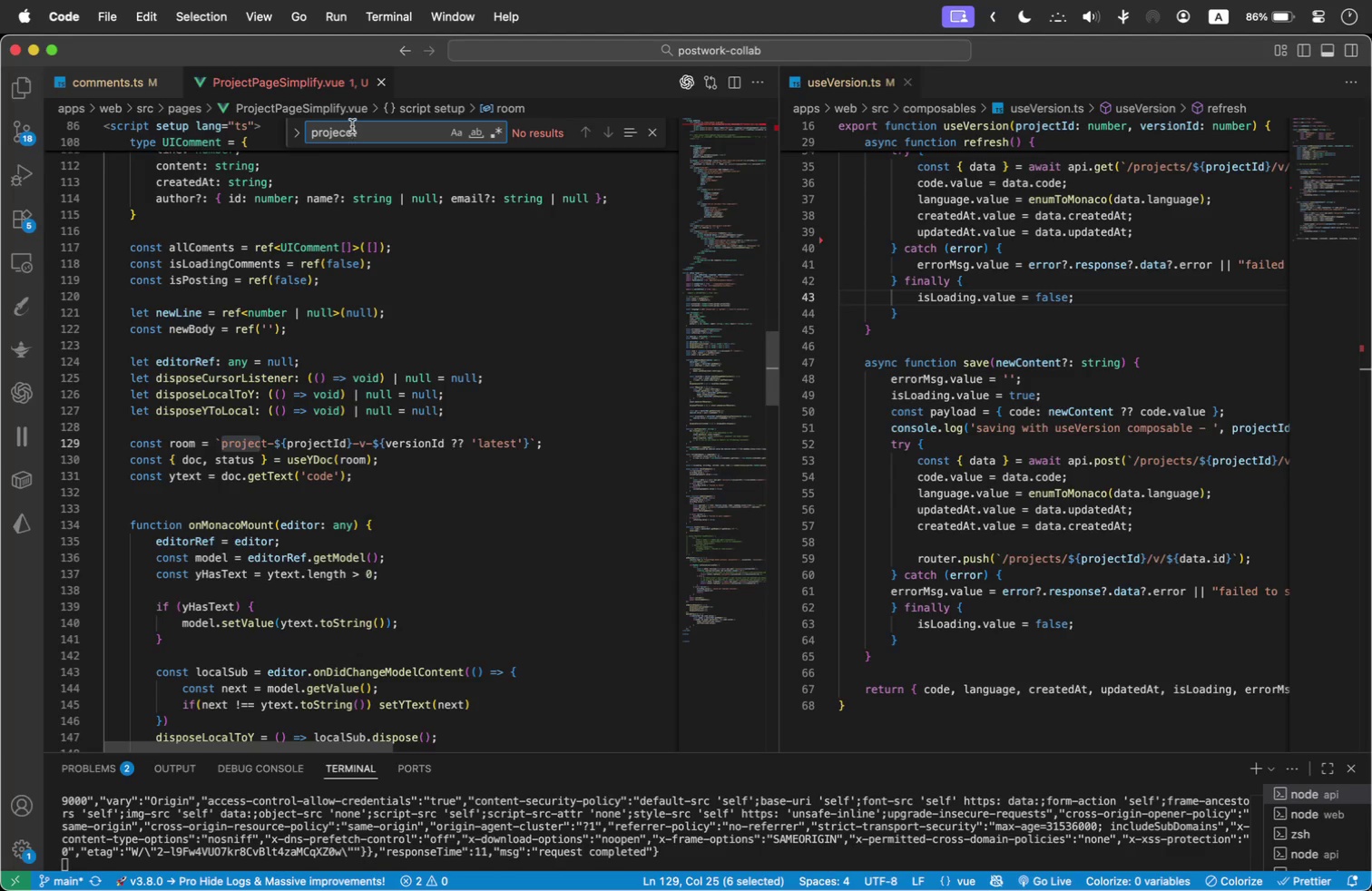 
key(Backspace)
 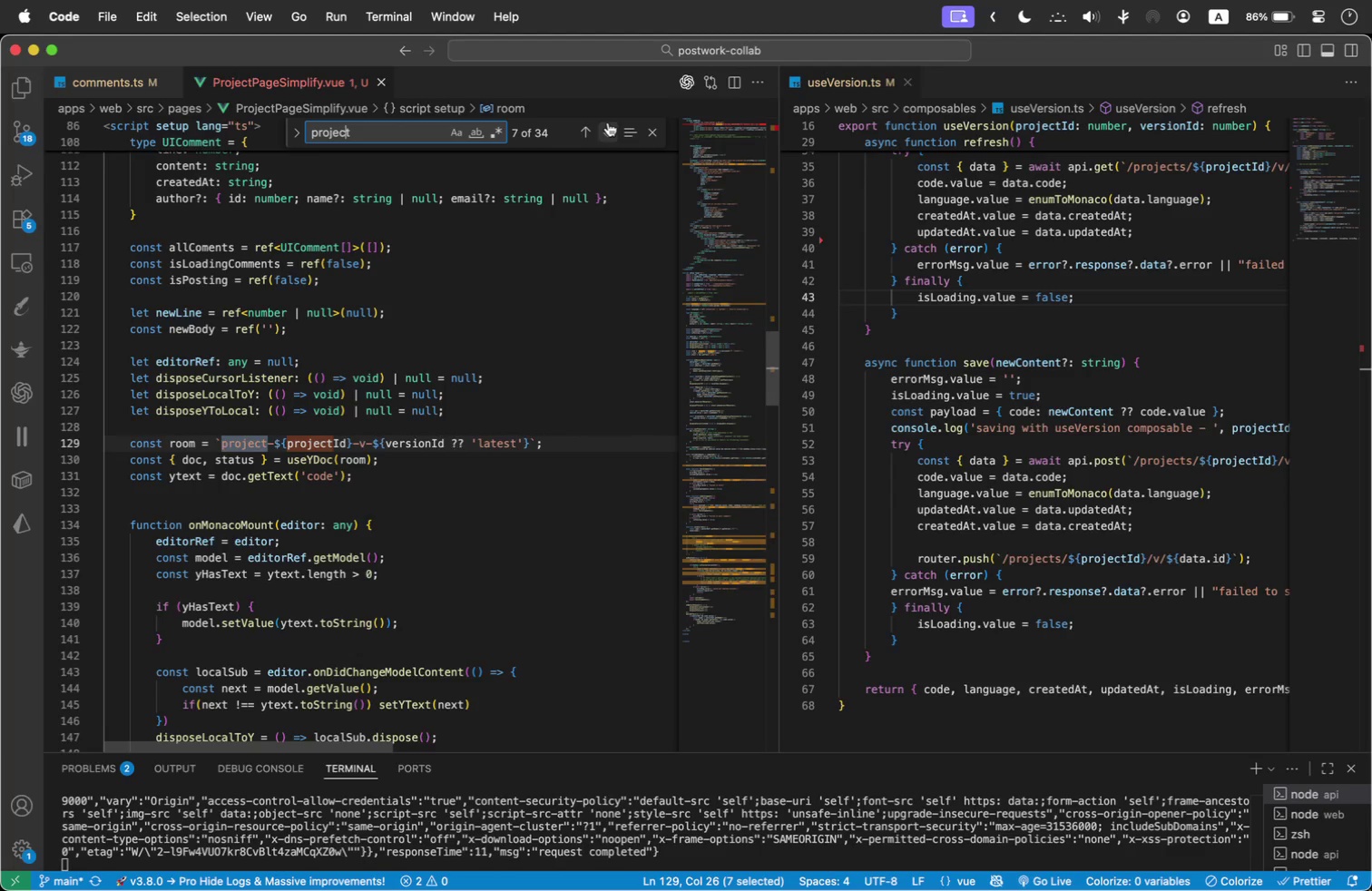 
double_click([608, 122])
 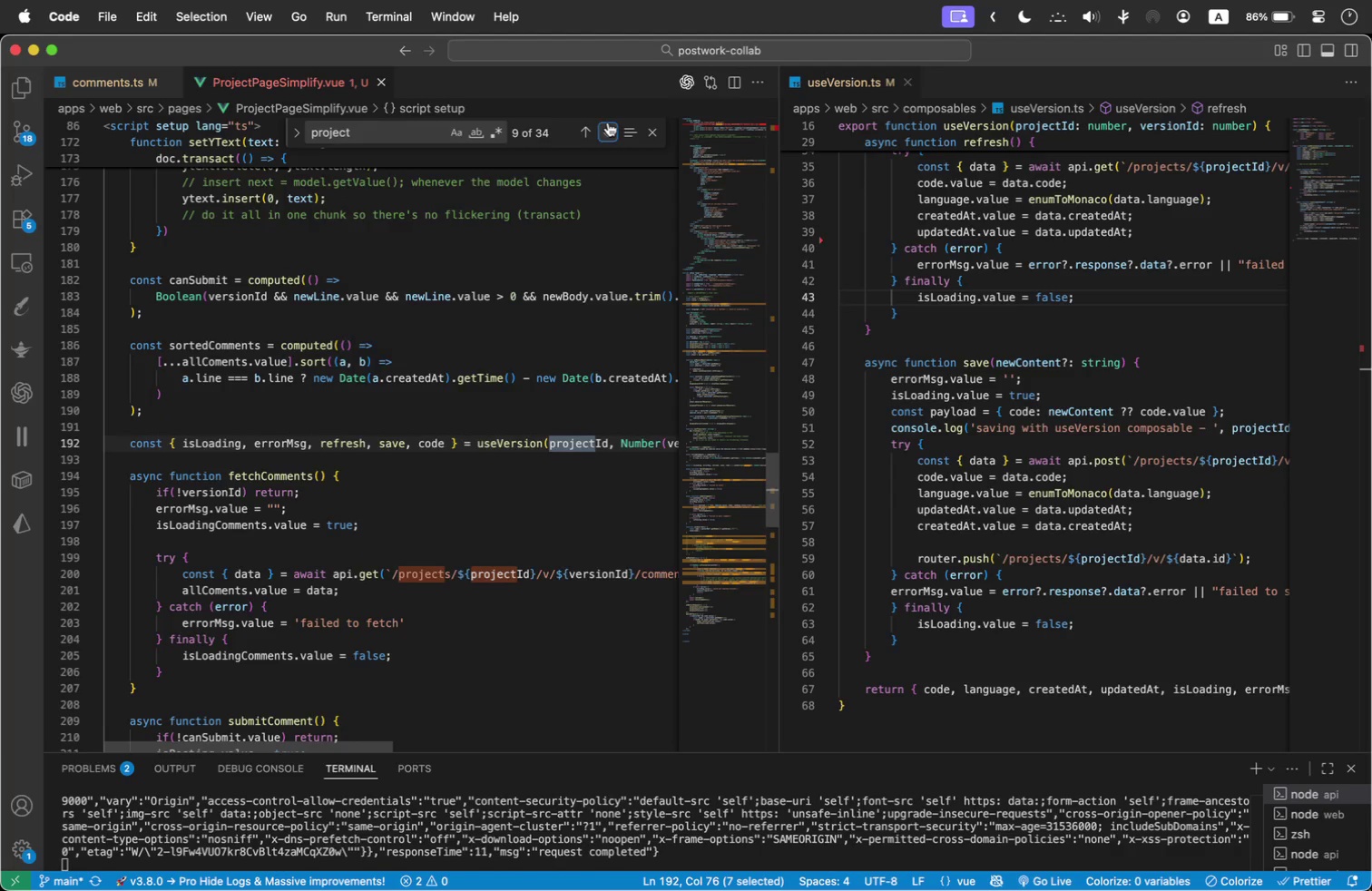 
left_click([608, 122])
 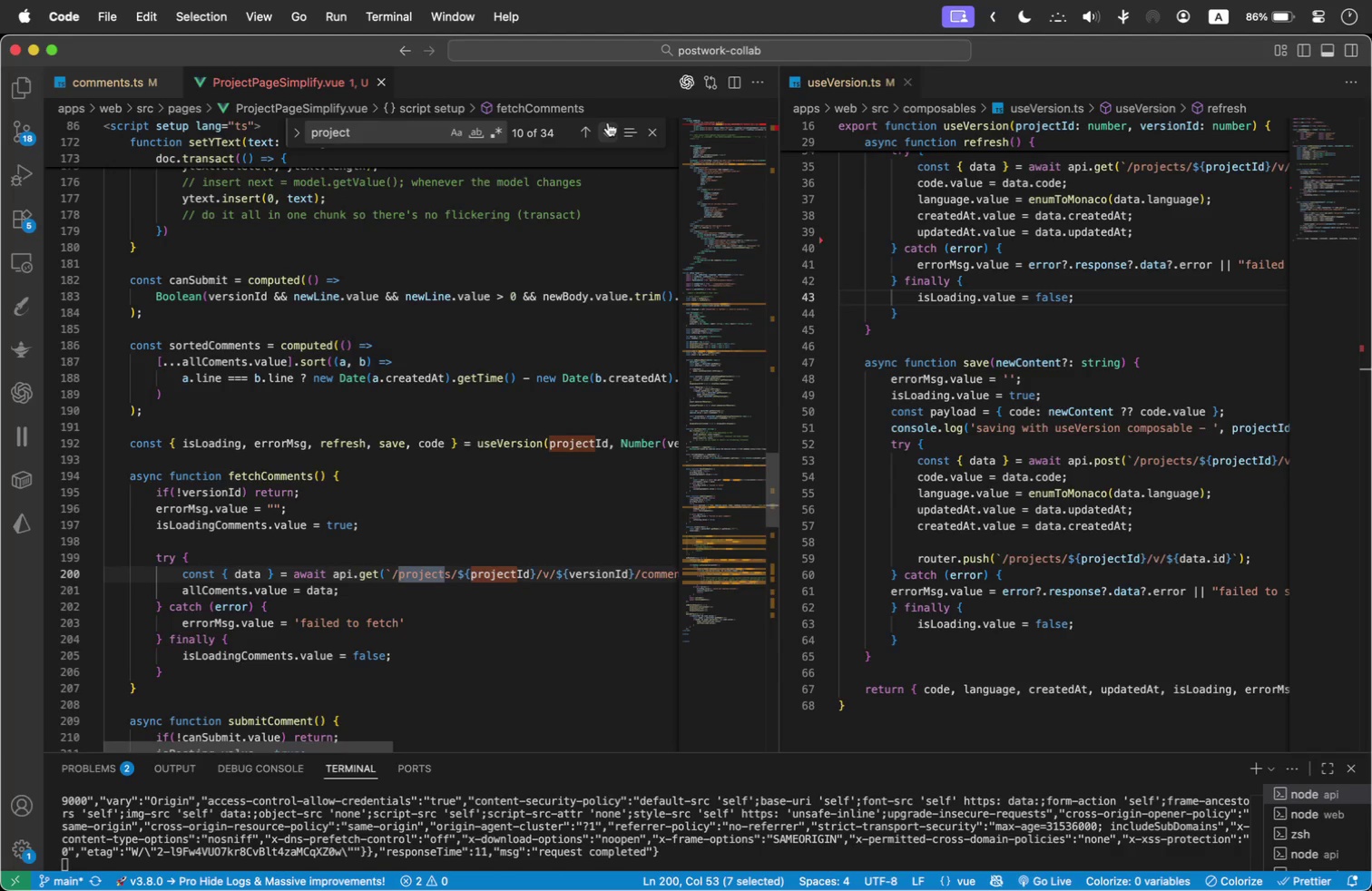 
double_click([608, 122])
 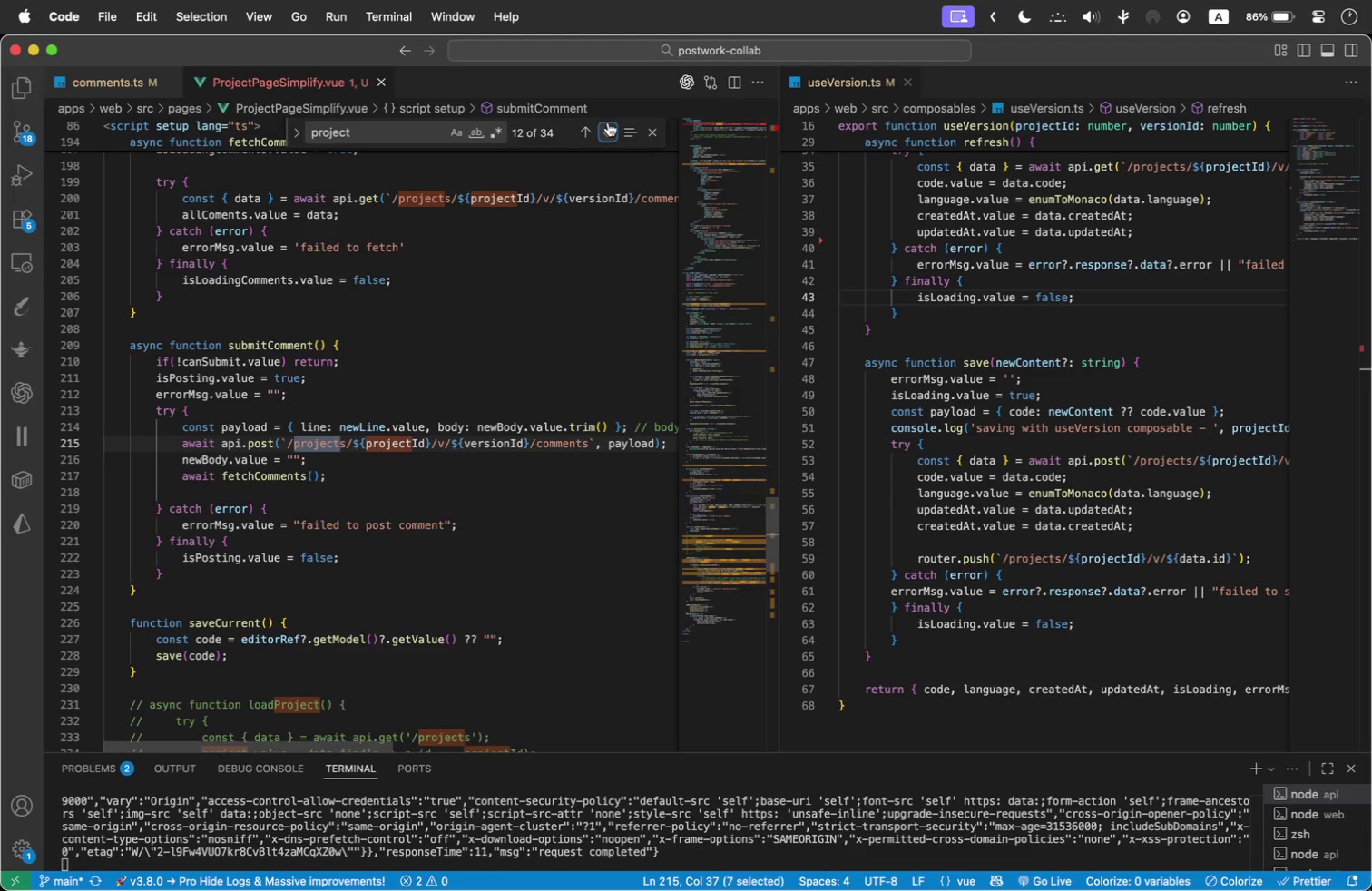 
double_click([608, 122])
 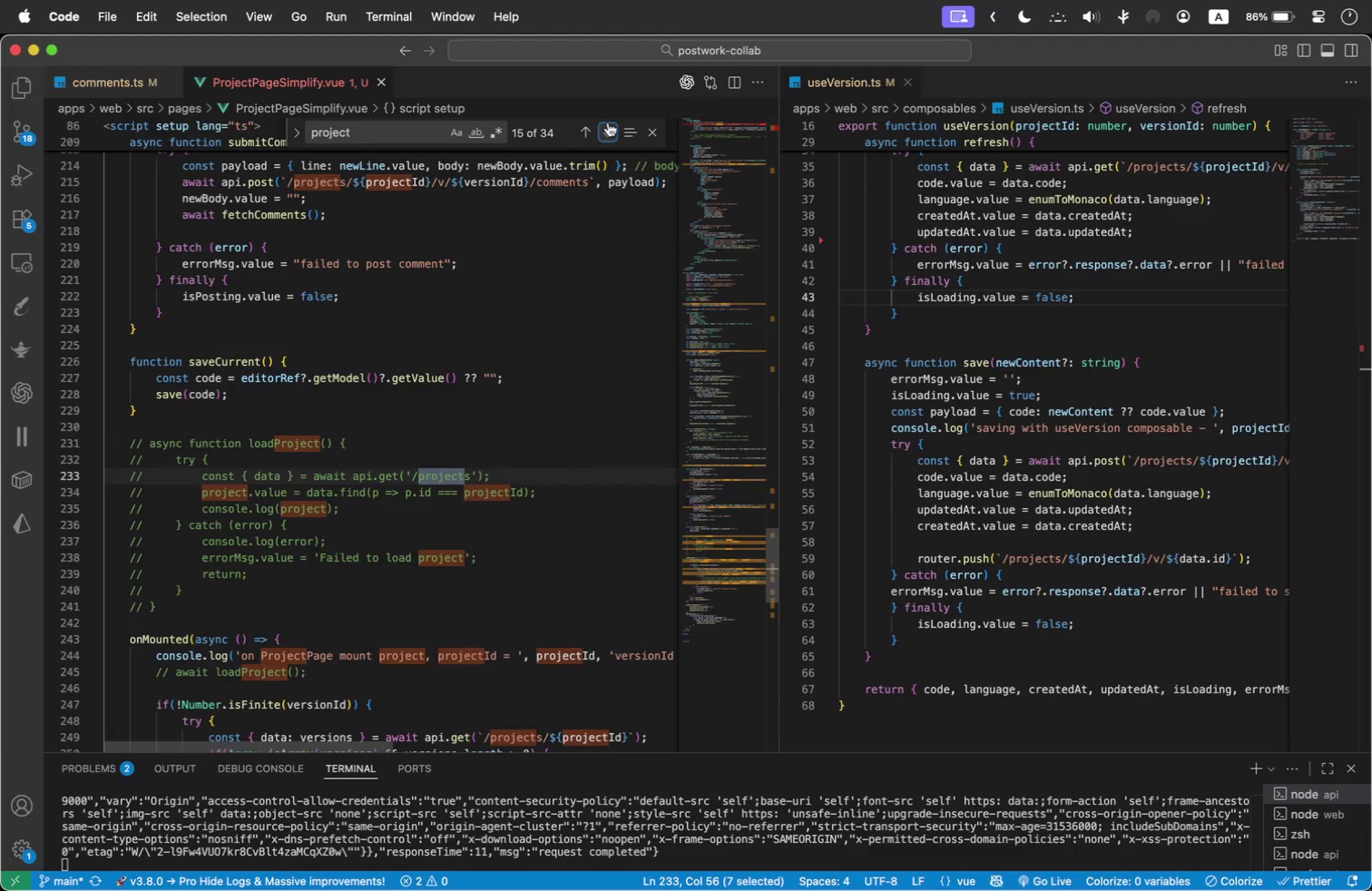 
triple_click([608, 122])
 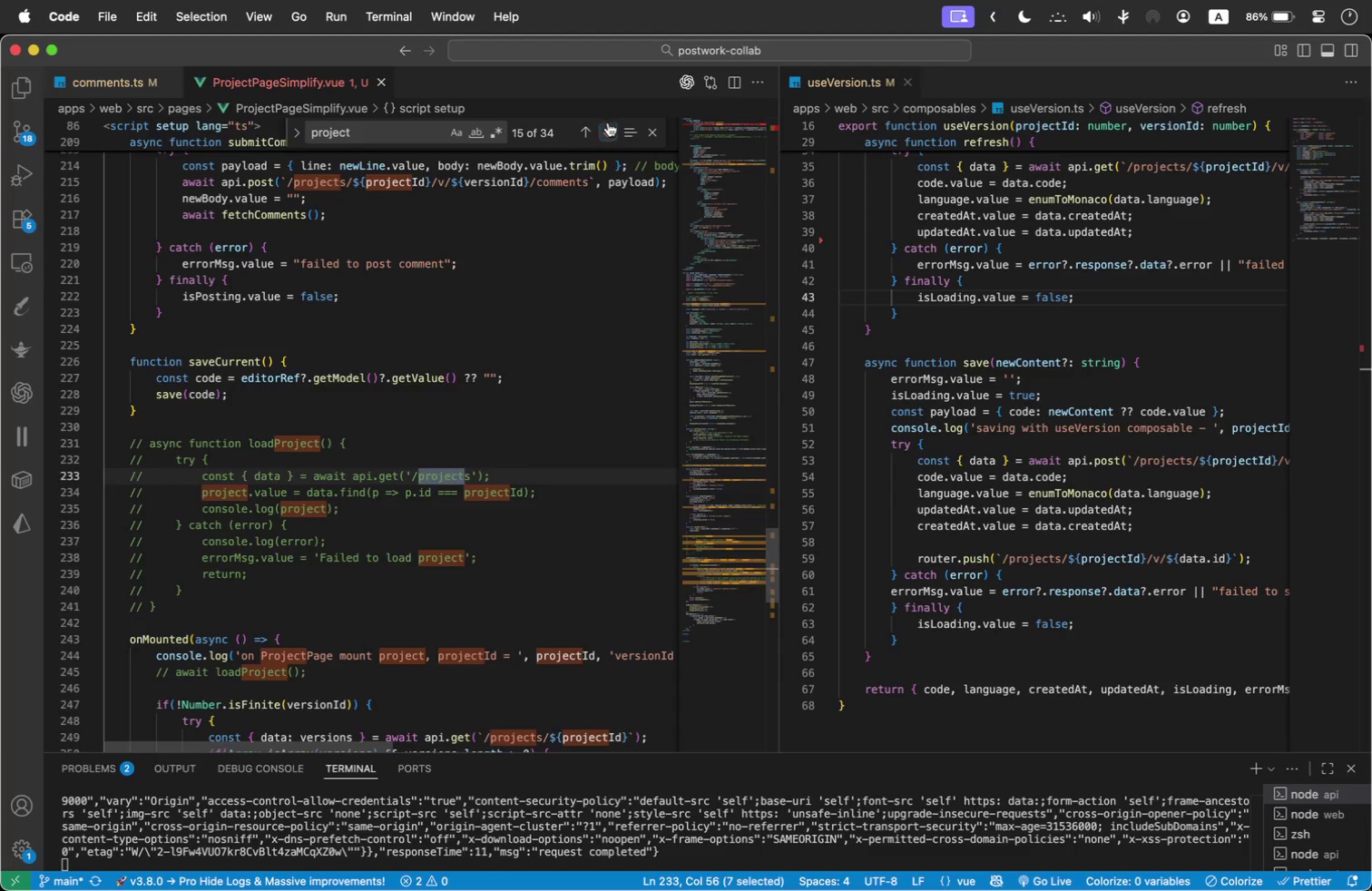 
triple_click([608, 122])
 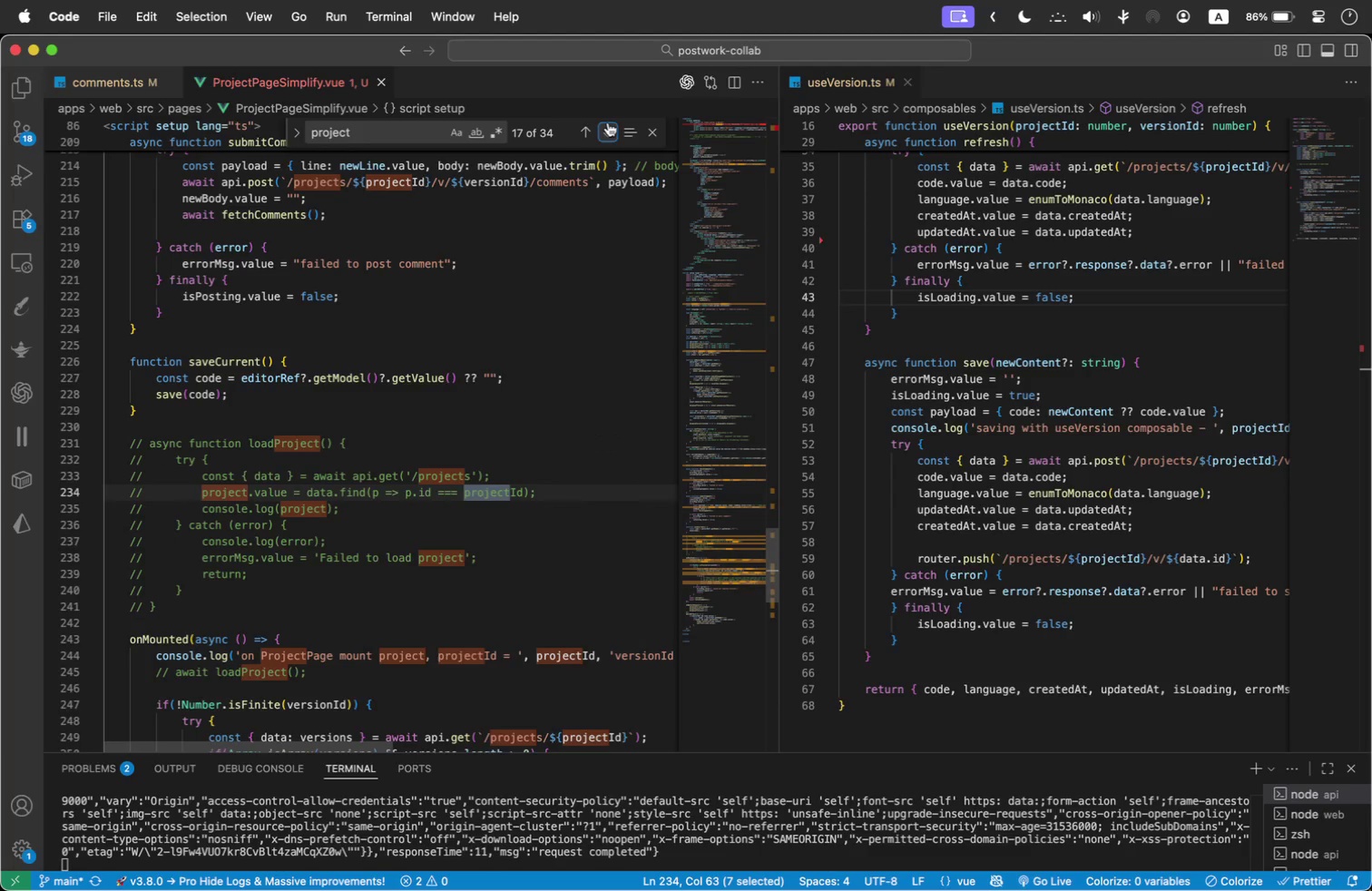 
triple_click([608, 122])
 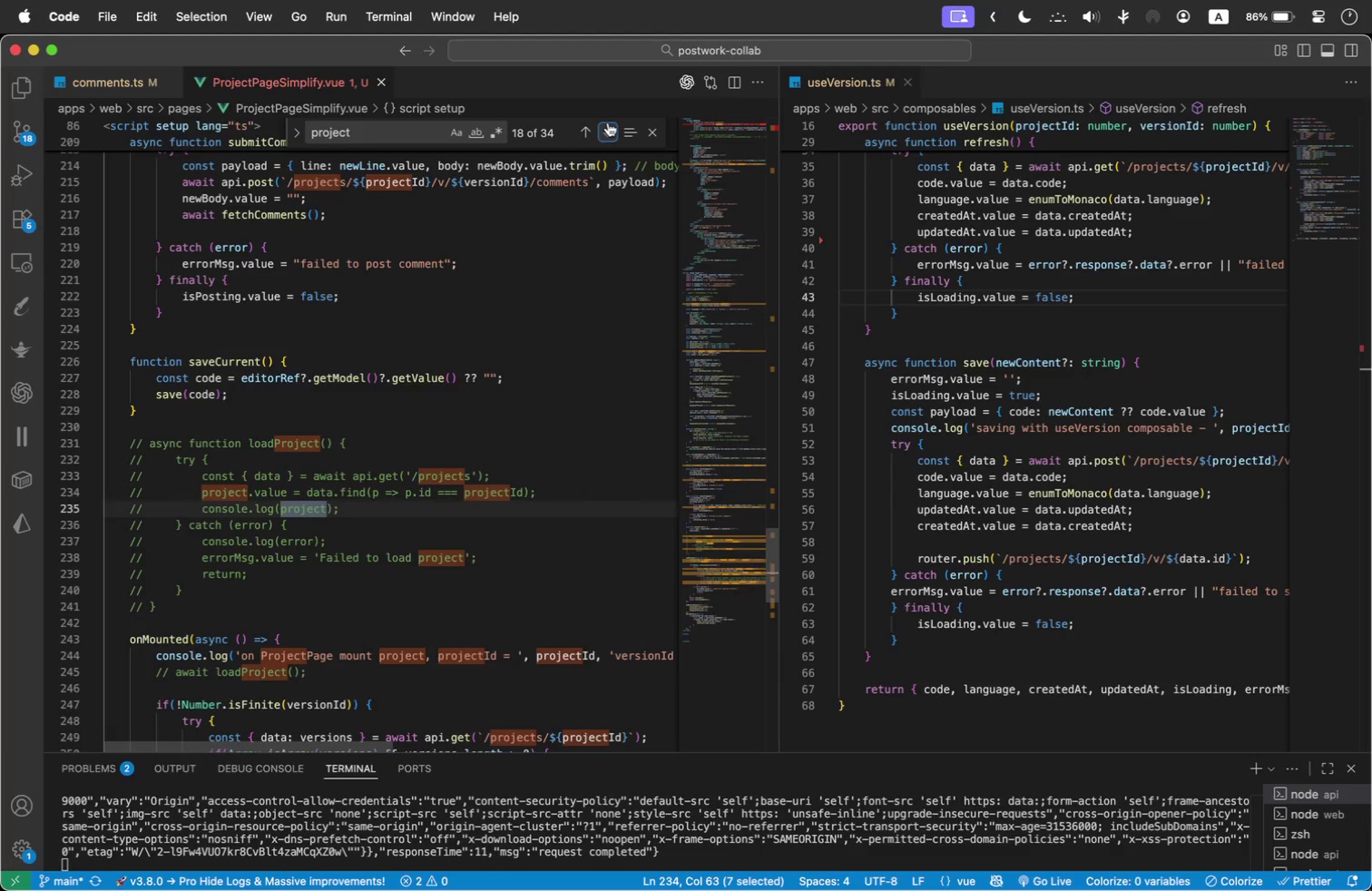 
double_click([608, 122])
 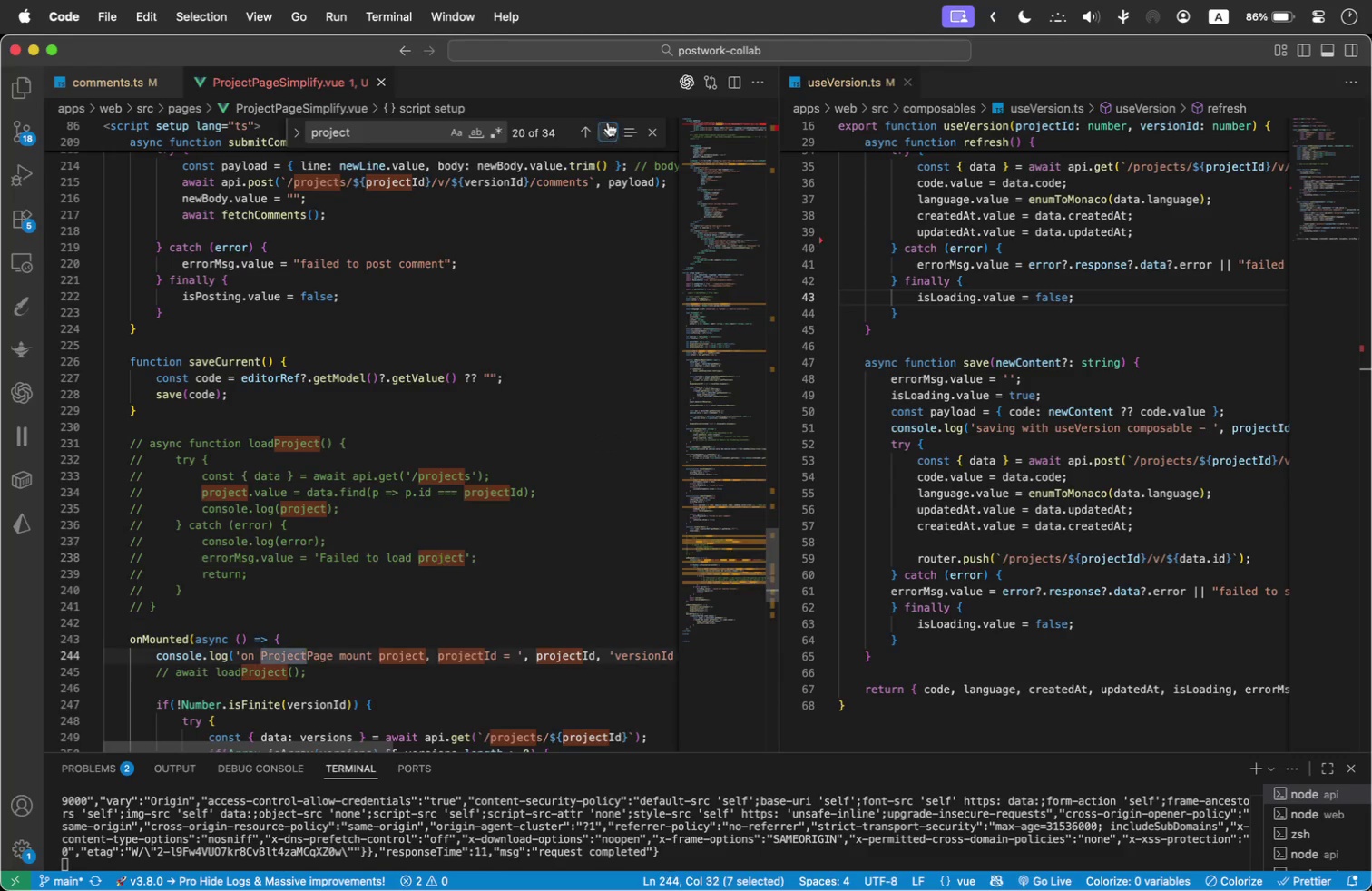 
triple_click([608, 122])
 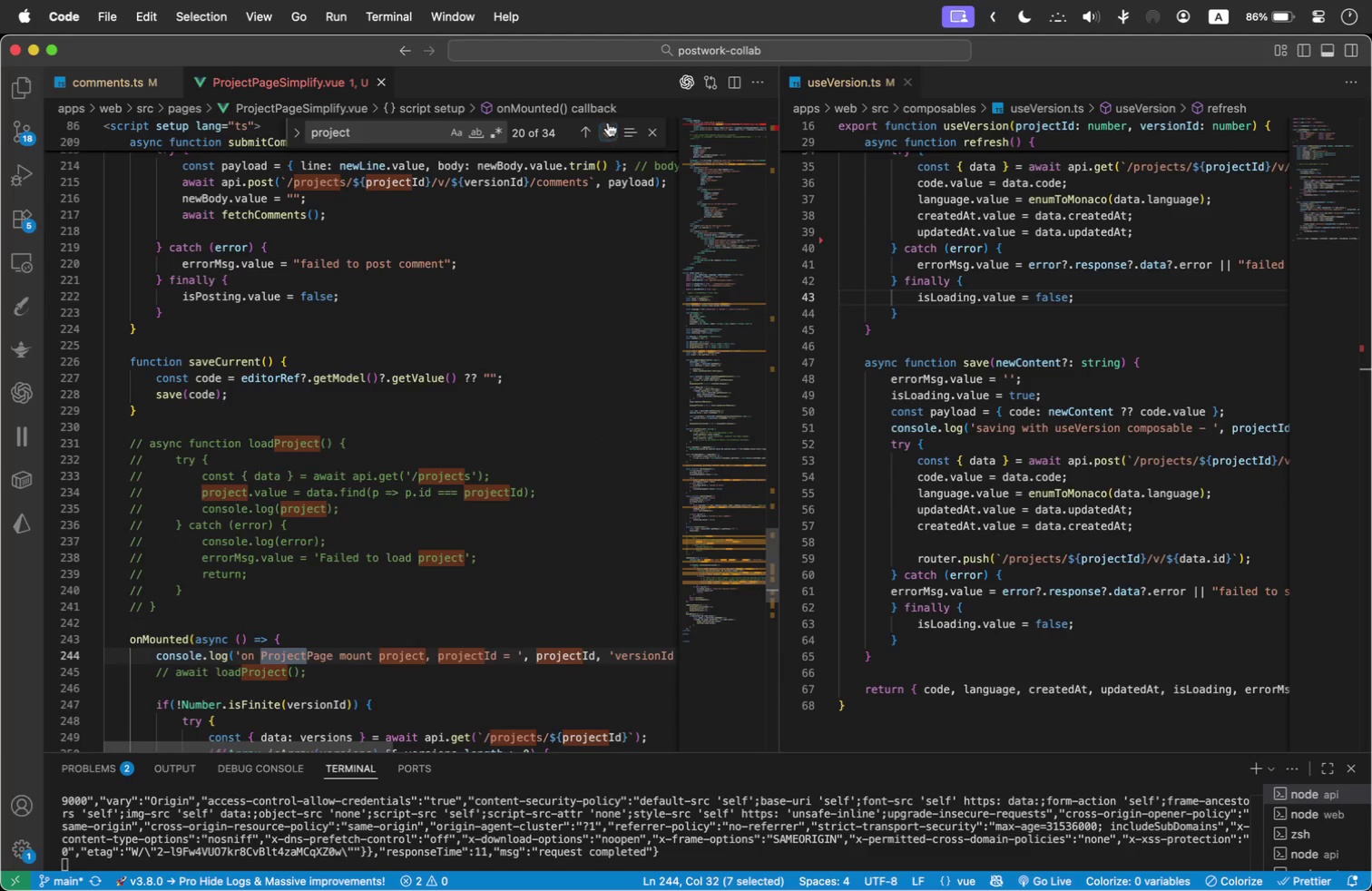 
triple_click([608, 122])
 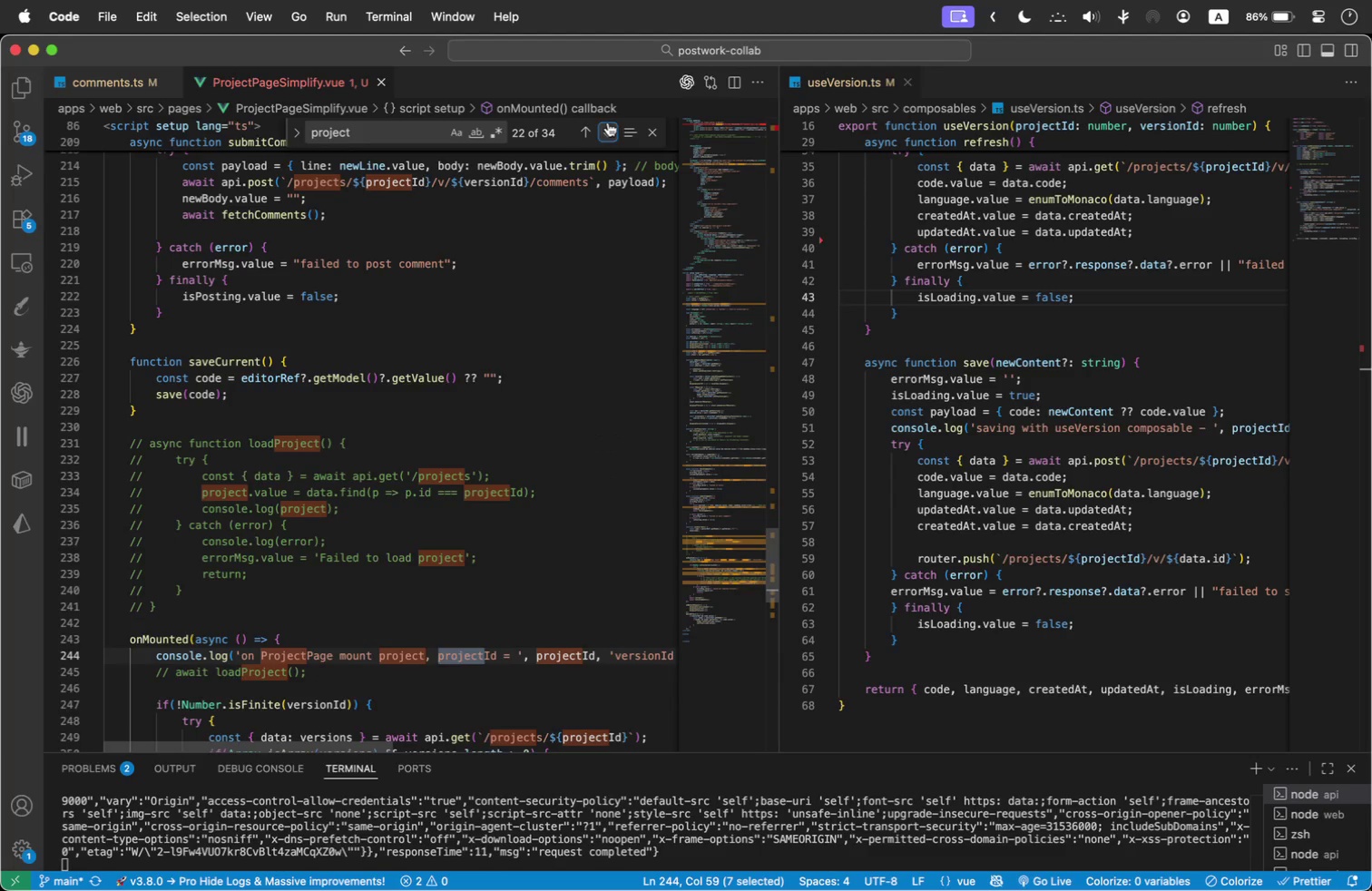 
triple_click([608, 122])
 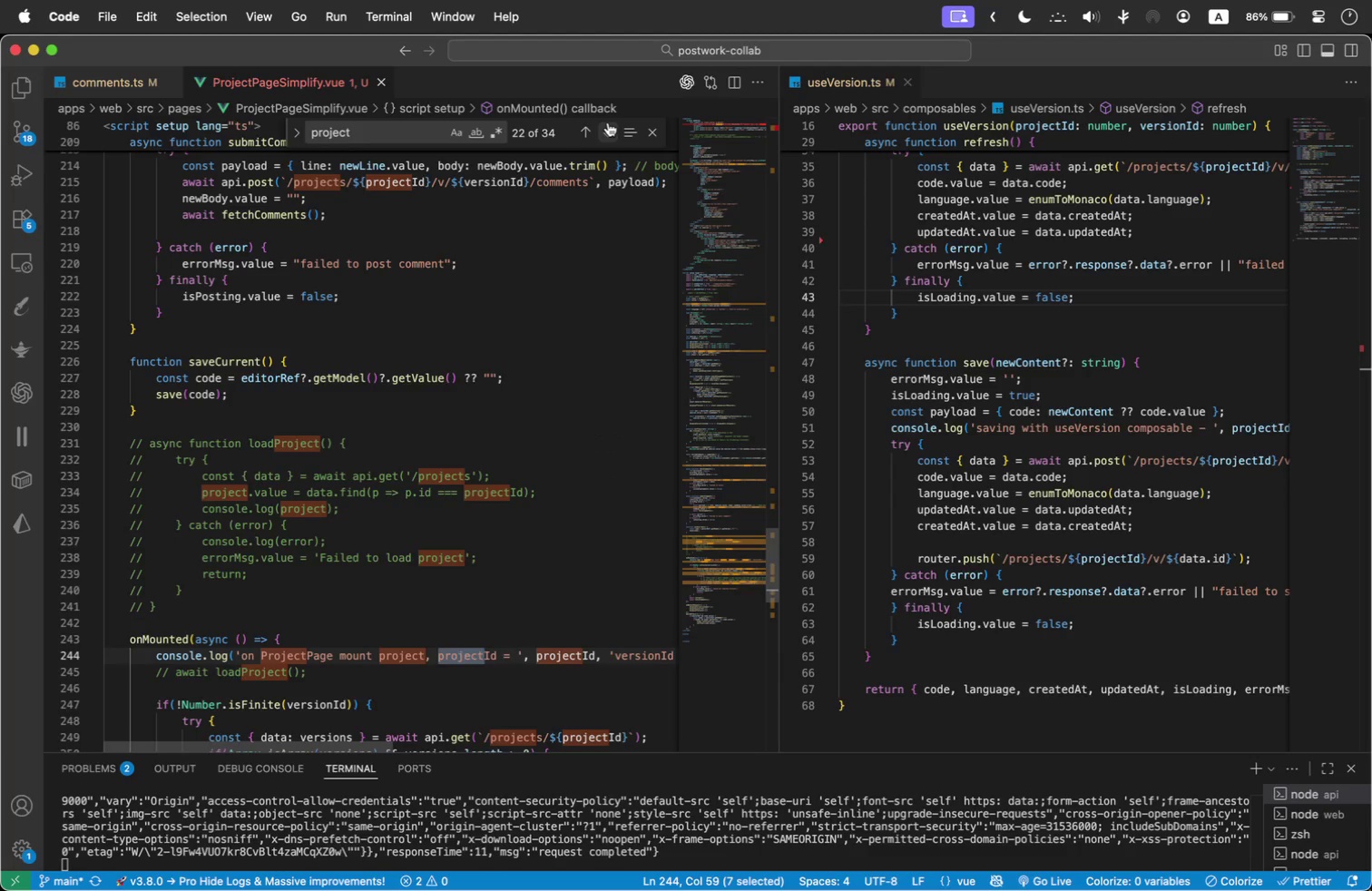 
triple_click([608, 122])
 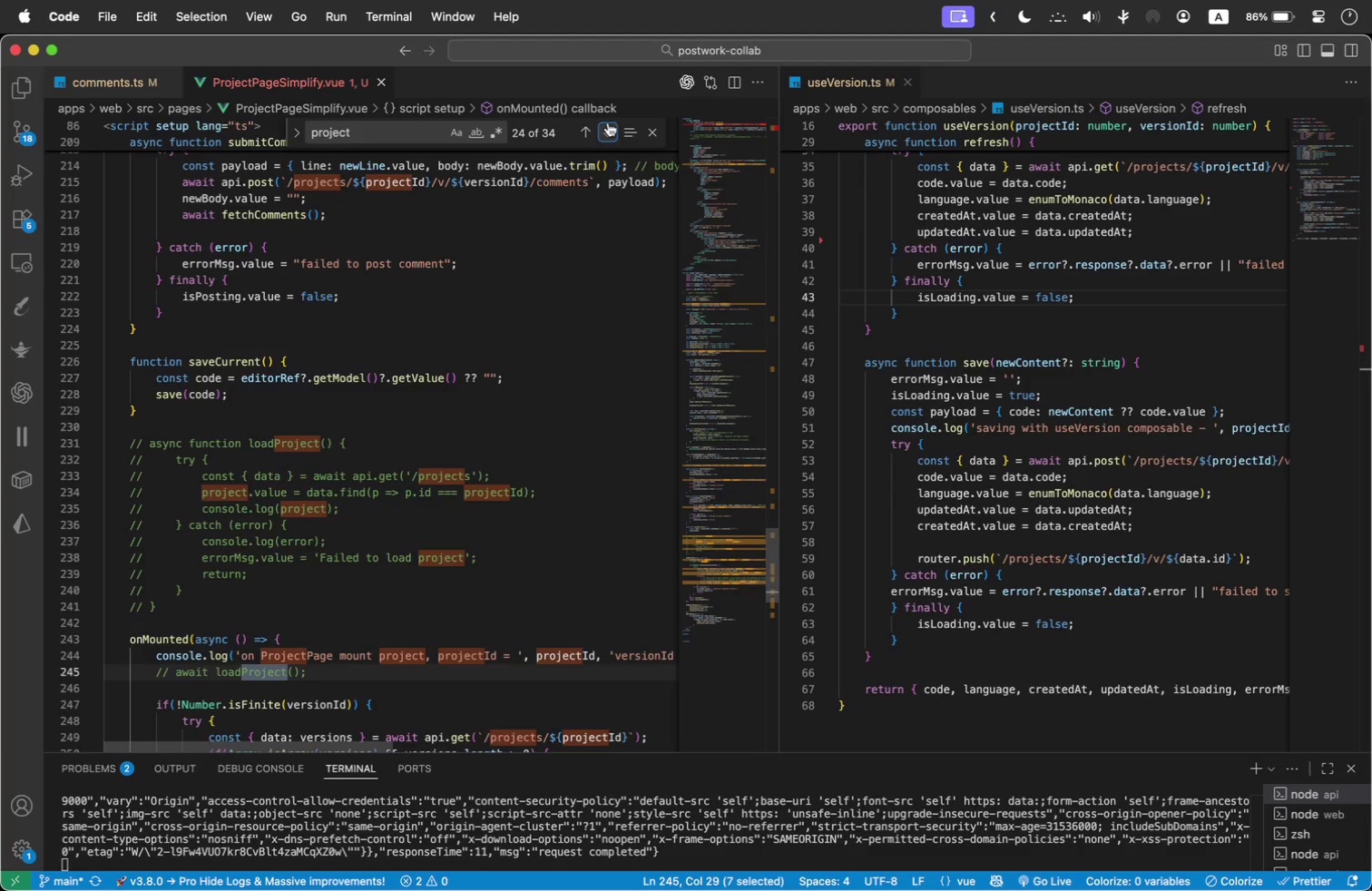 
triple_click([608, 122])
 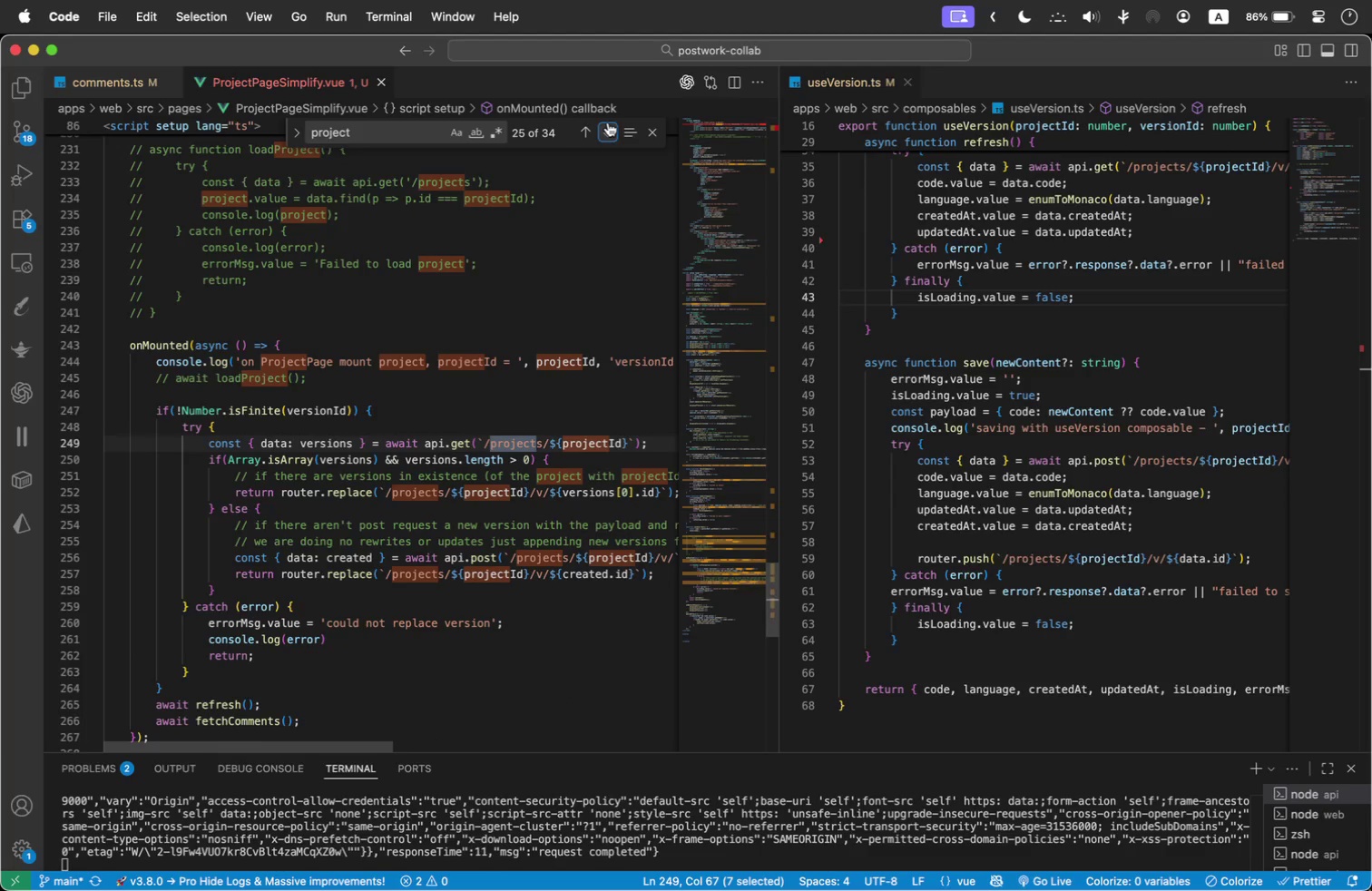 
triple_click([608, 122])
 